 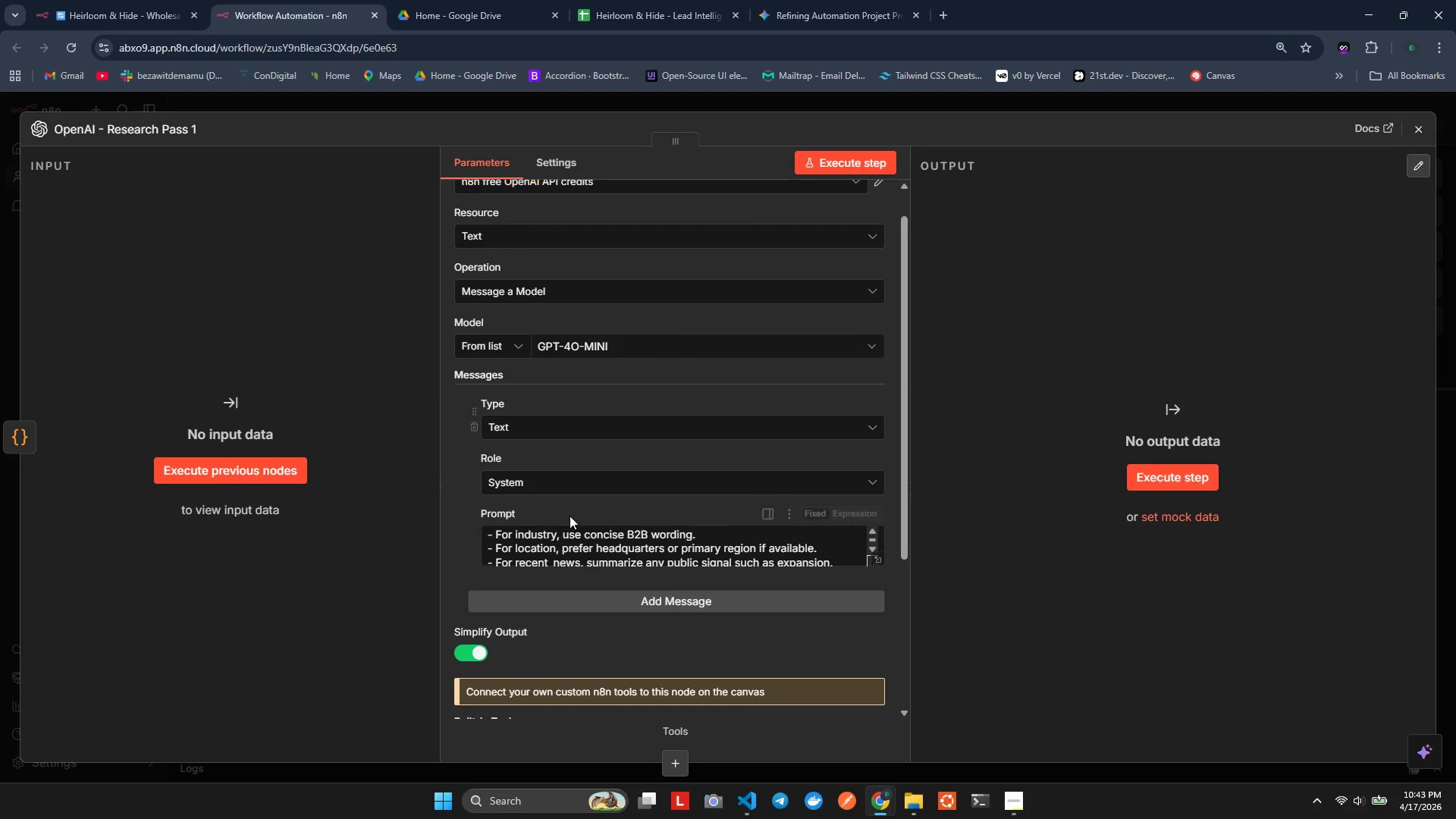 
mouse_move([694, 337])
 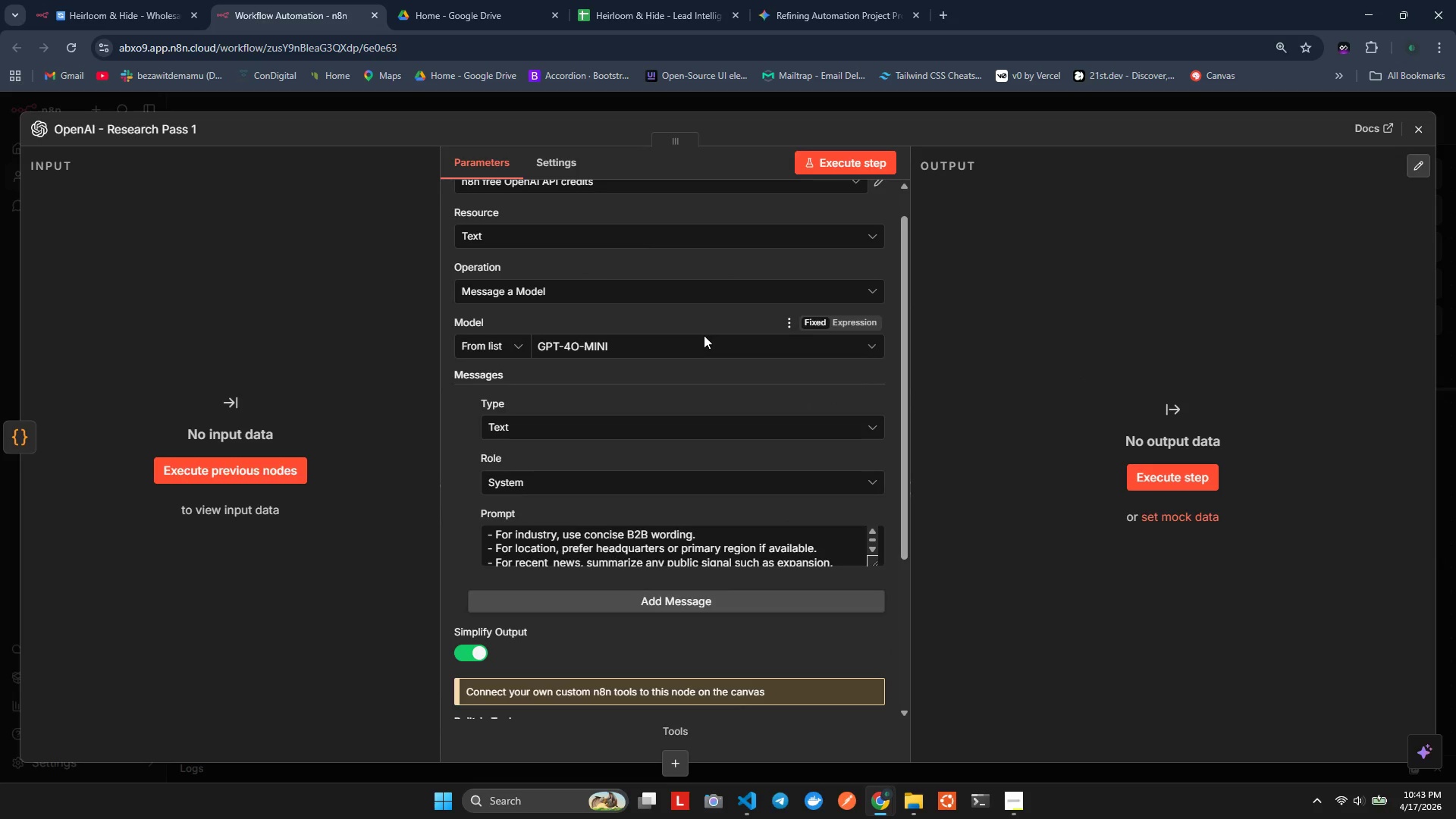 
mouse_move([710, 340])
 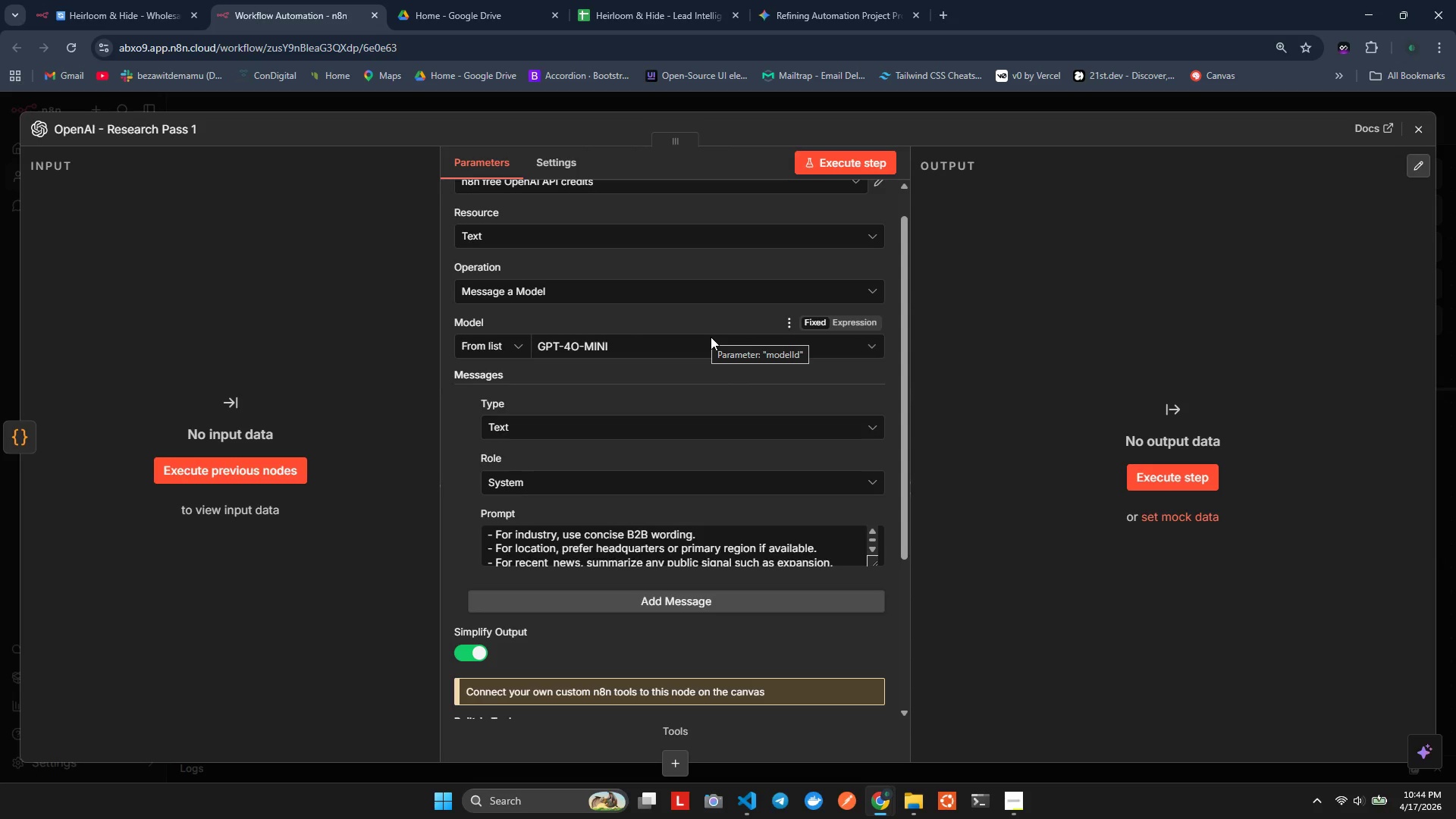 
wait(39.55)
 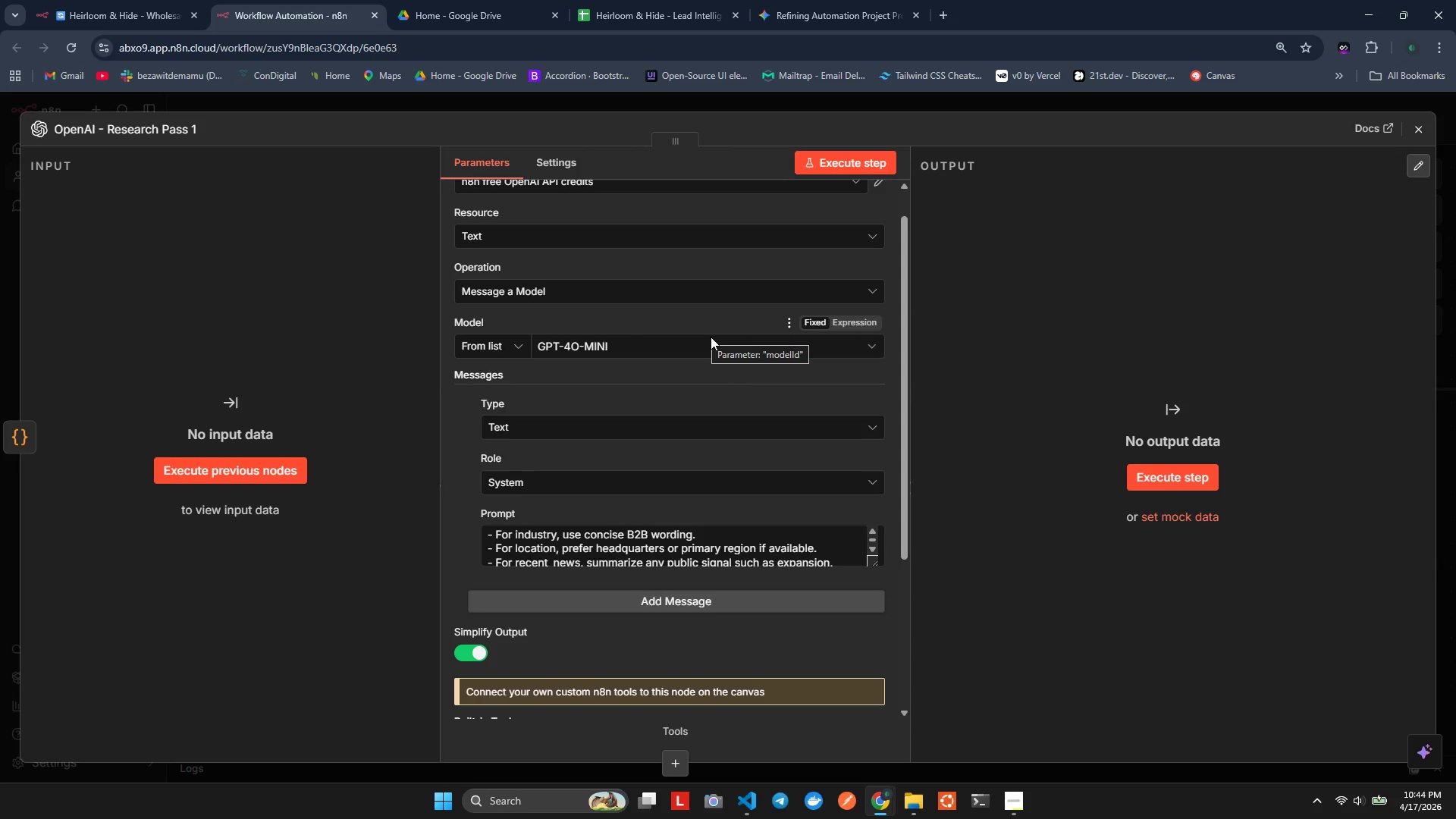 
scroll: coordinate [635, 606], scroll_direction: down, amount: 2.0
 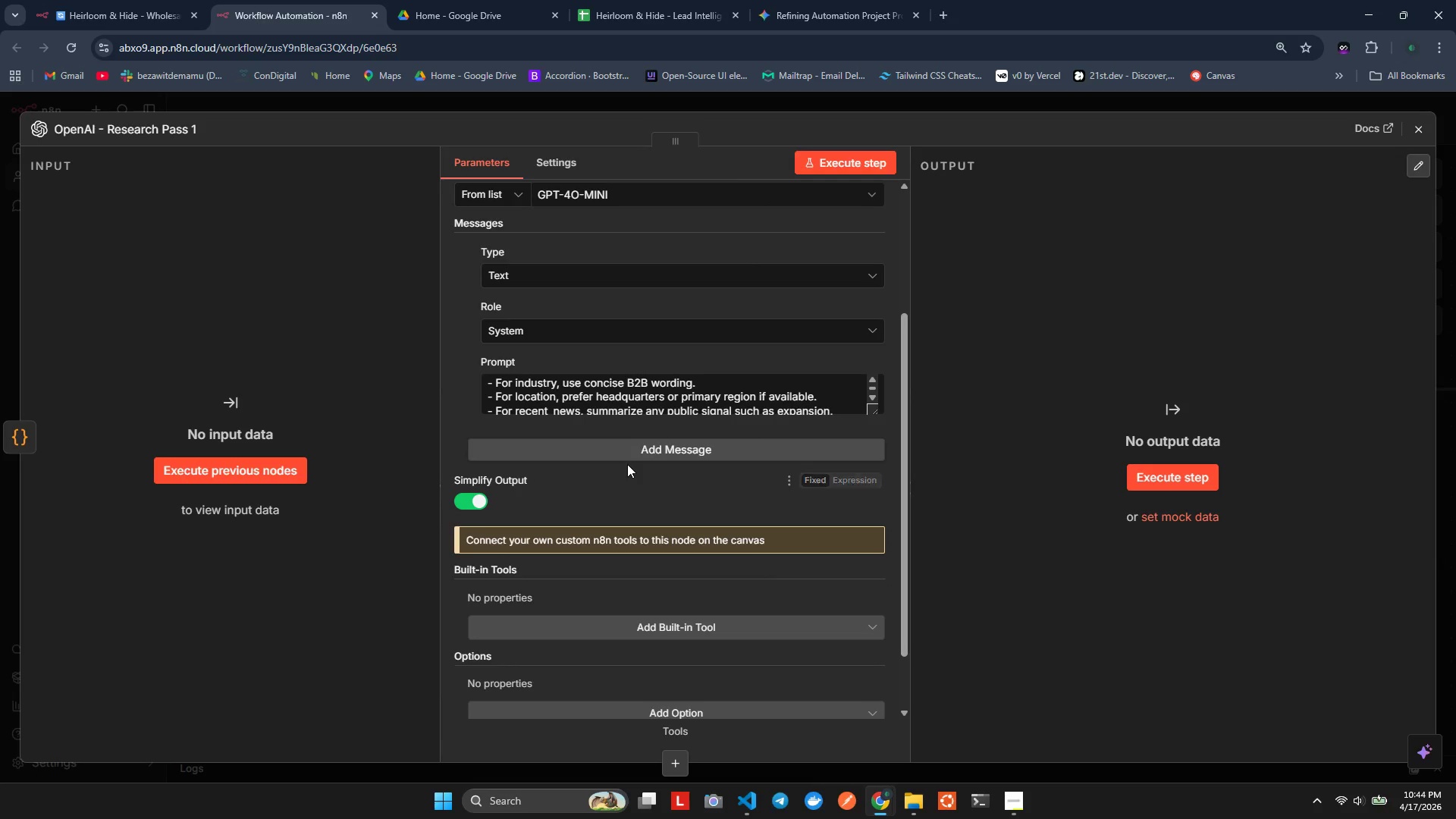 
left_click([630, 455])
 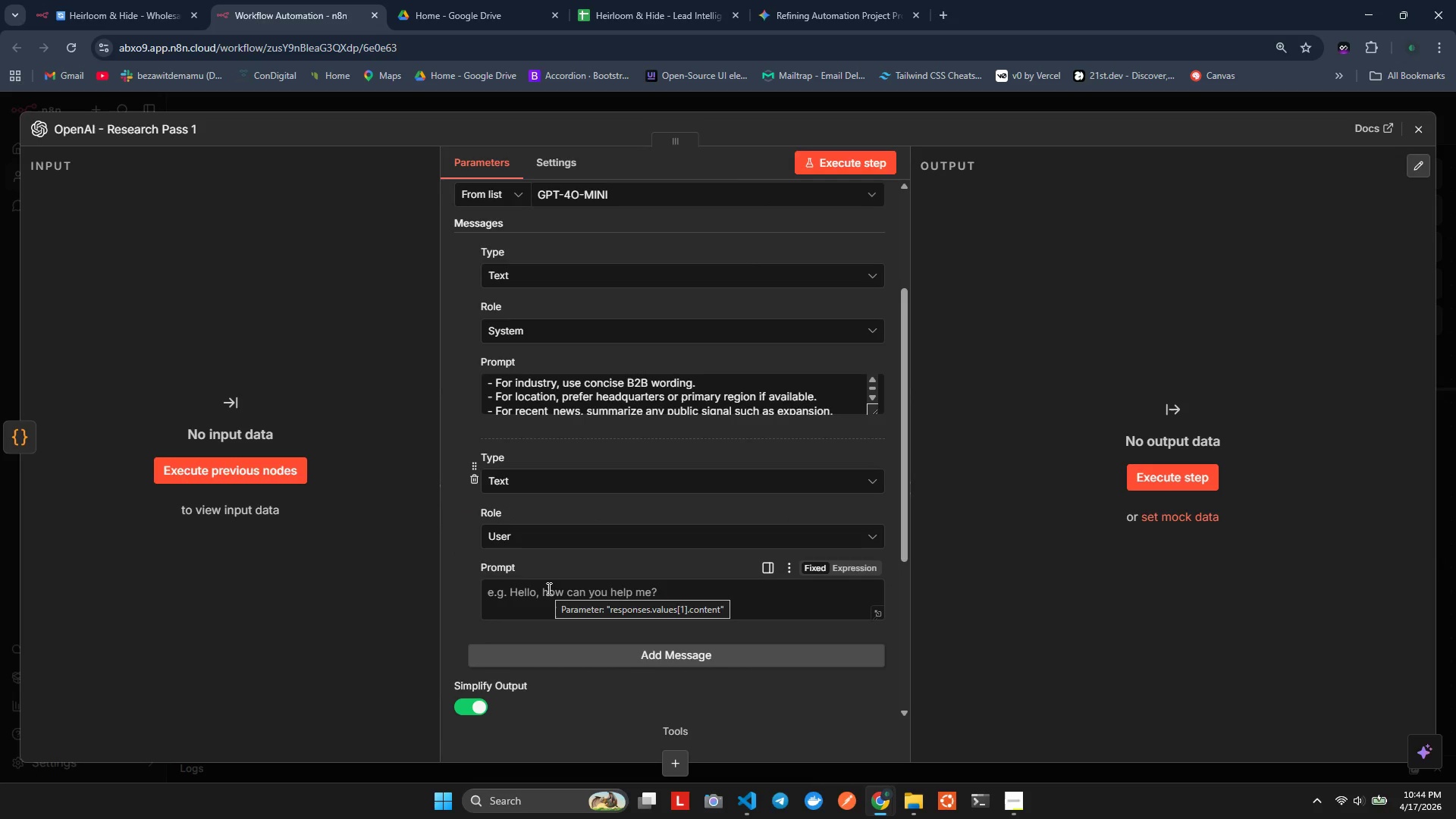 
wait(6.33)
 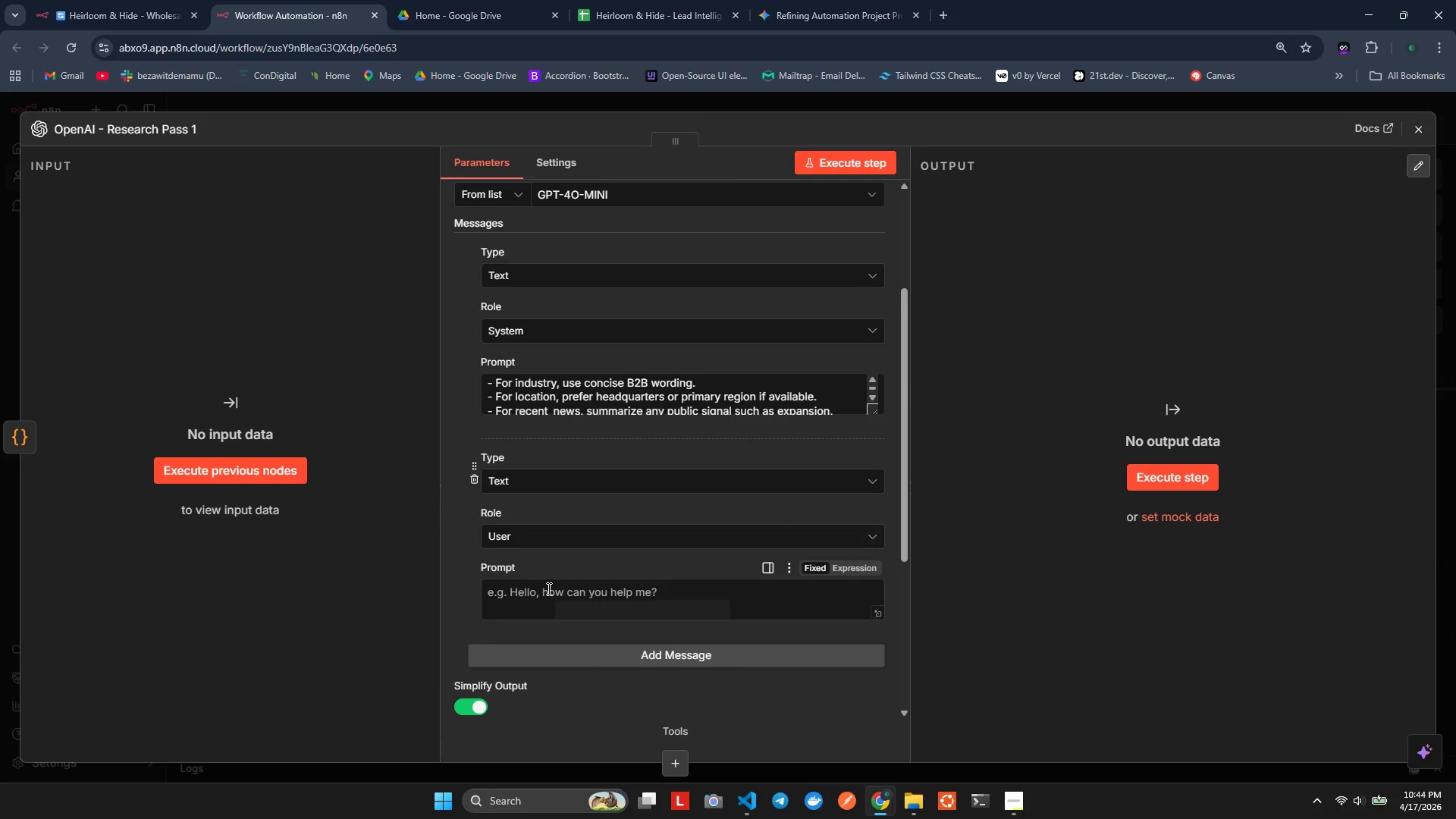 
left_click([538, 610])
 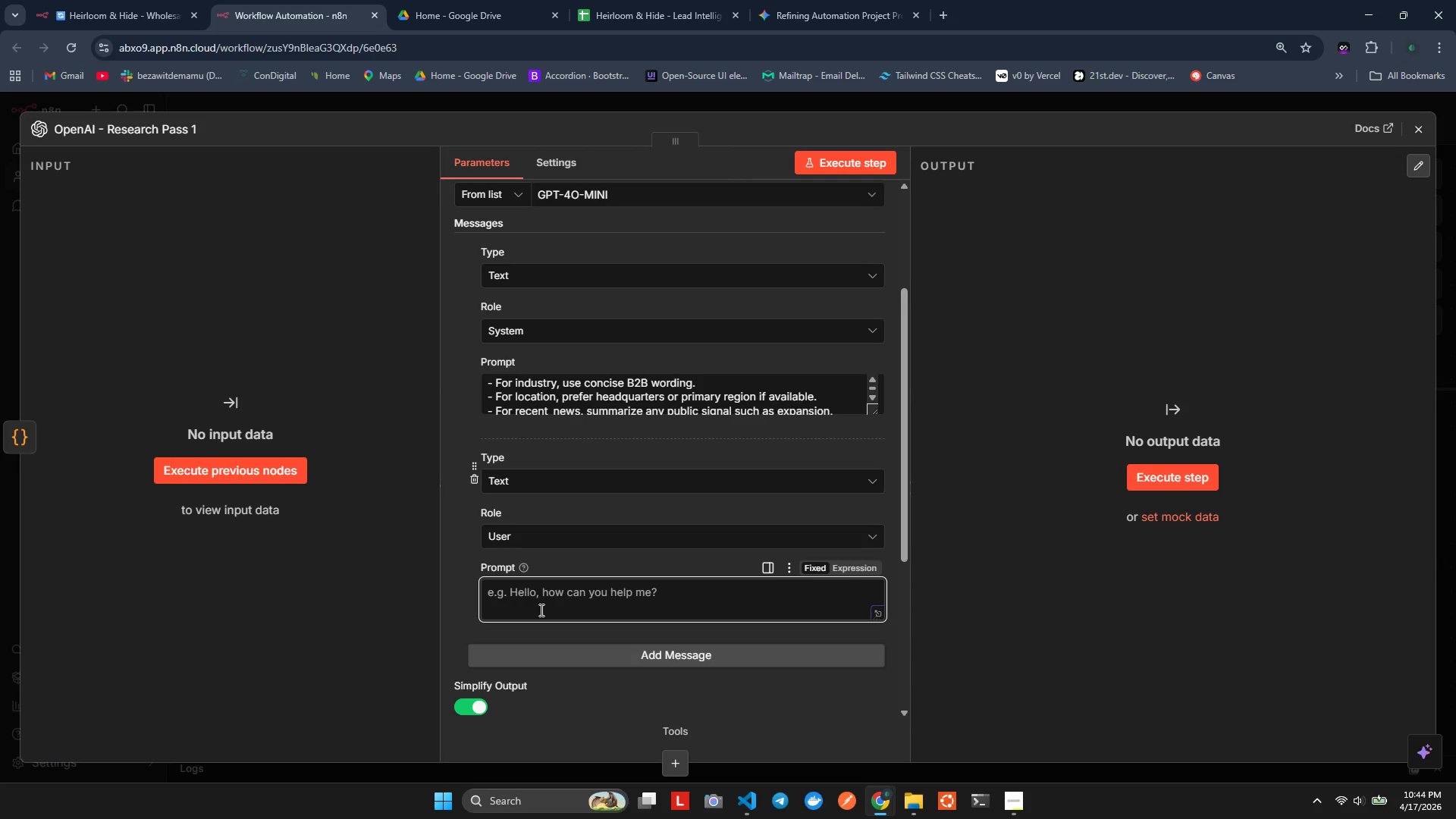 
key(Equal)
 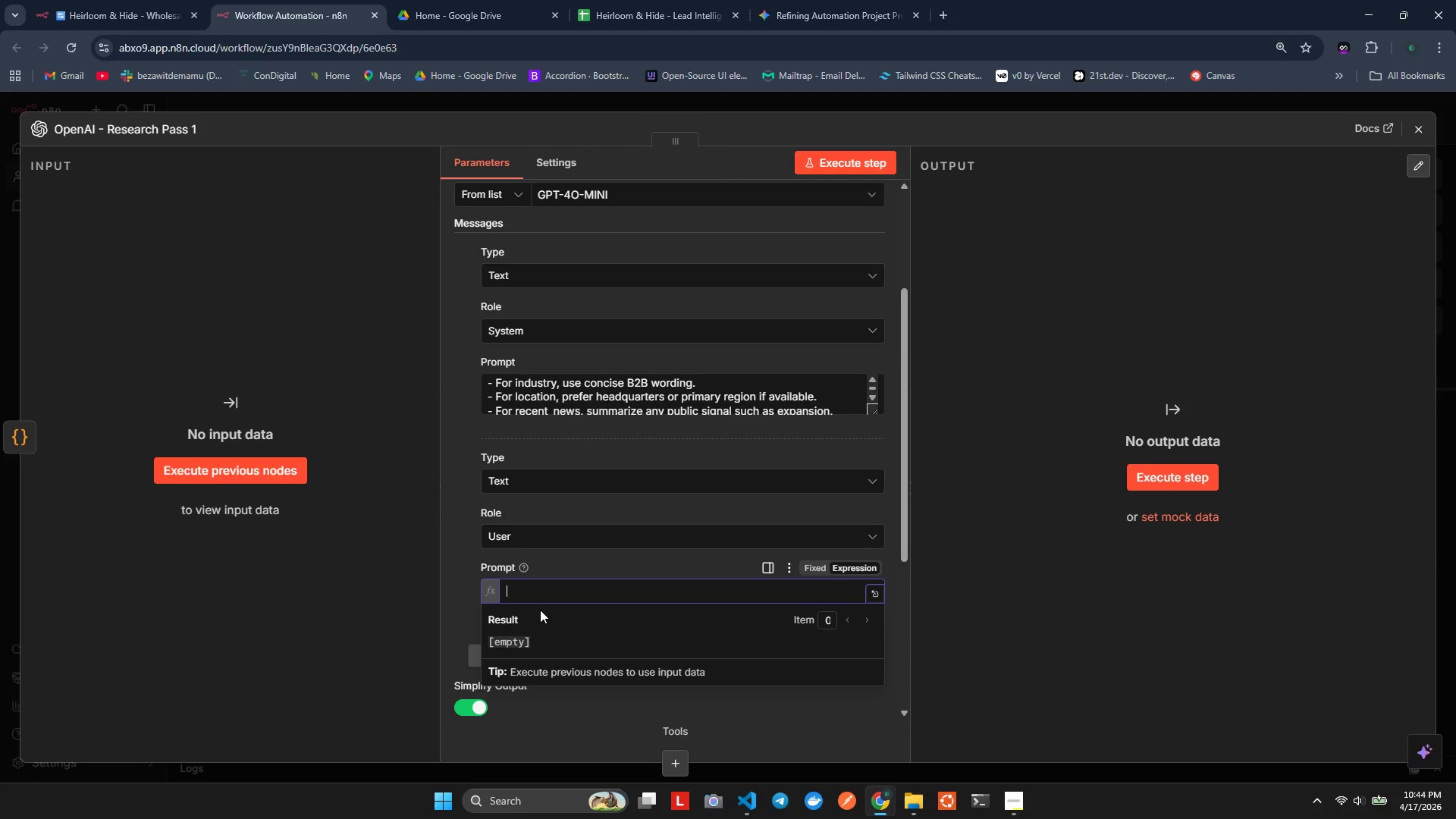 
type(Cmany Name: {{)
 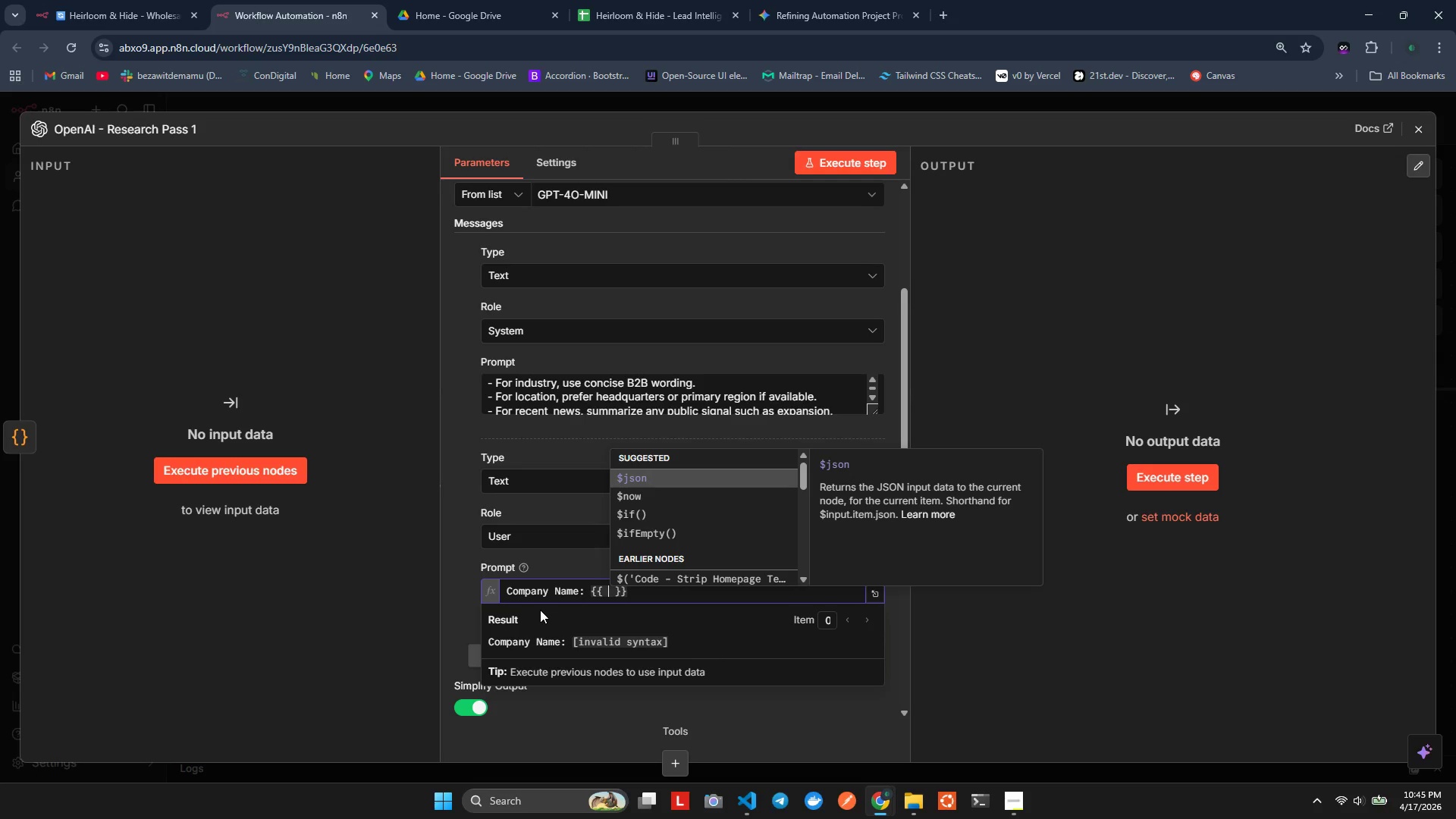 
hold_key(key=O, duration=0.41)
 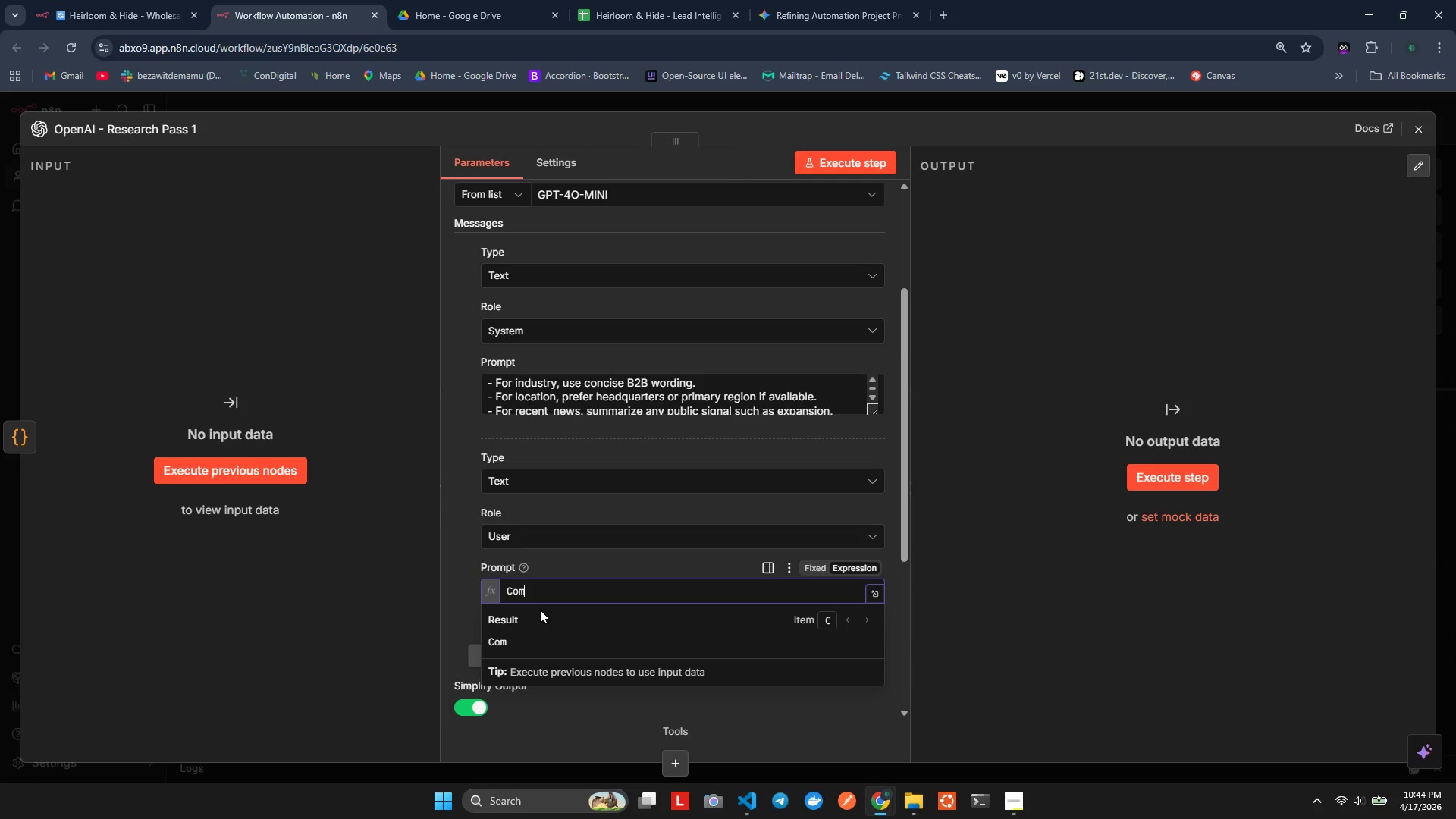 
hold_key(key=P, duration=0.47)
 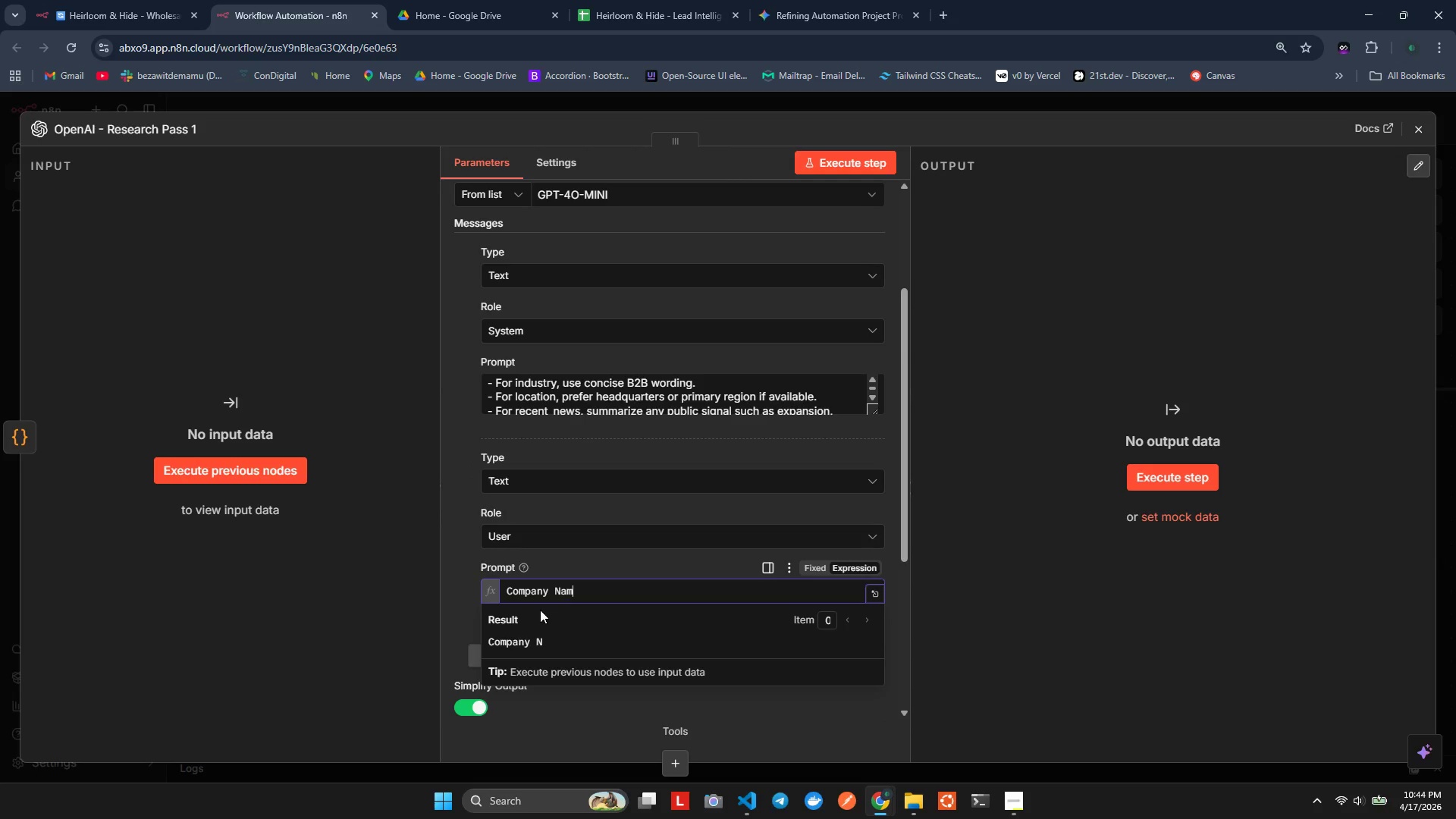 
type($()
 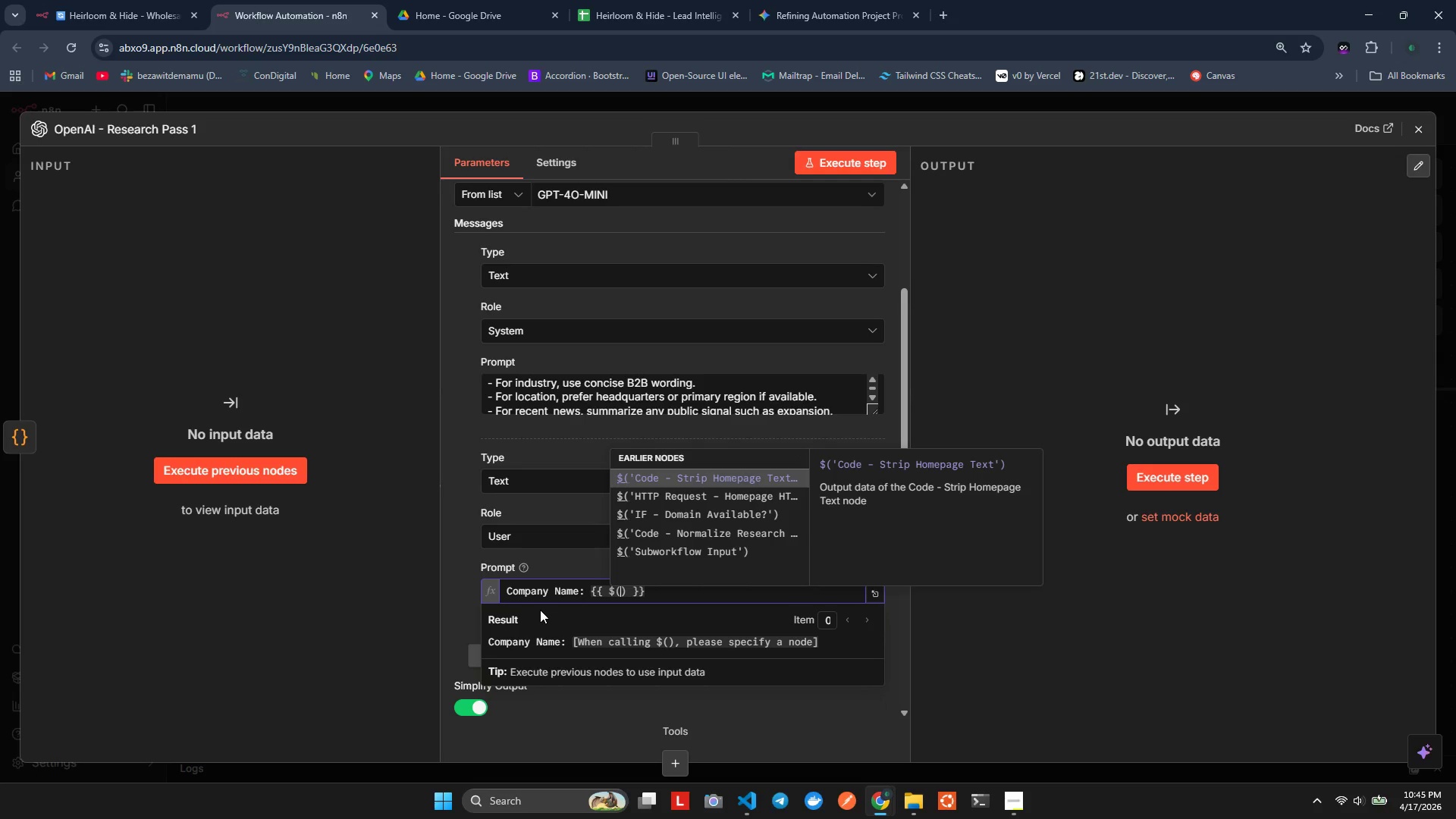 
wait(8.2)
 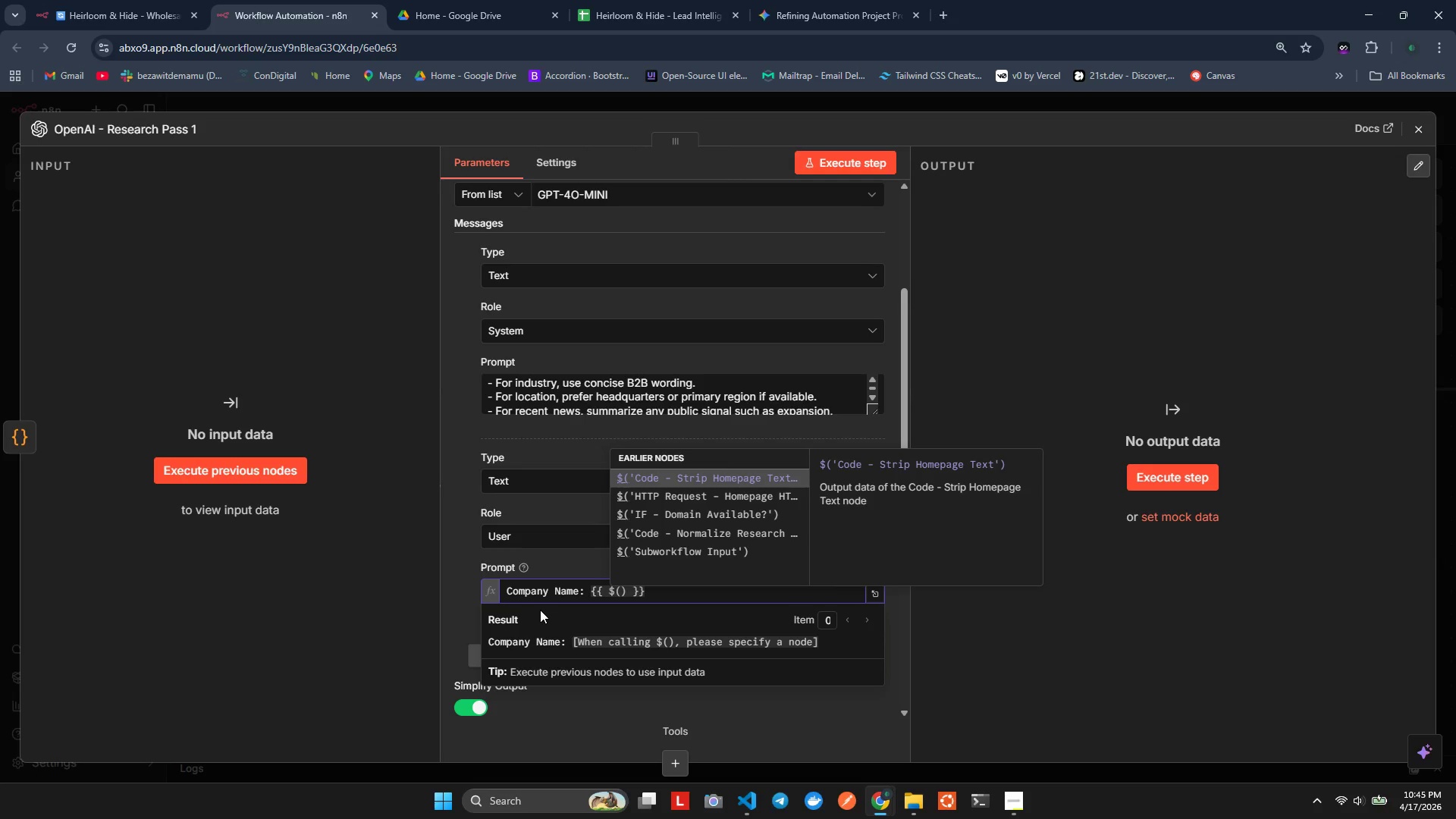 
key(ArrowDown)
 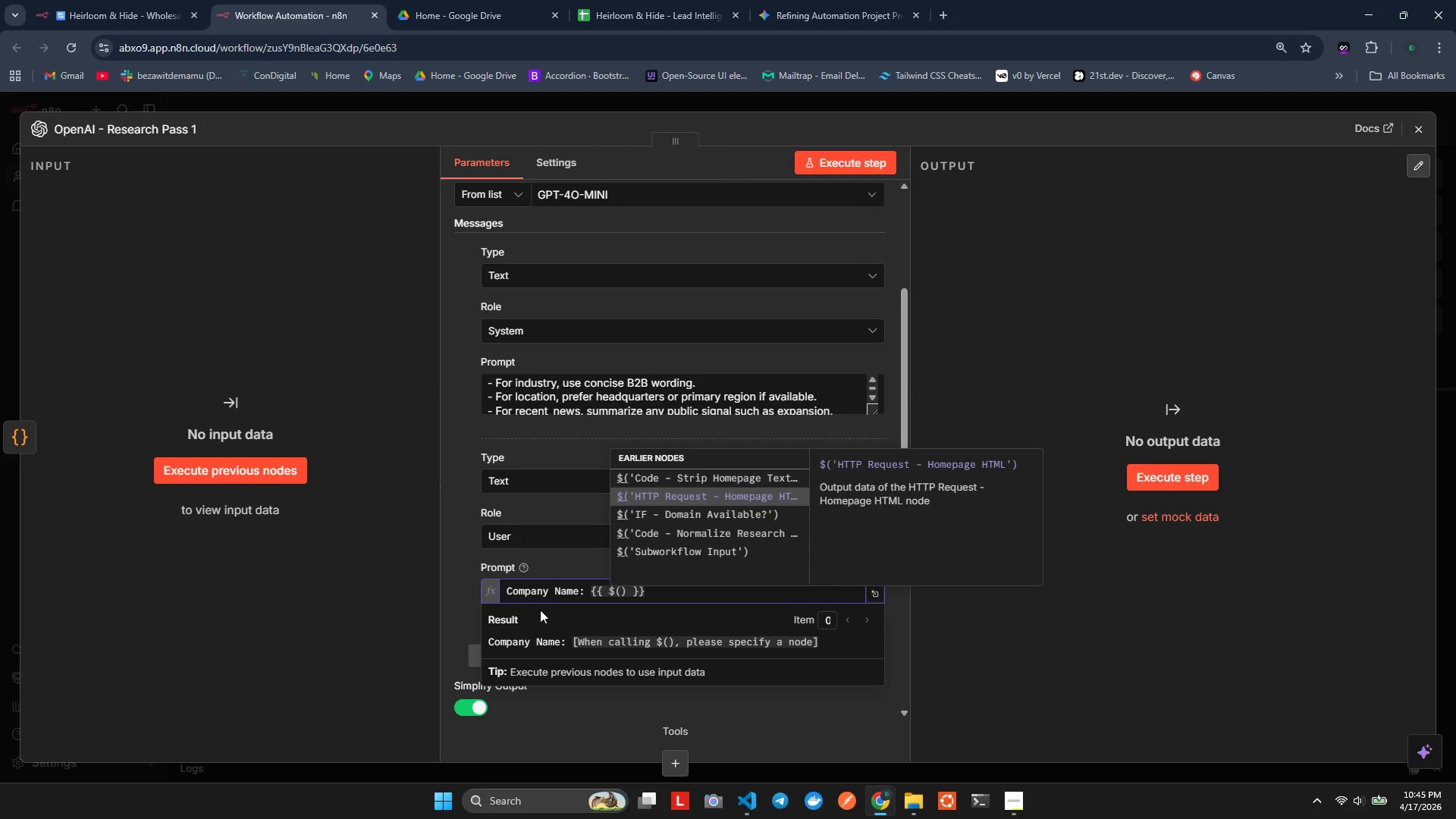 
key(ArrowDown)
 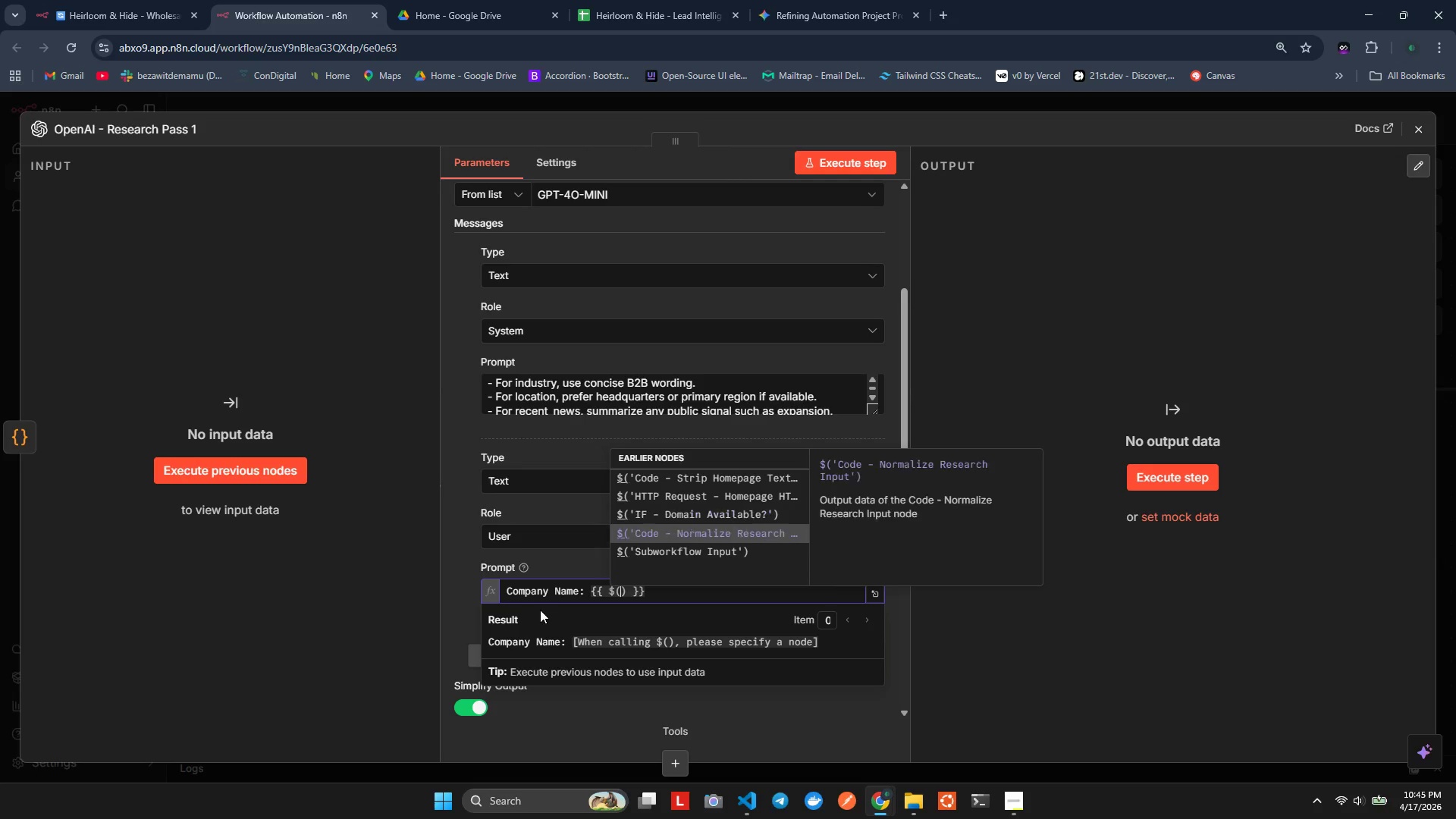 
key(ArrowDown)
 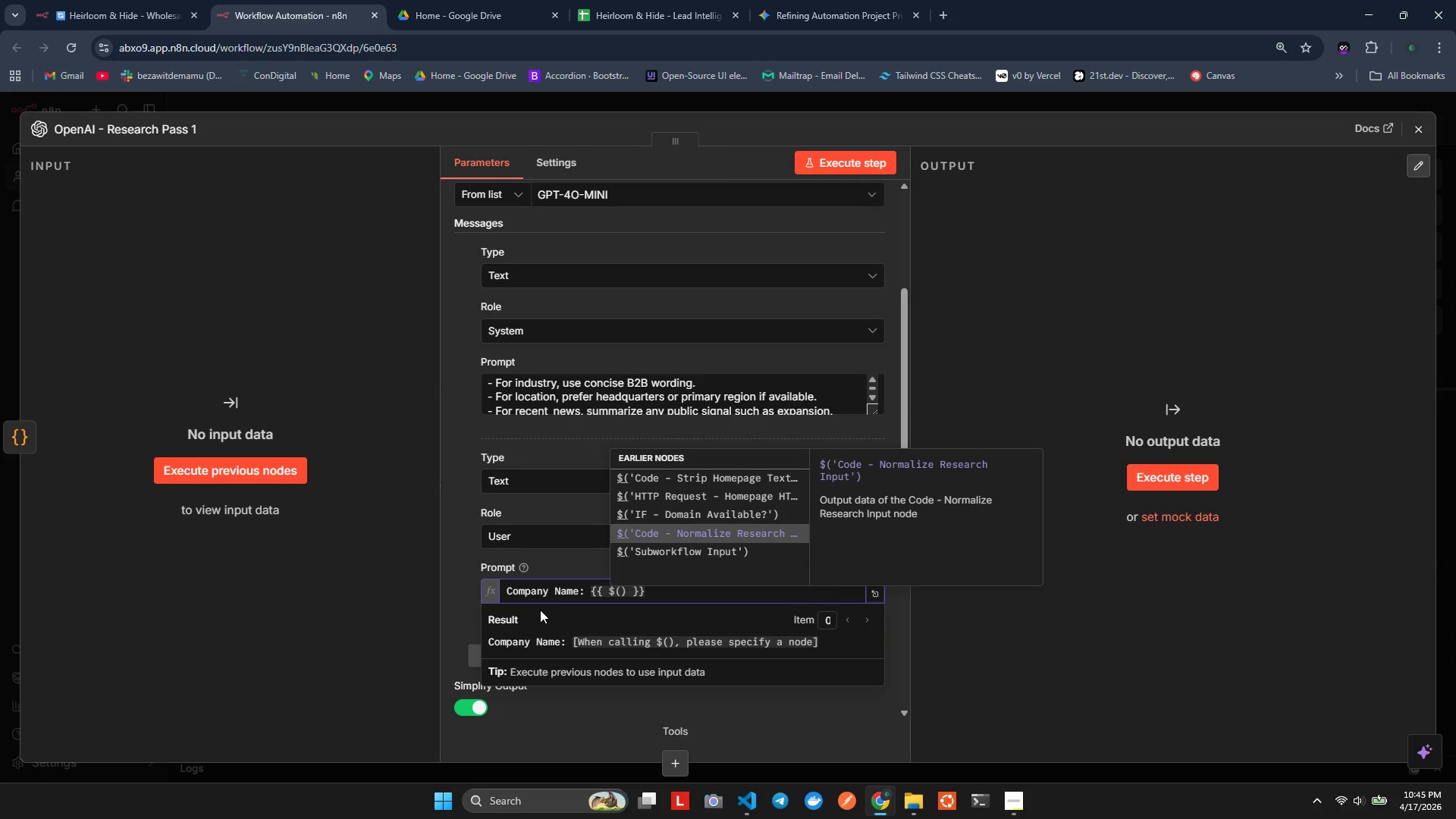 
key(Enter)
 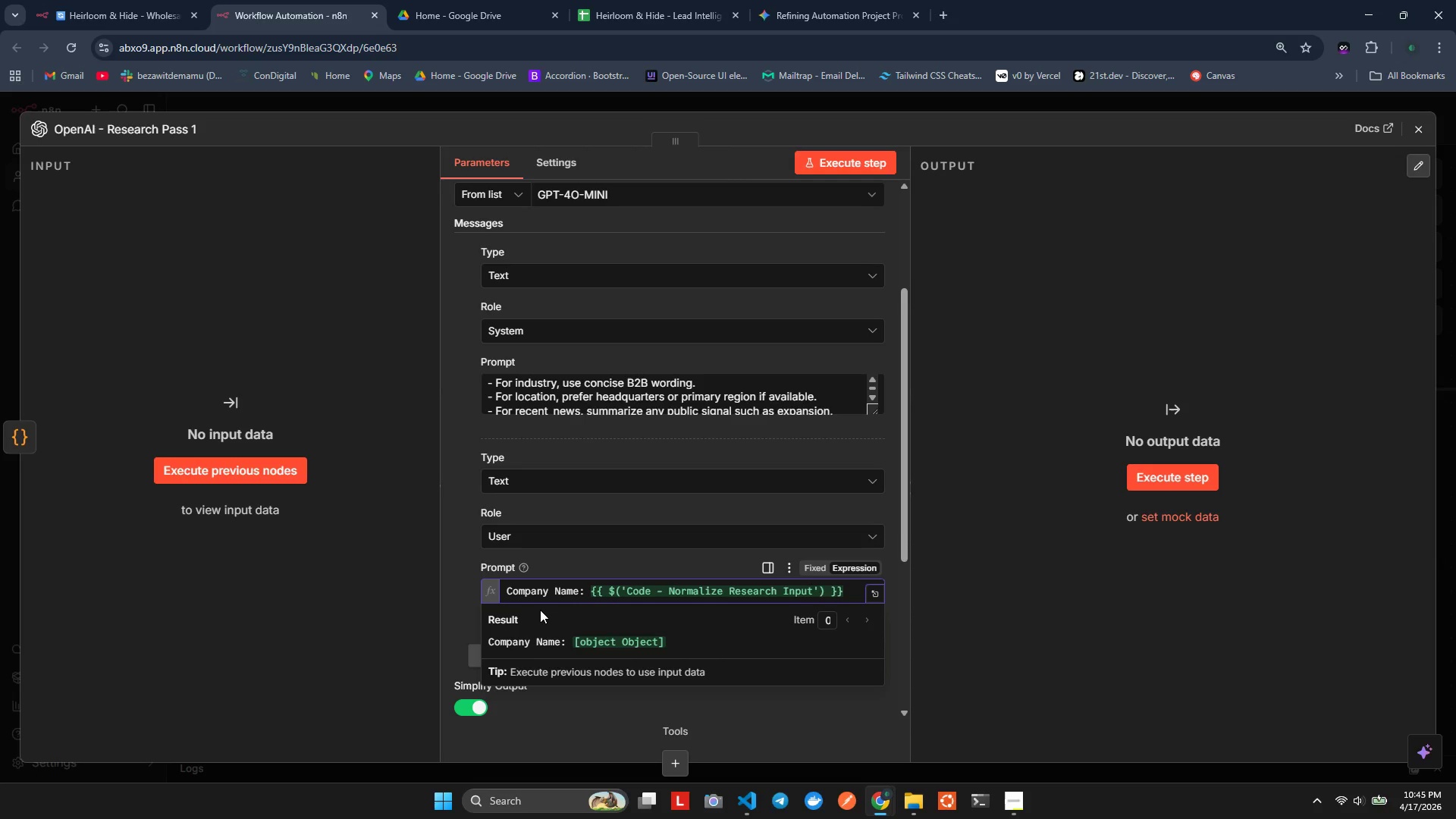 
key(Period)
 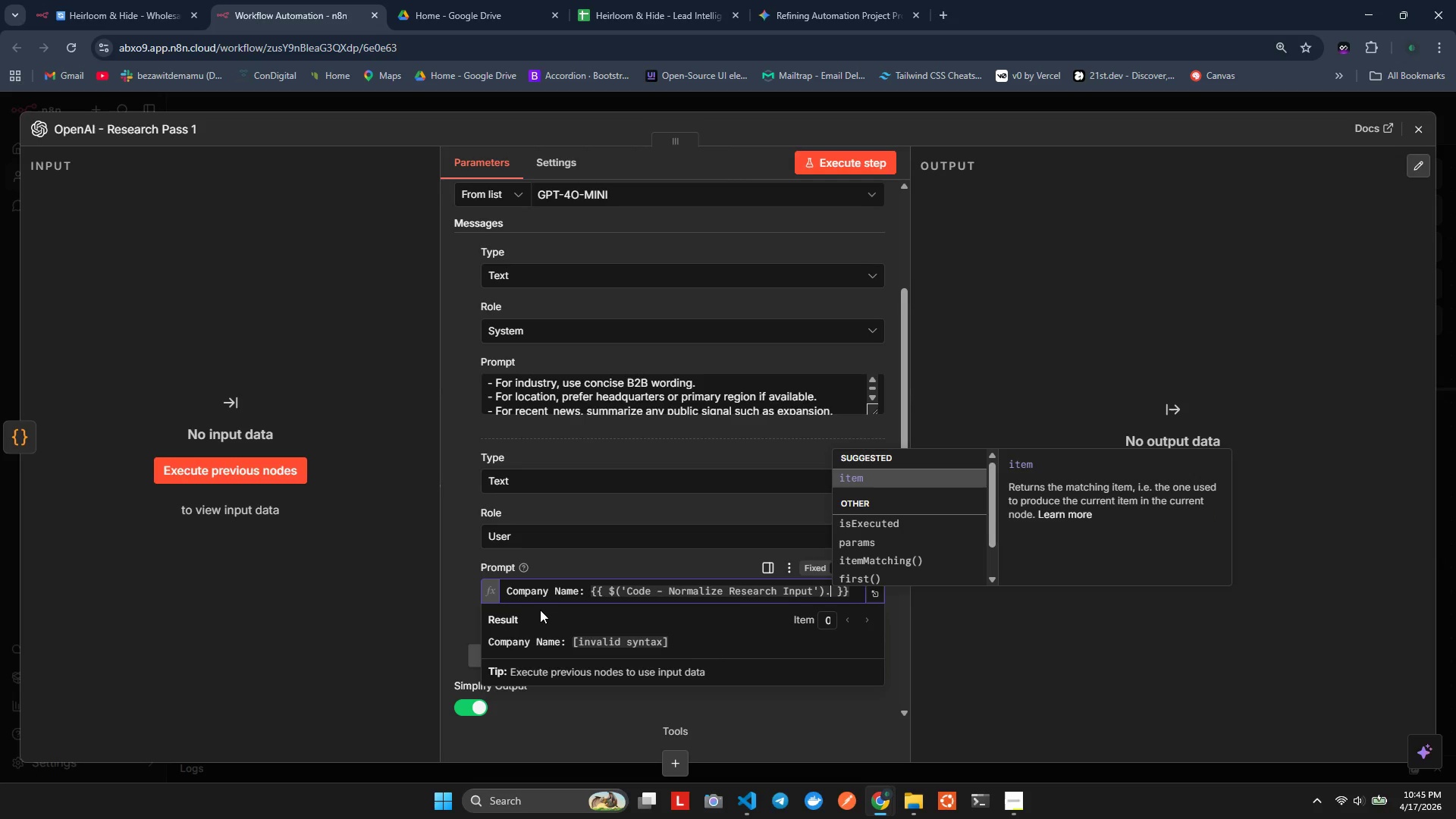 
key(I)
 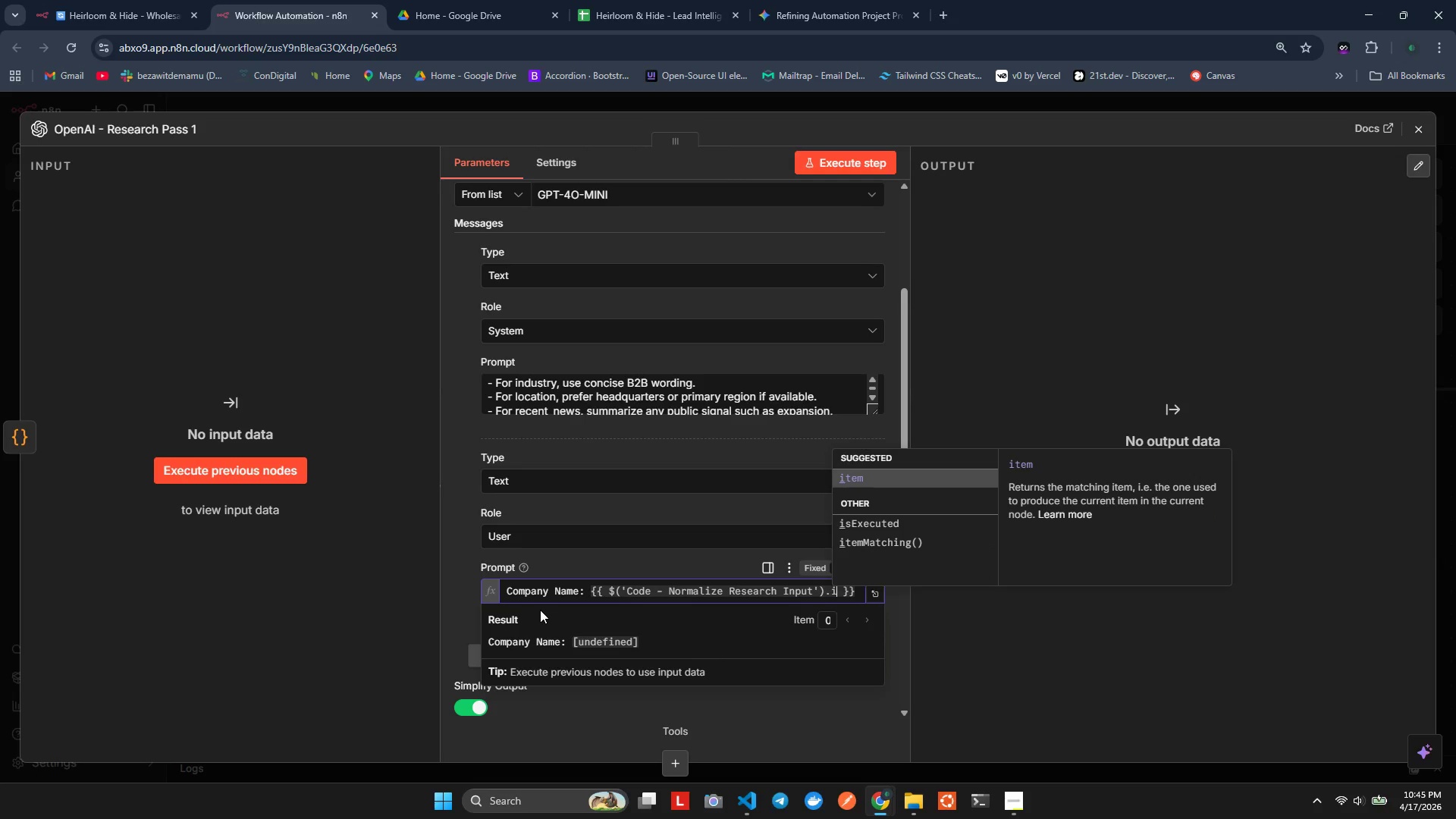 
key(Enter)
 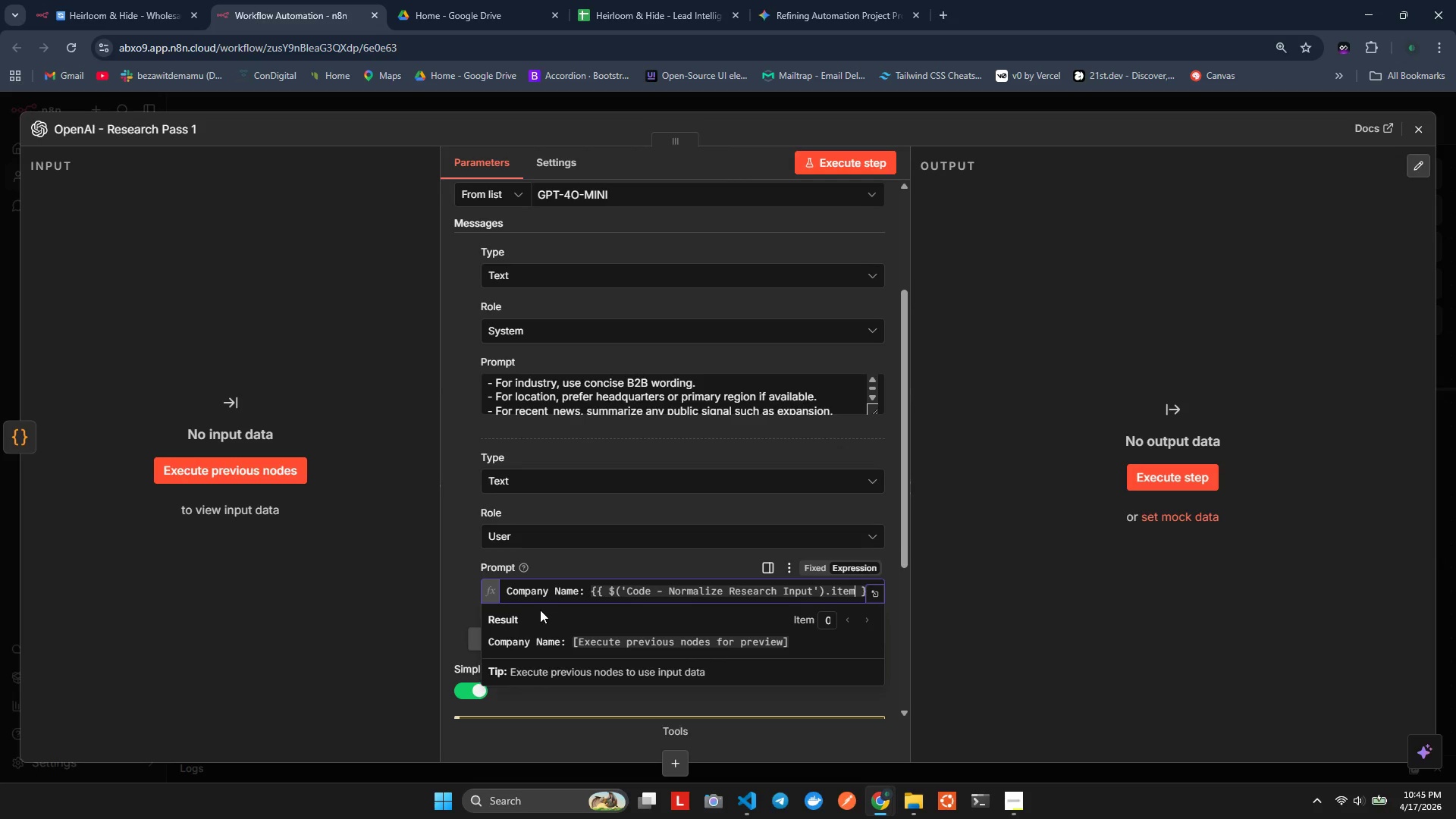 
key(Period)
 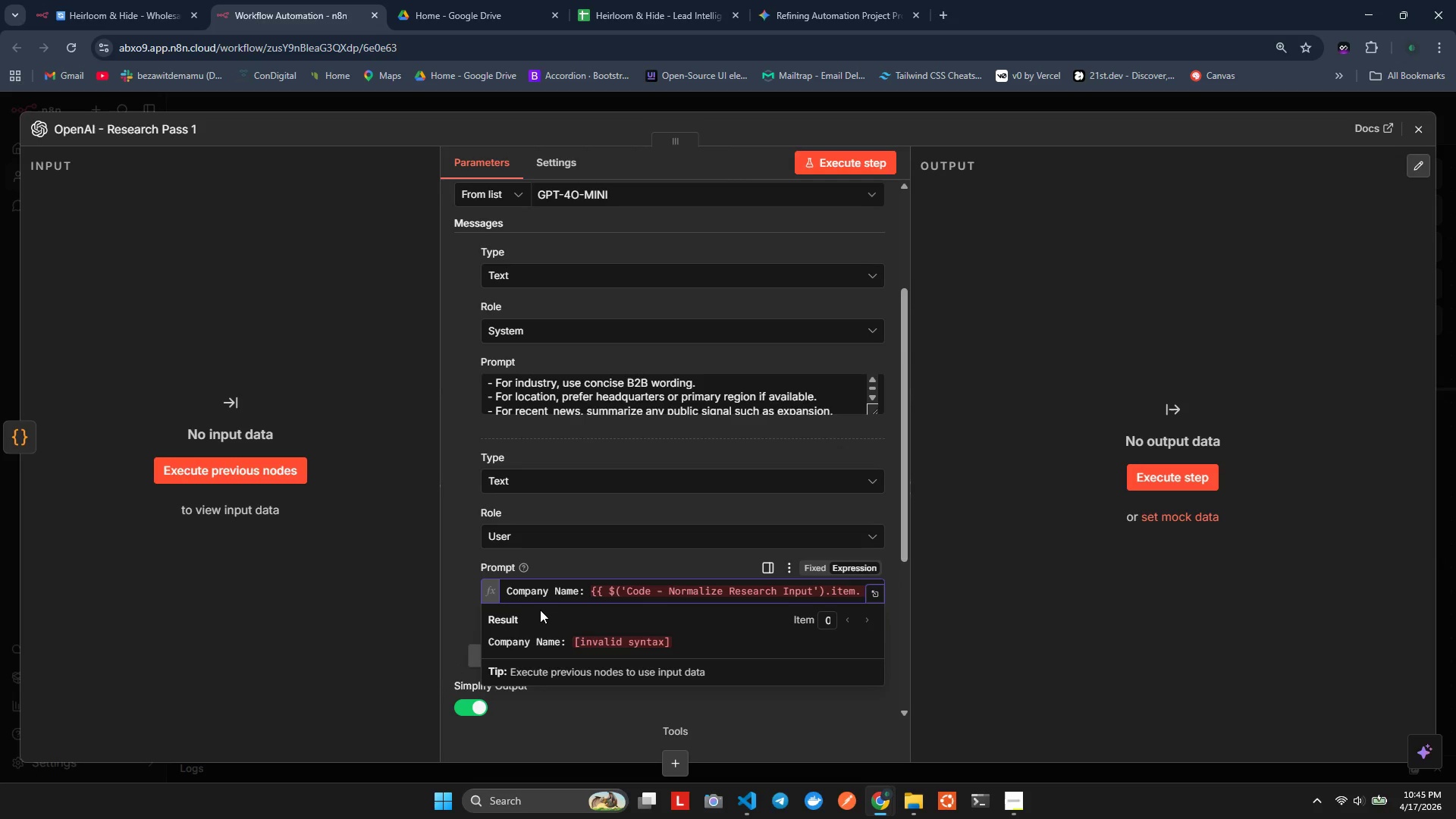 
hold_key(key=J, duration=0.41)
 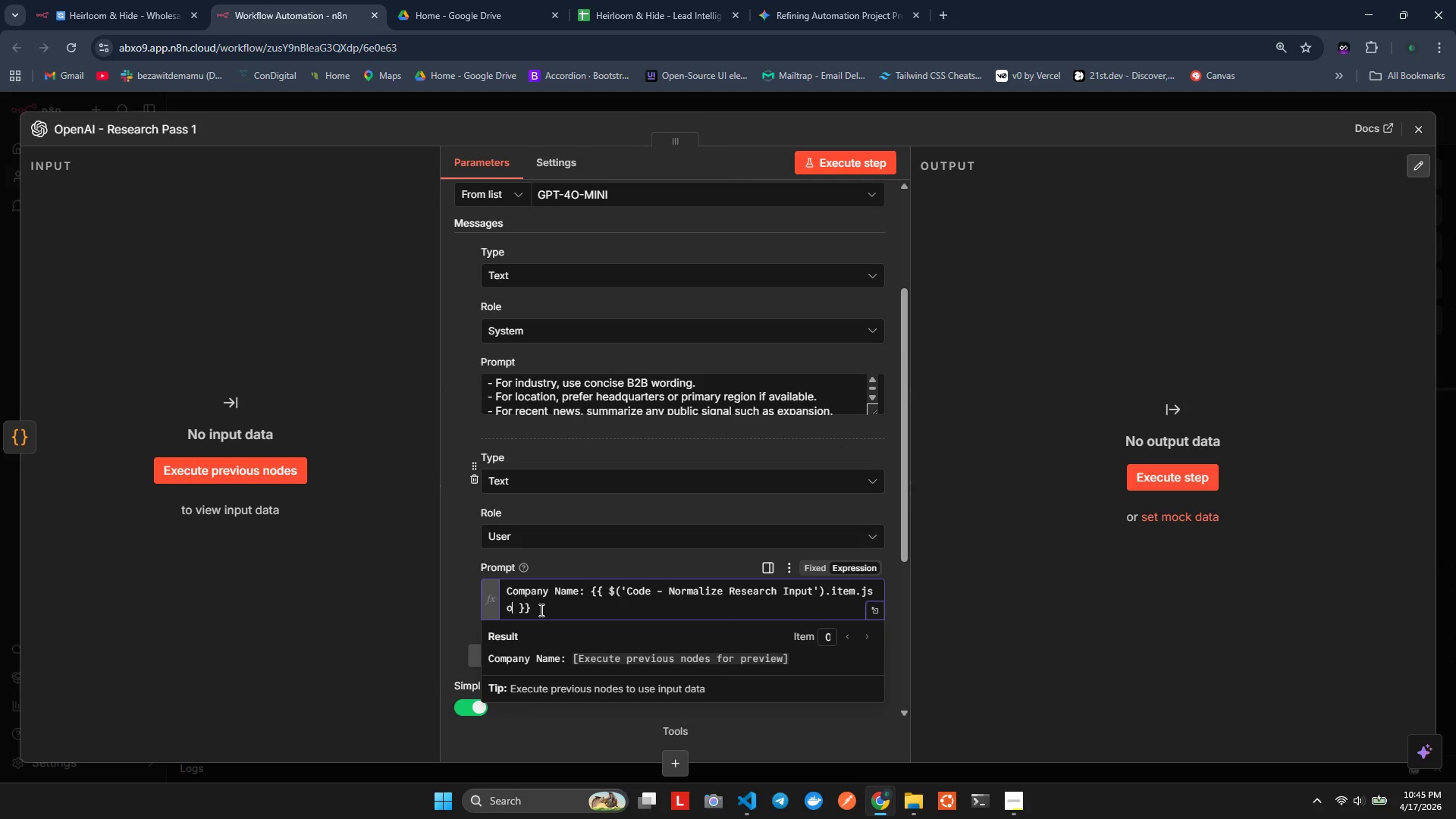 
type(son)
 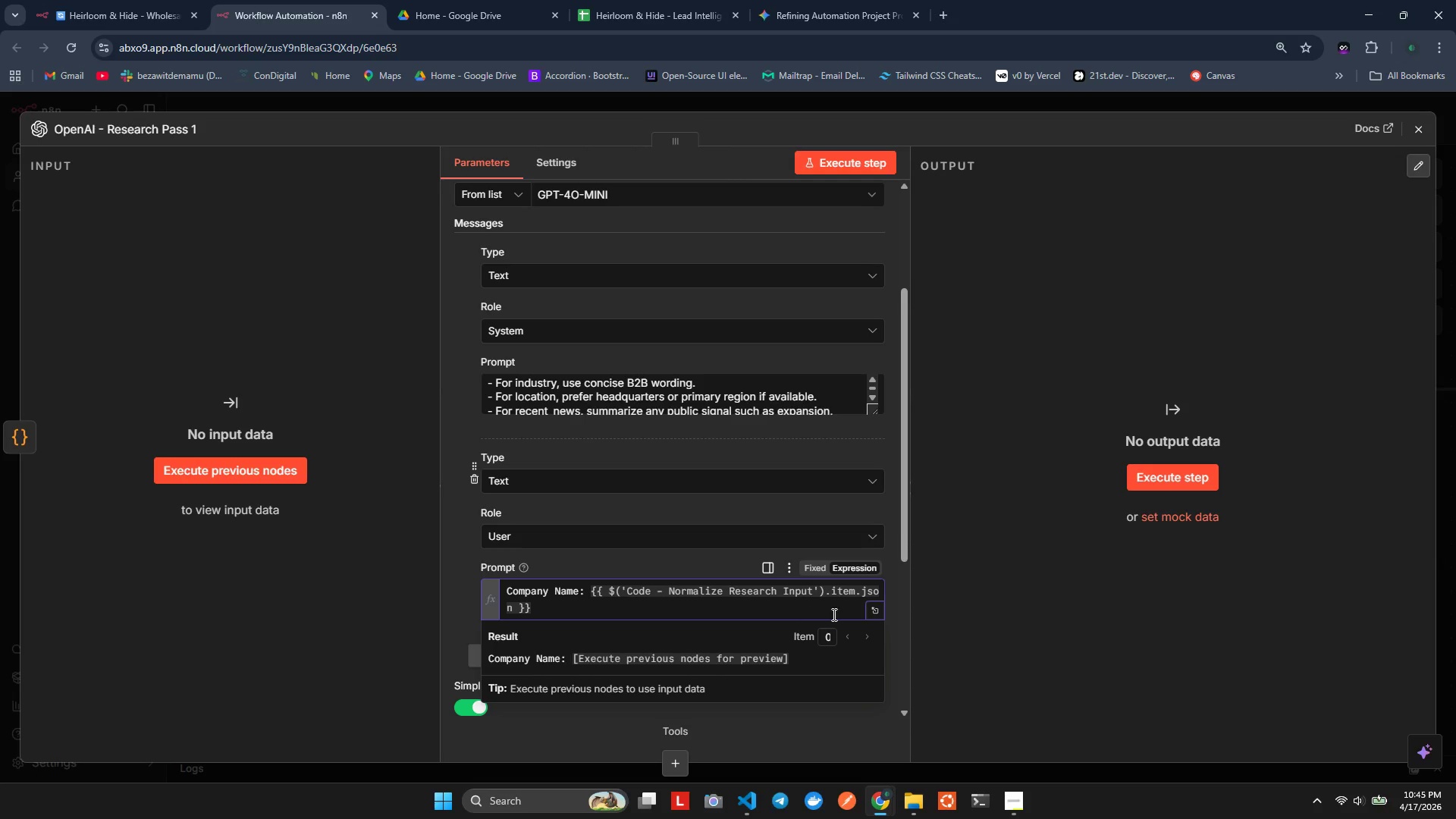 
left_click([871, 611])
 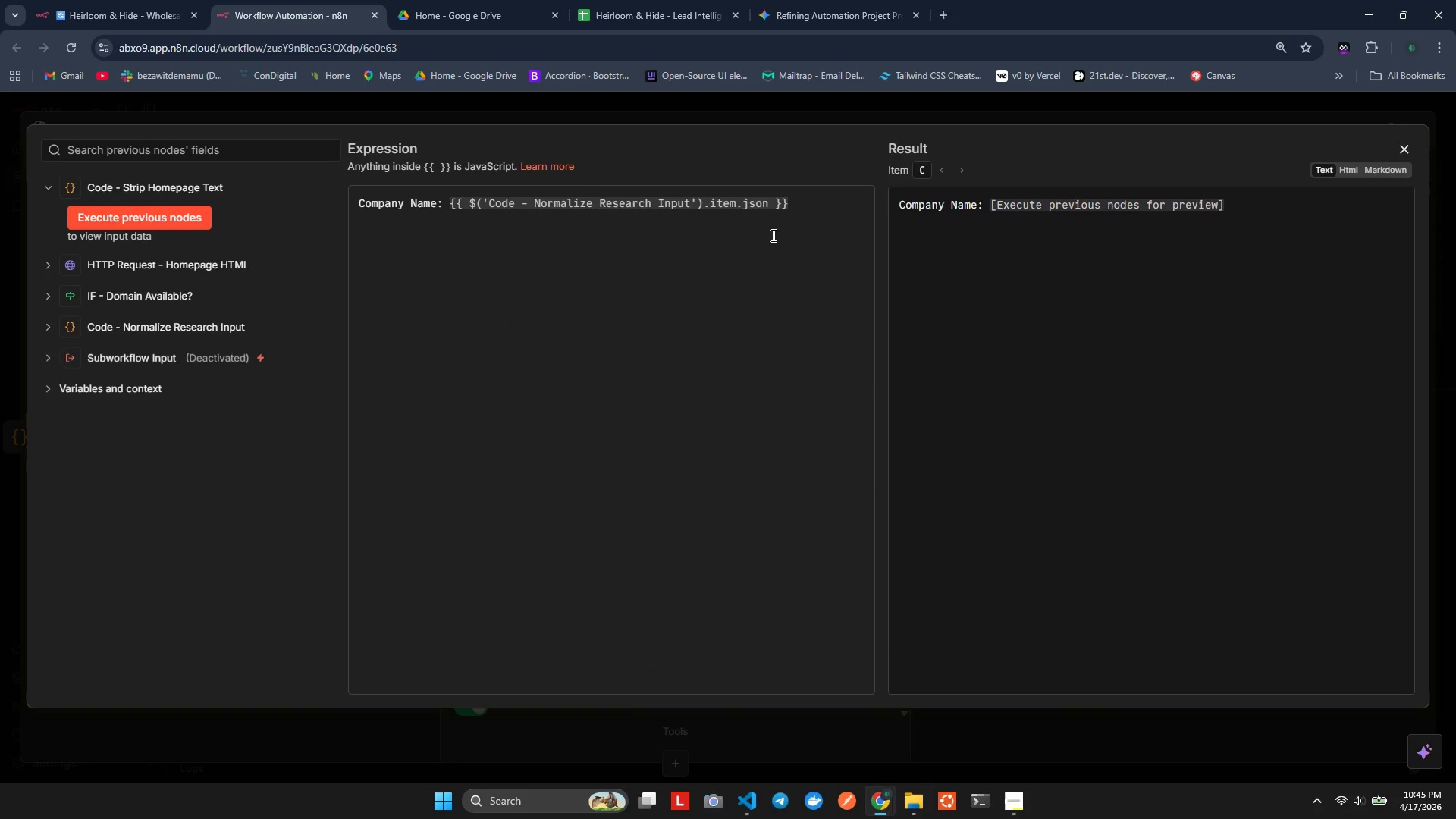 
left_click([773, 202])
 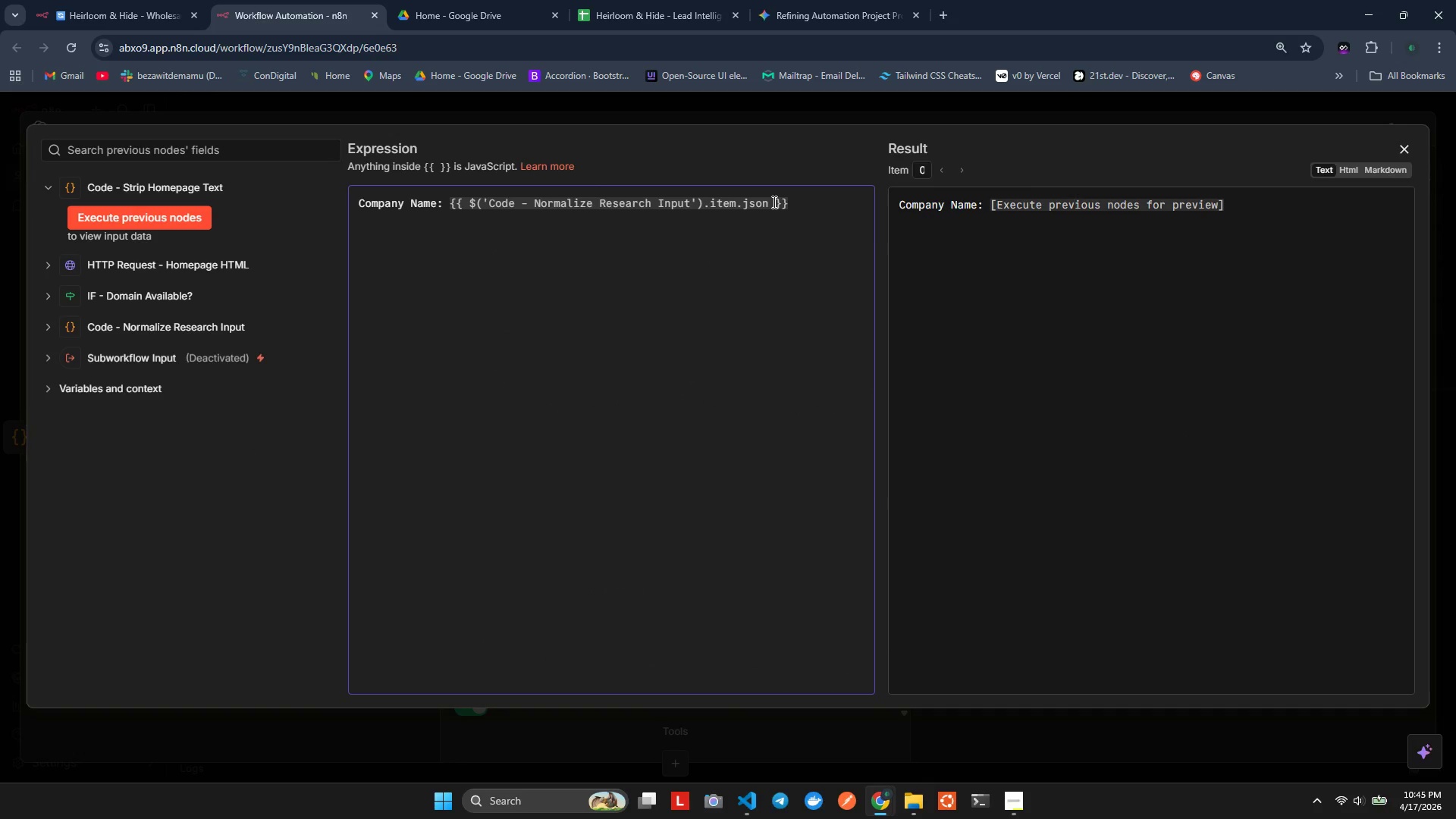 
key(ArrowLeft)
 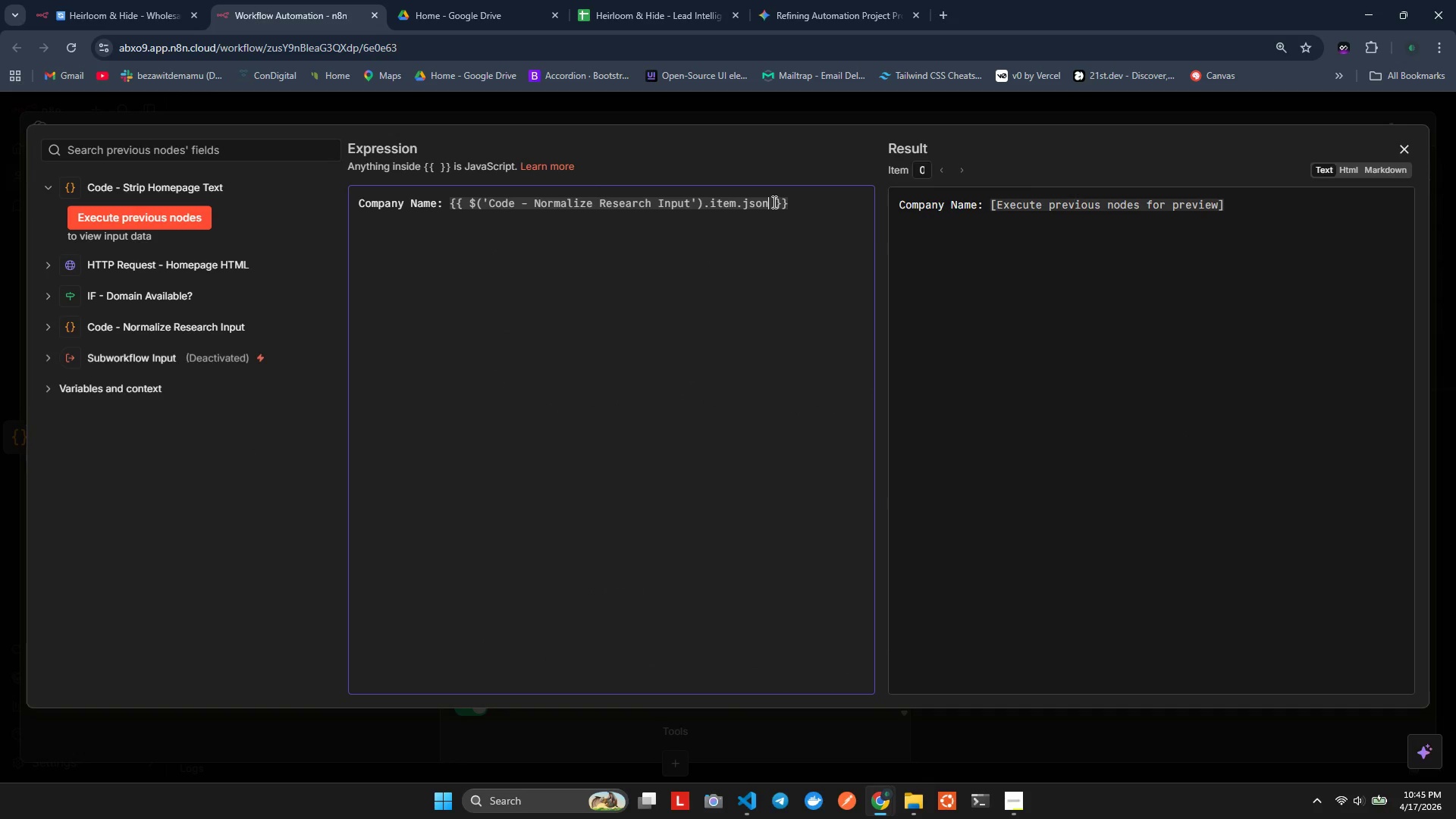 
key(Period)
 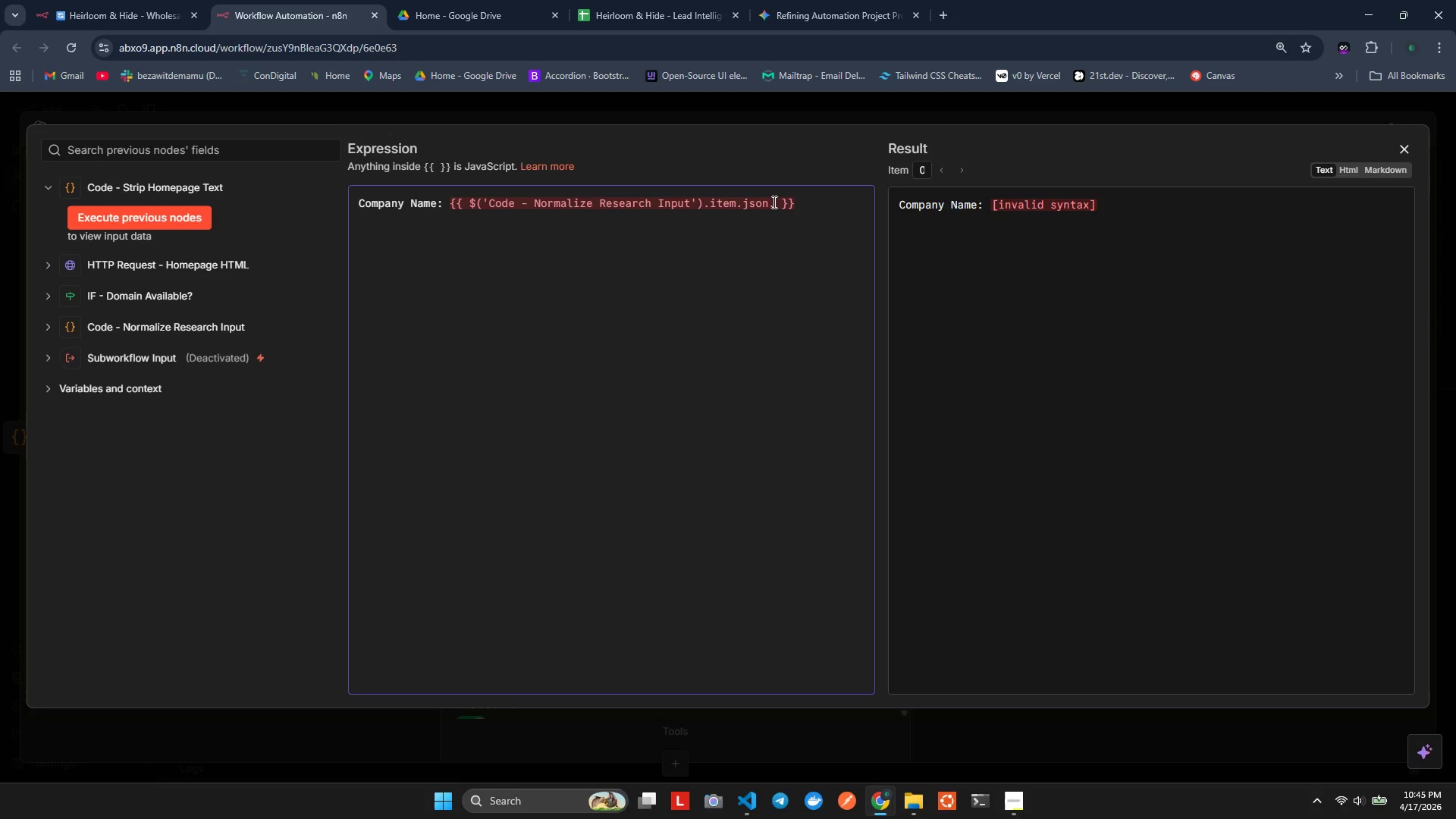 
type(cmany_ame)
 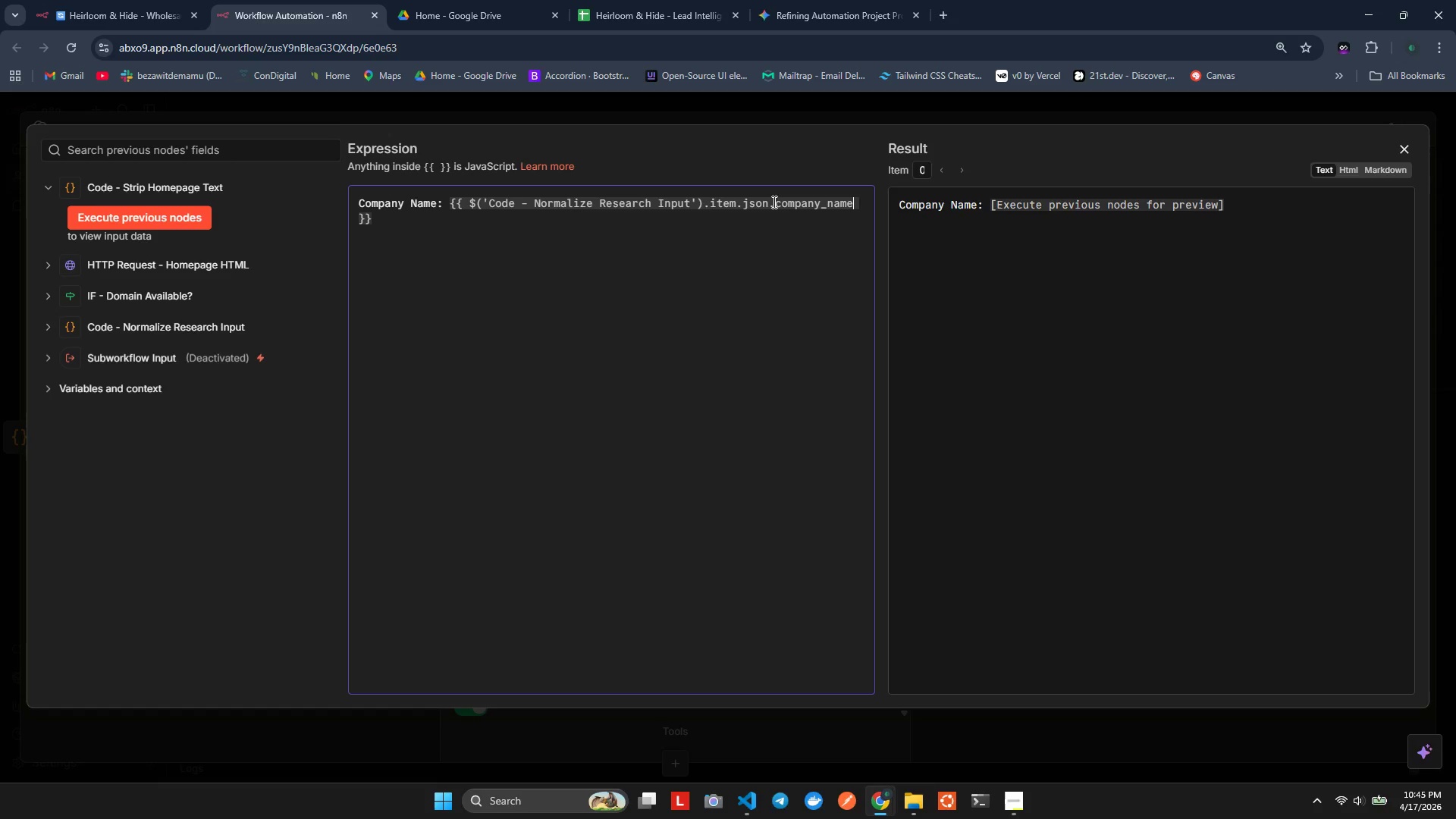 
hold_key(key=O, duration=0.36)
 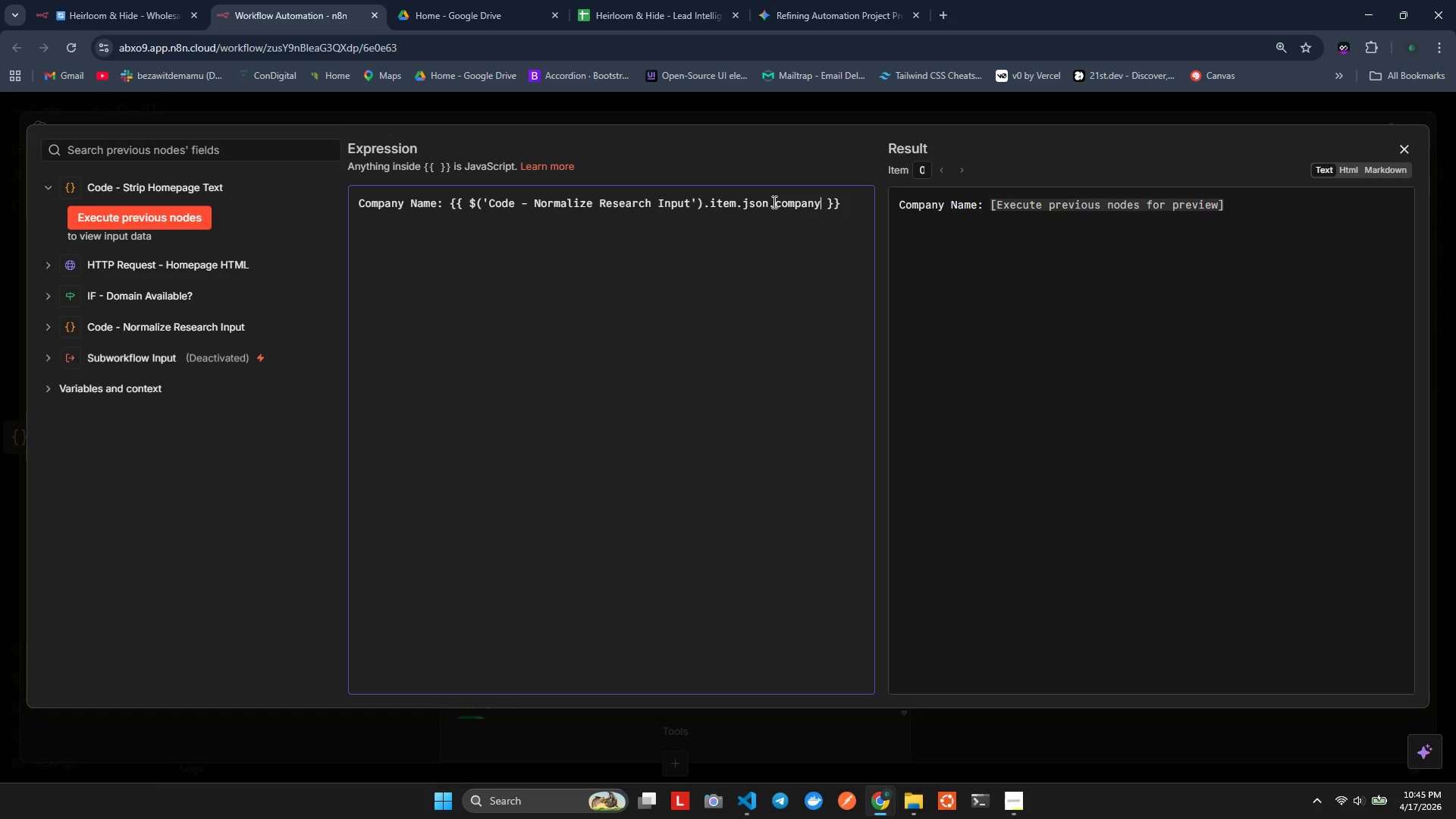 
hold_key(key=P, duration=0.33)
 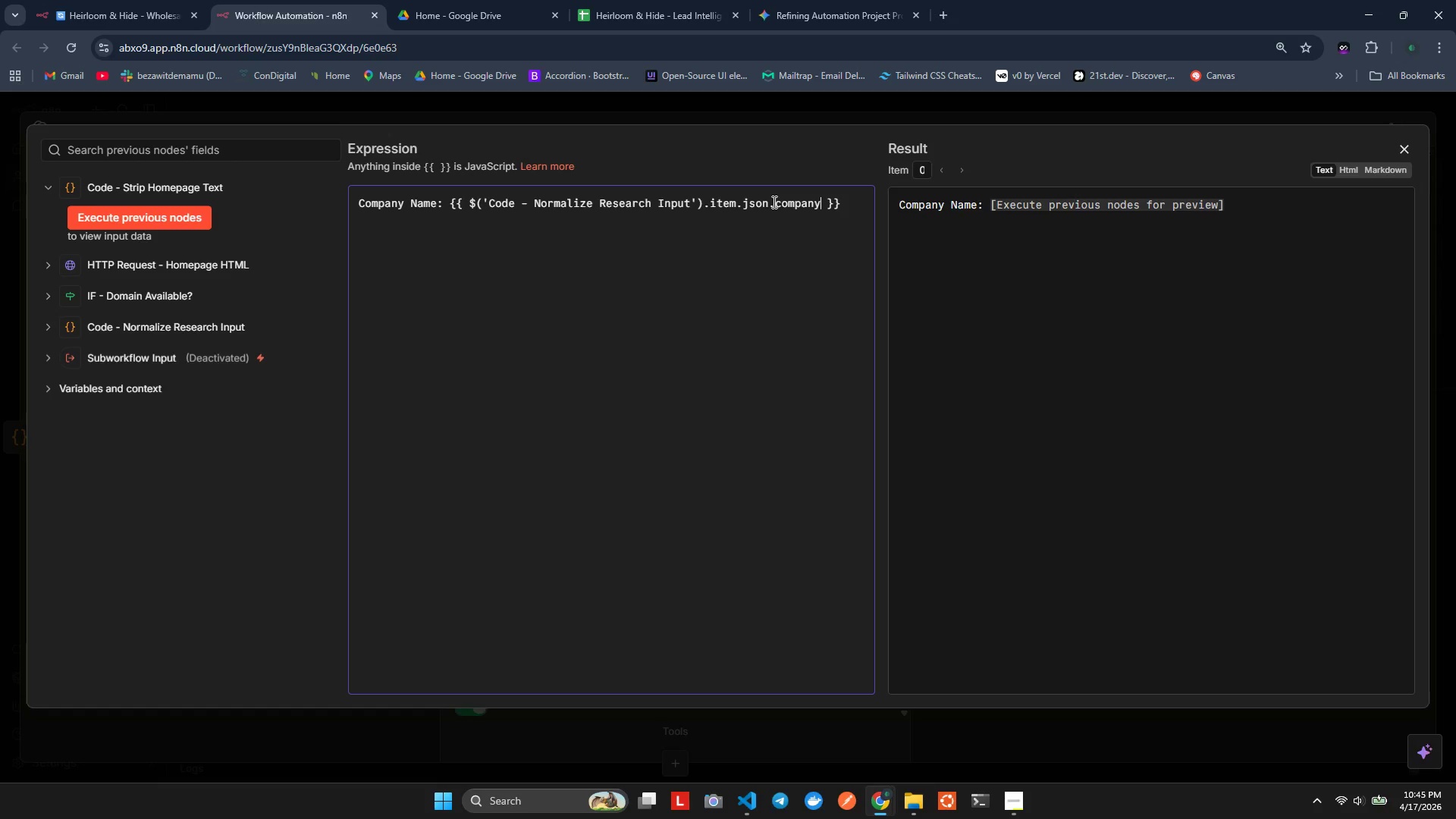 
type(||'Unknown)
 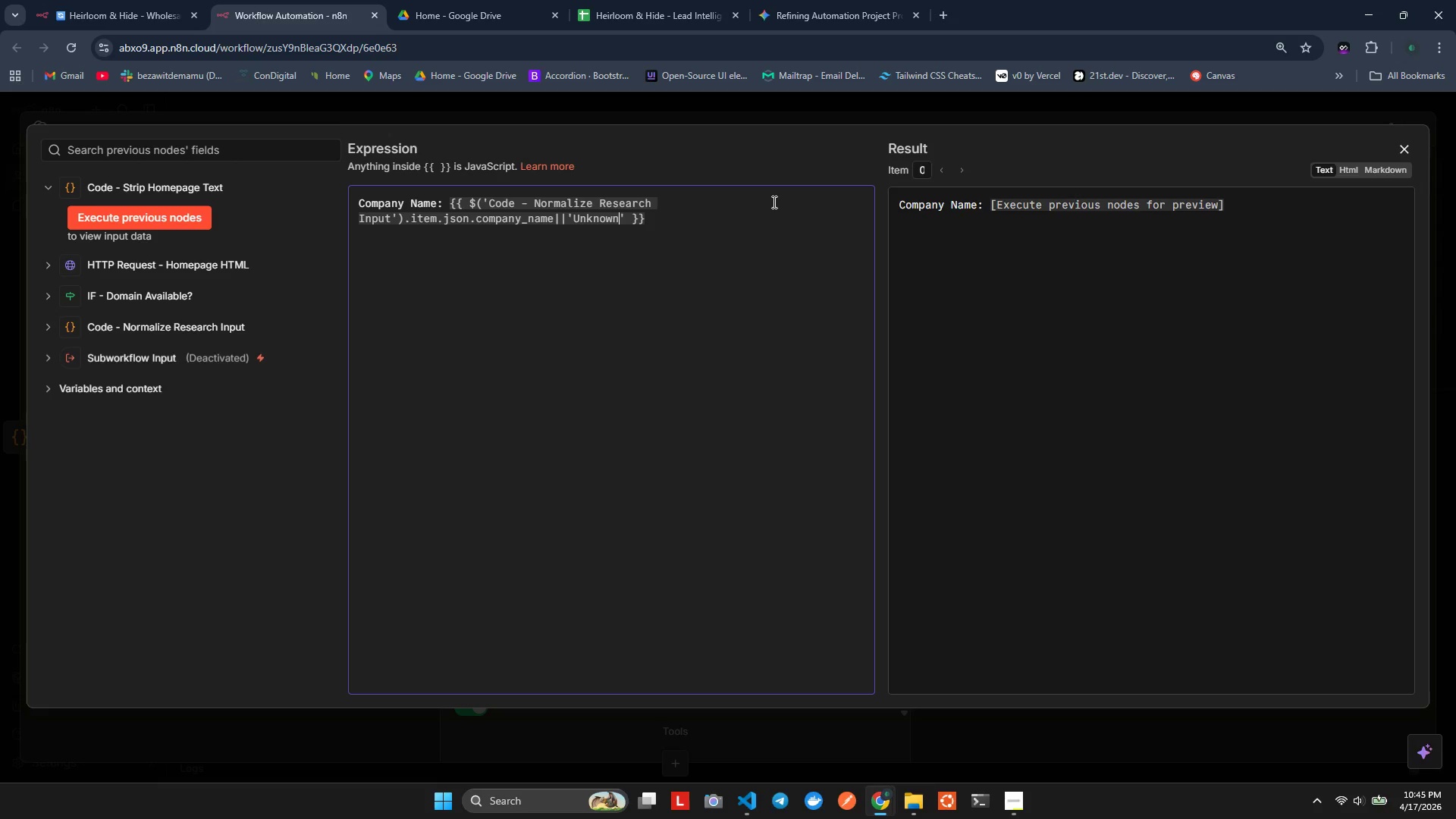 
key(ArrowRight)
 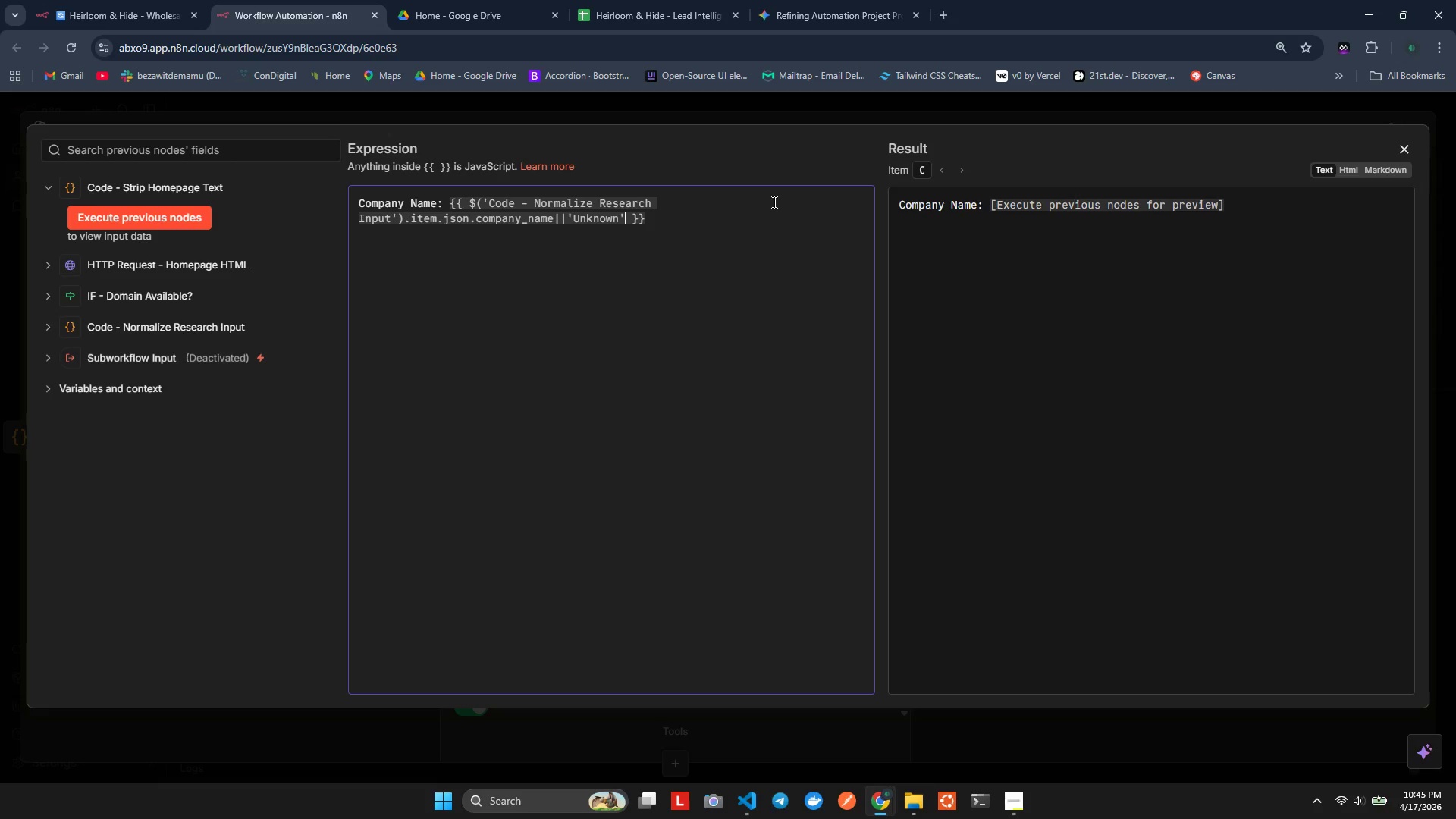 
key(ArrowRight)
 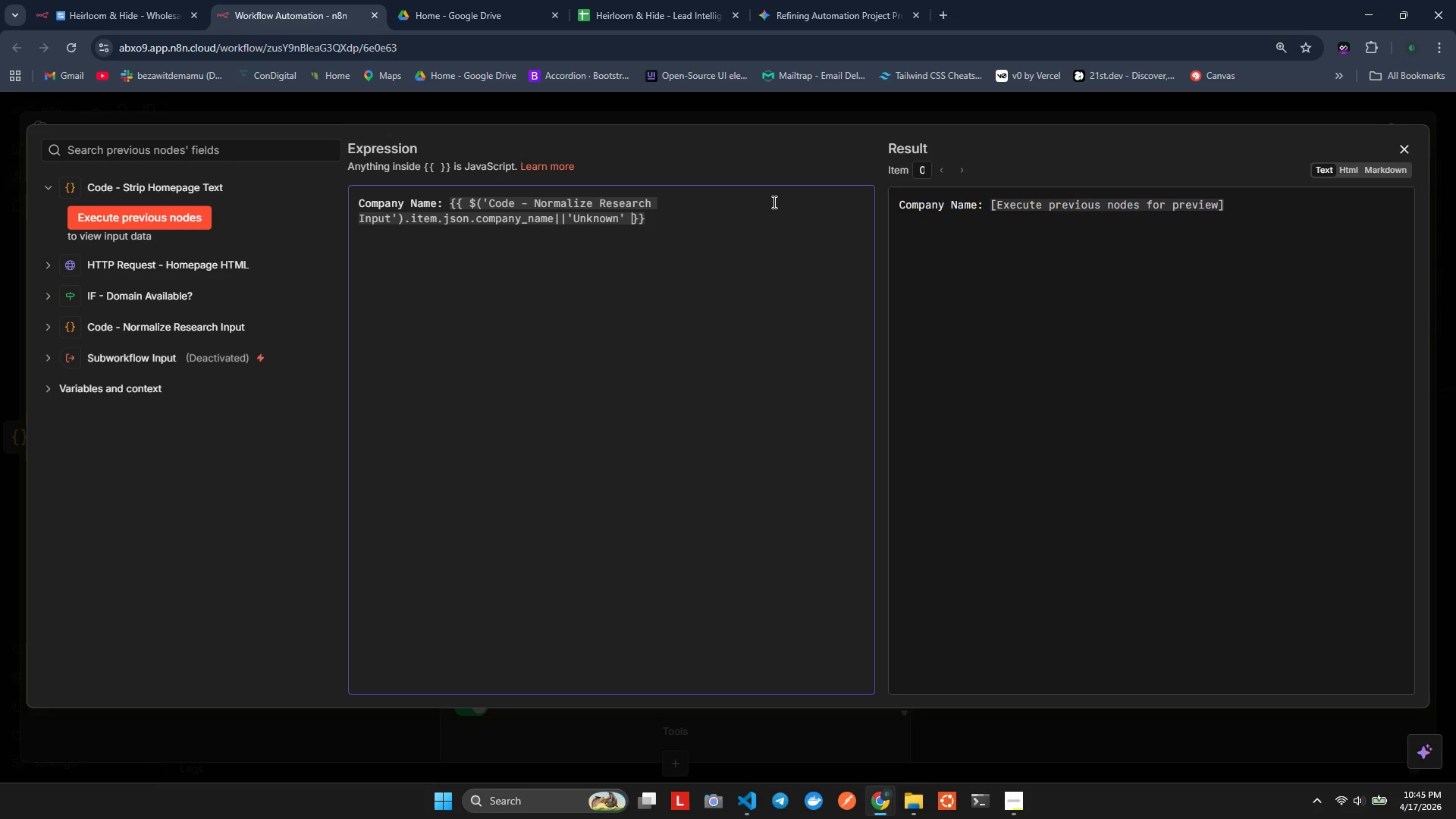 
key(ArrowRight)
 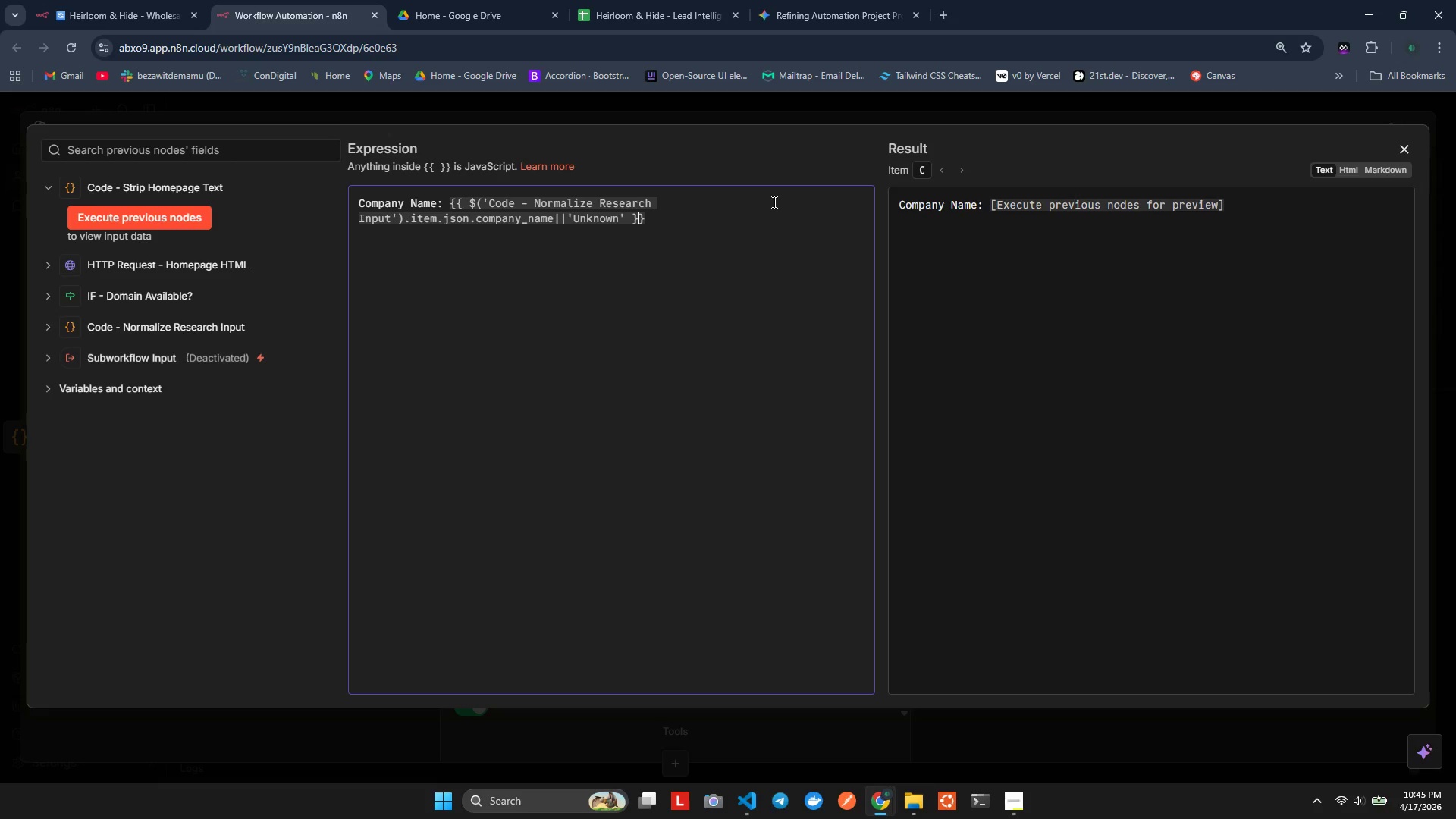 
key(ArrowRight)
 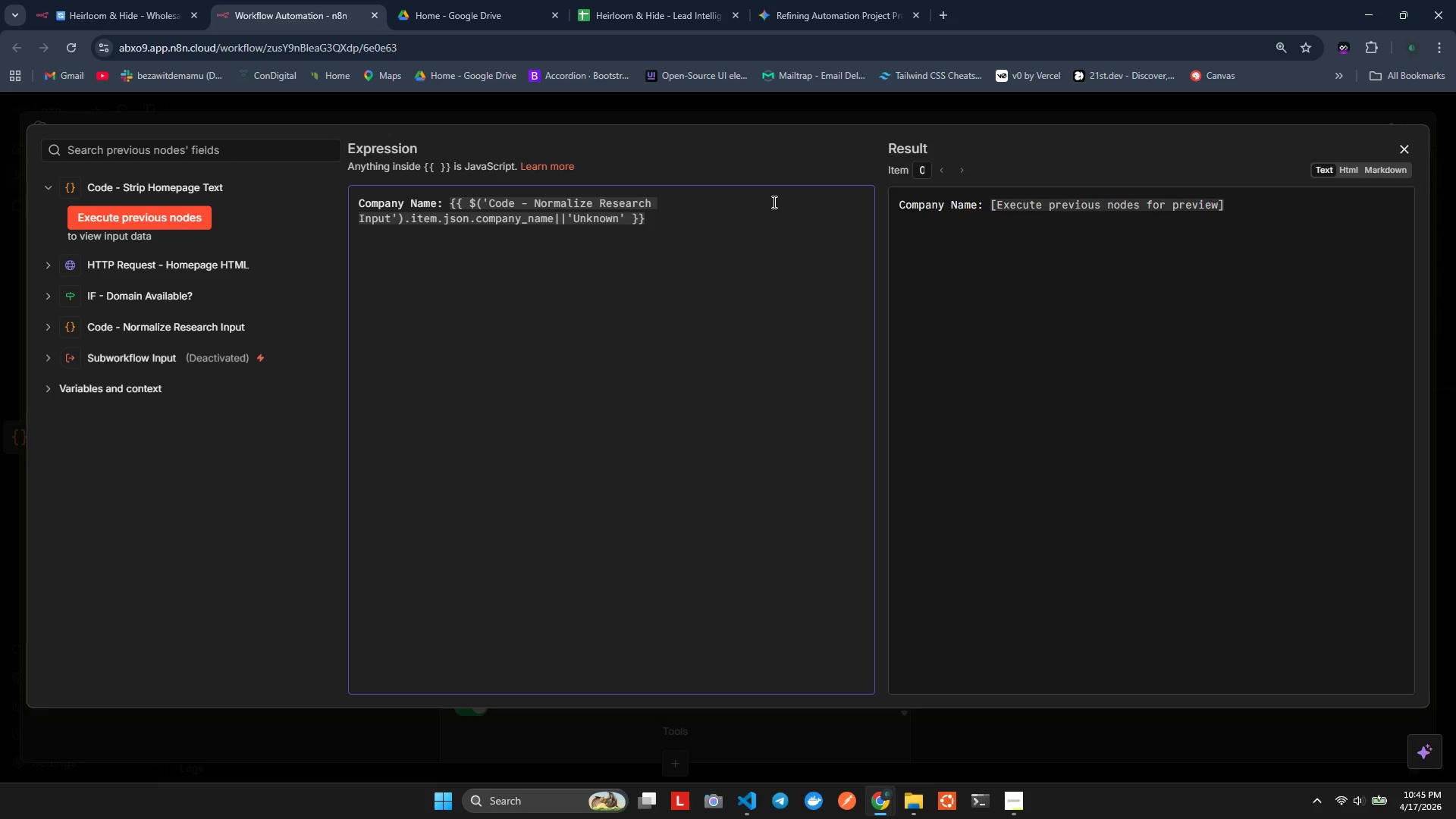 
key(Enter)
 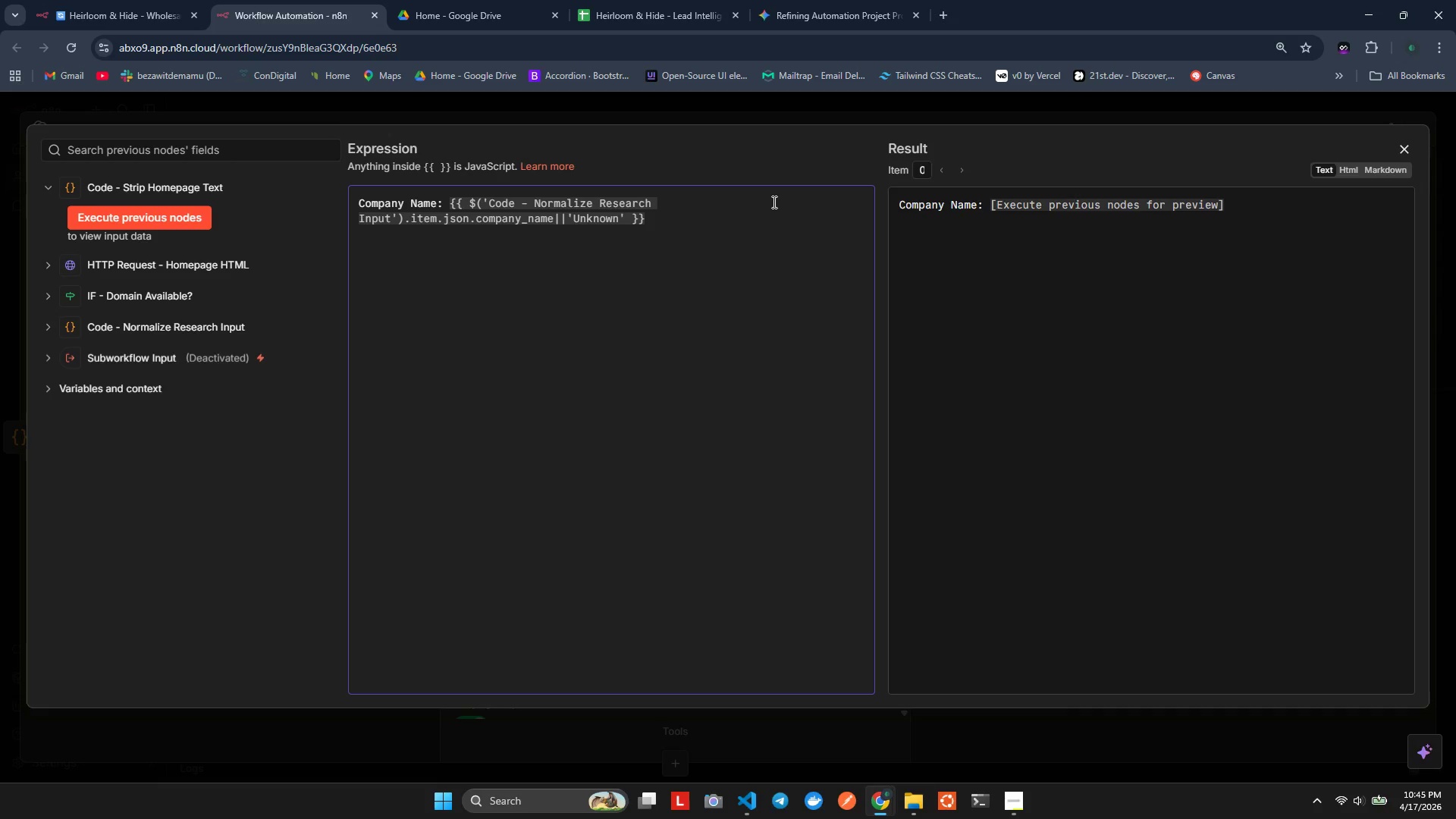 
wait(6.98)
 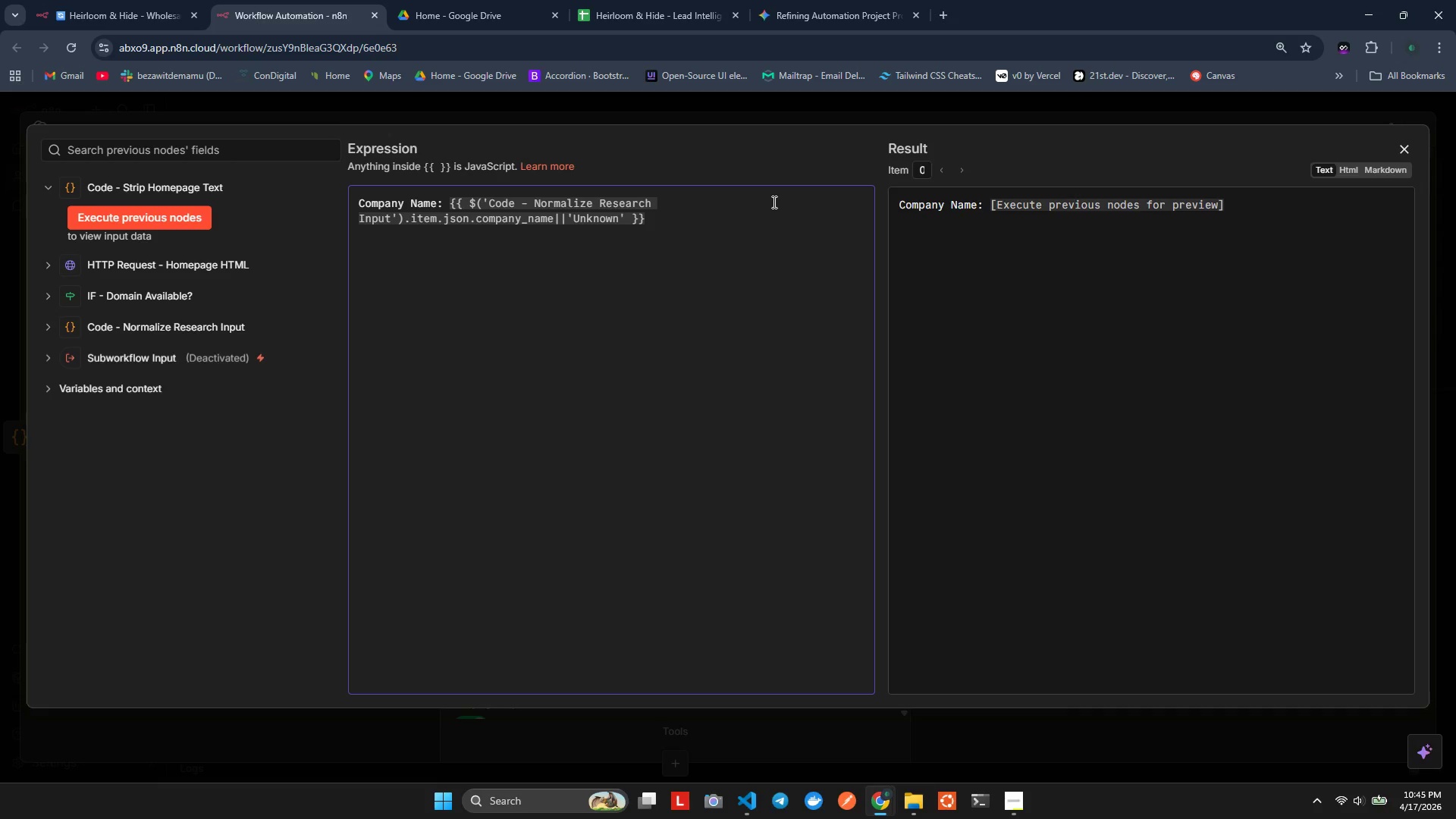 
type(Dmain: )
 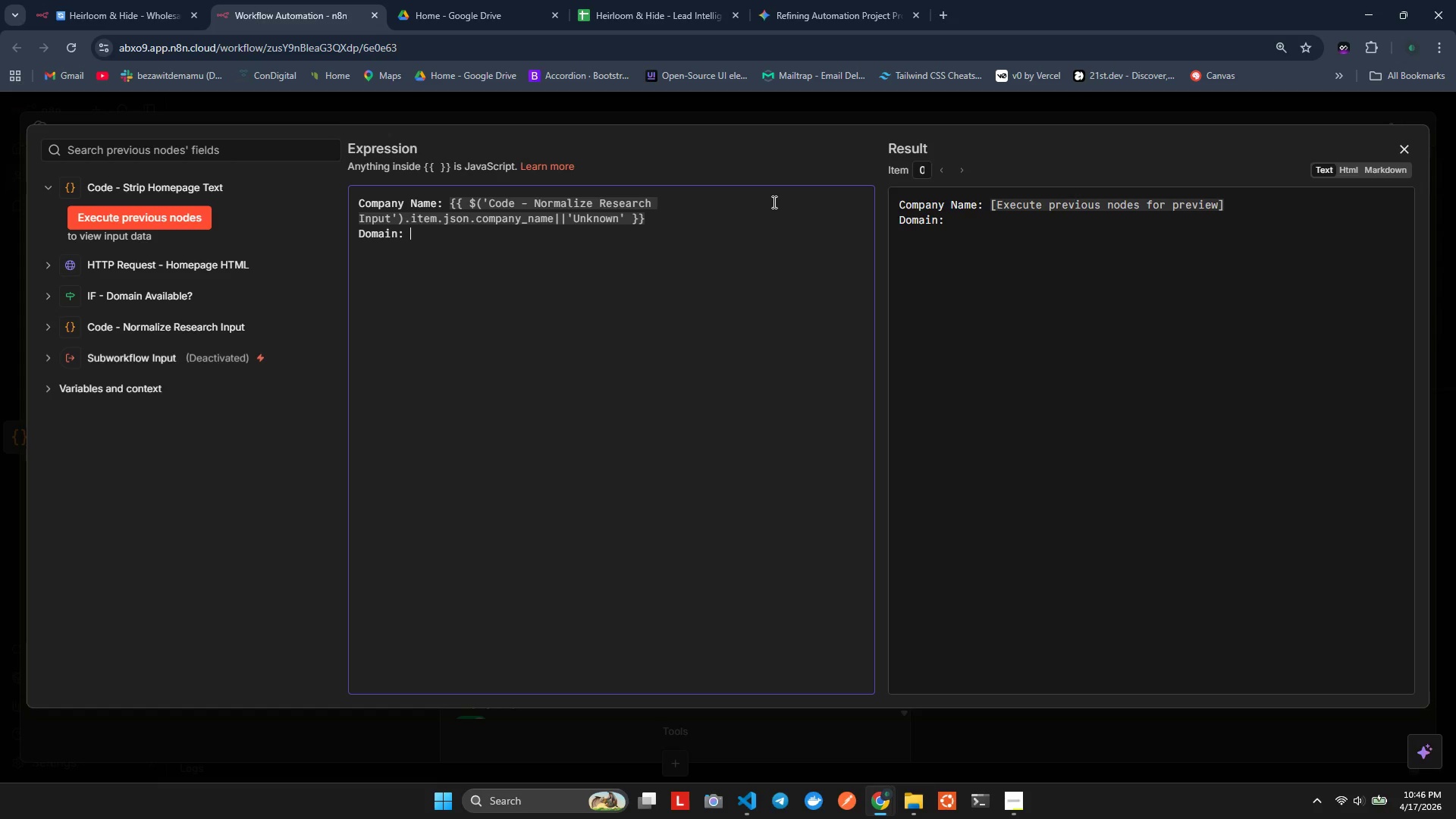 
hold_key(key=O, duration=0.33)
 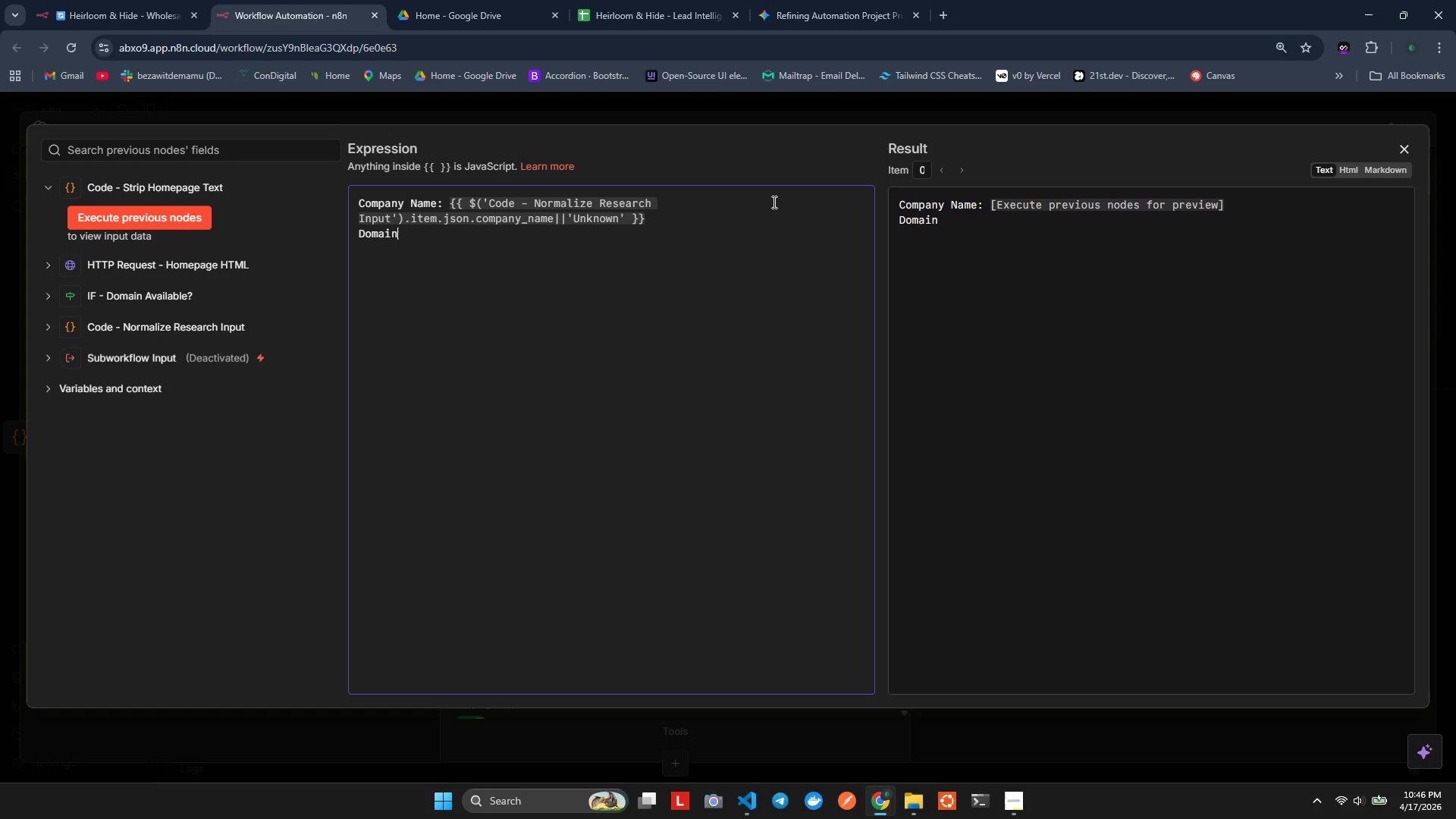 
key(Shift+BracketLeft)
 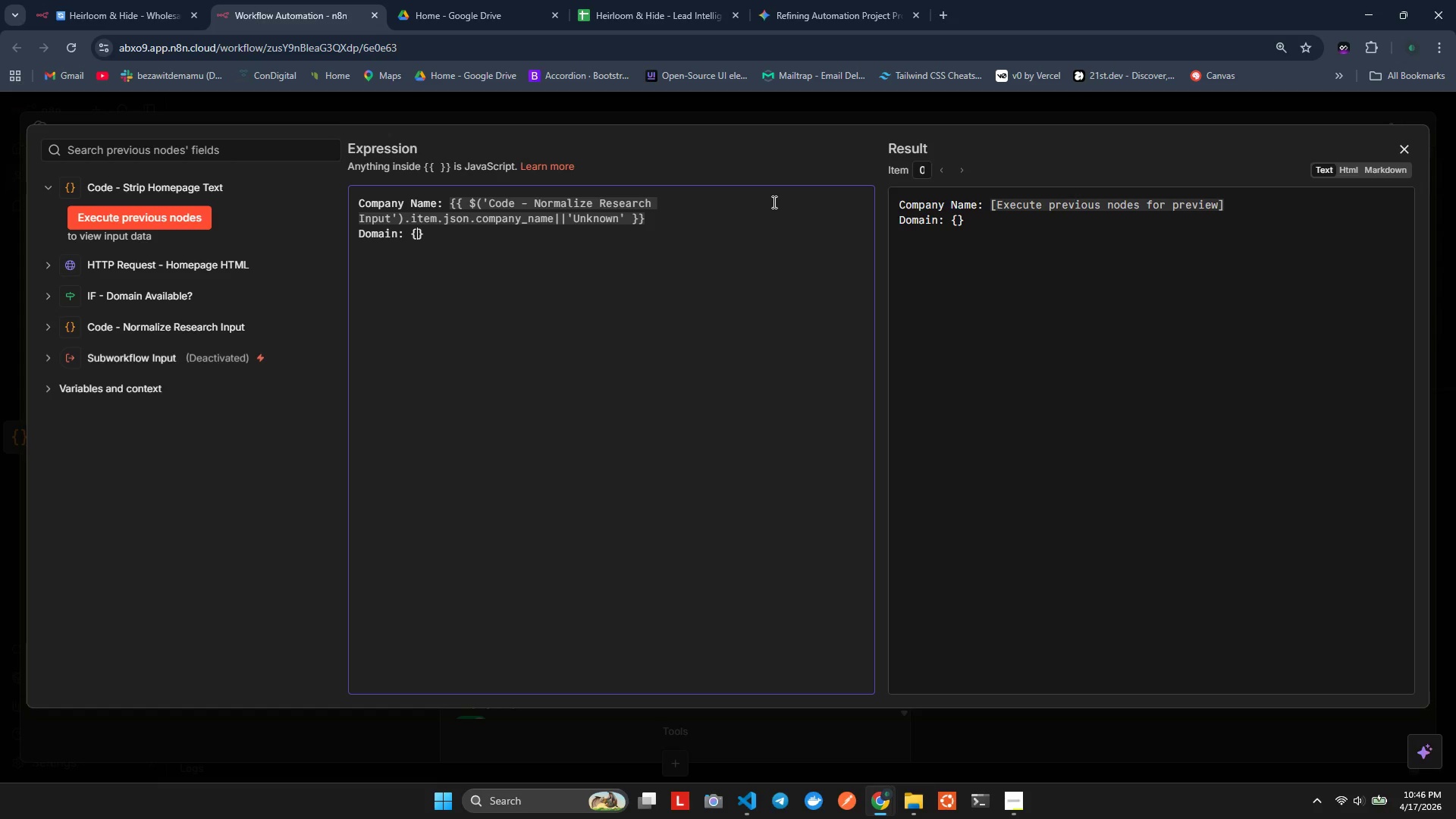 
key(Shift+BracketLeft)
 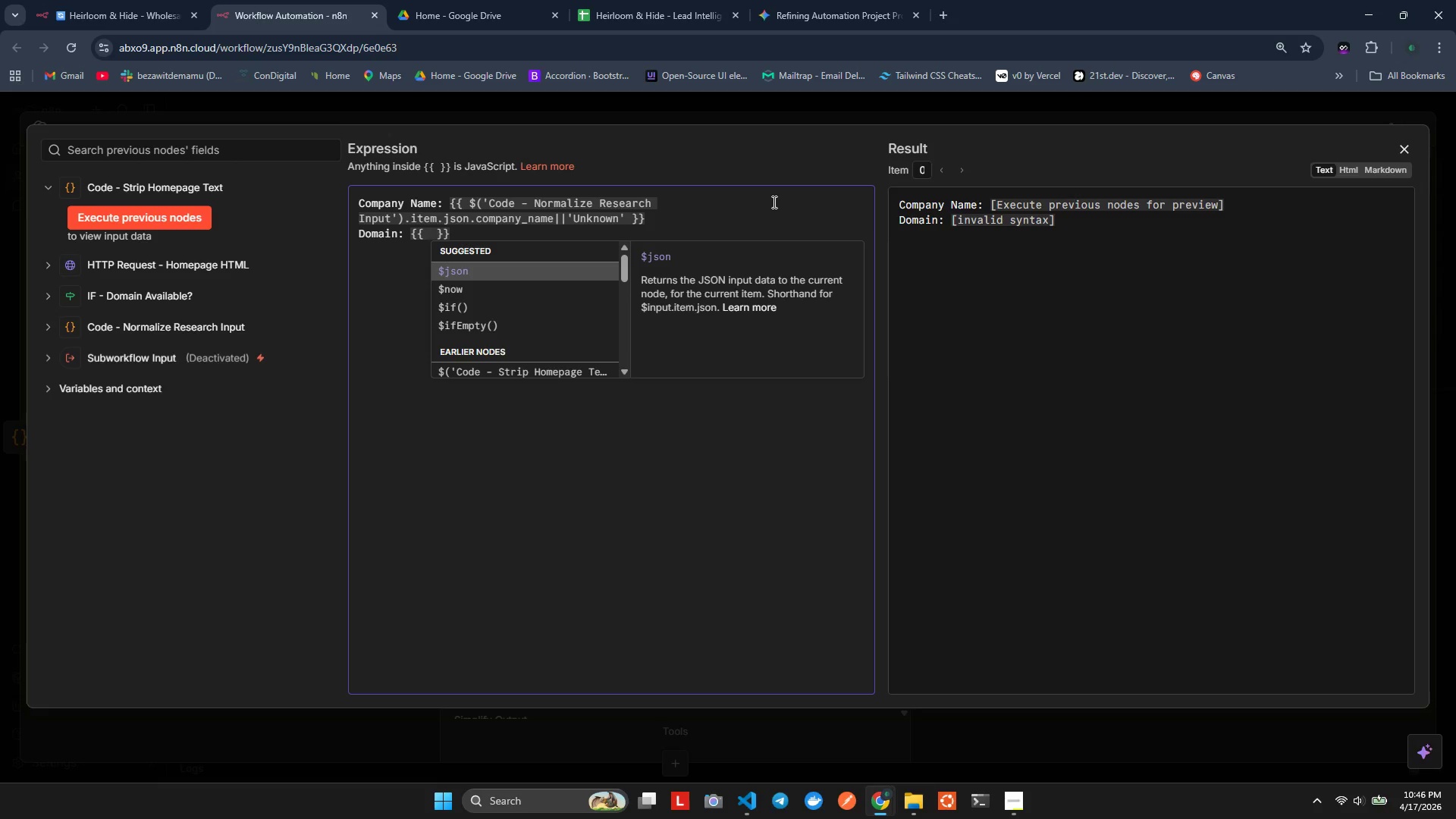 
wait(5.3)
 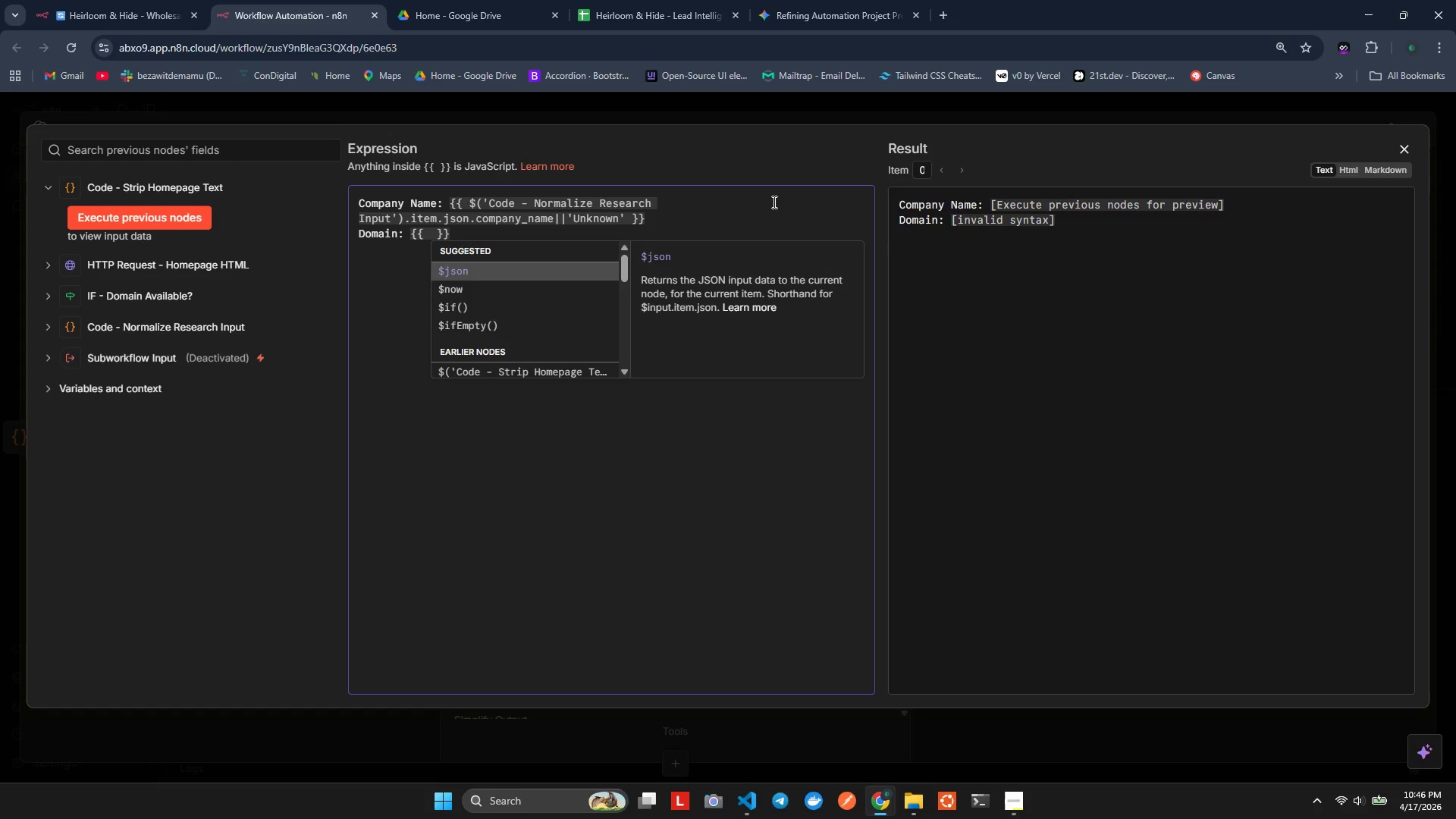 
type(;)
key(Backspace)
type(')
key(Backspace)
type($()
 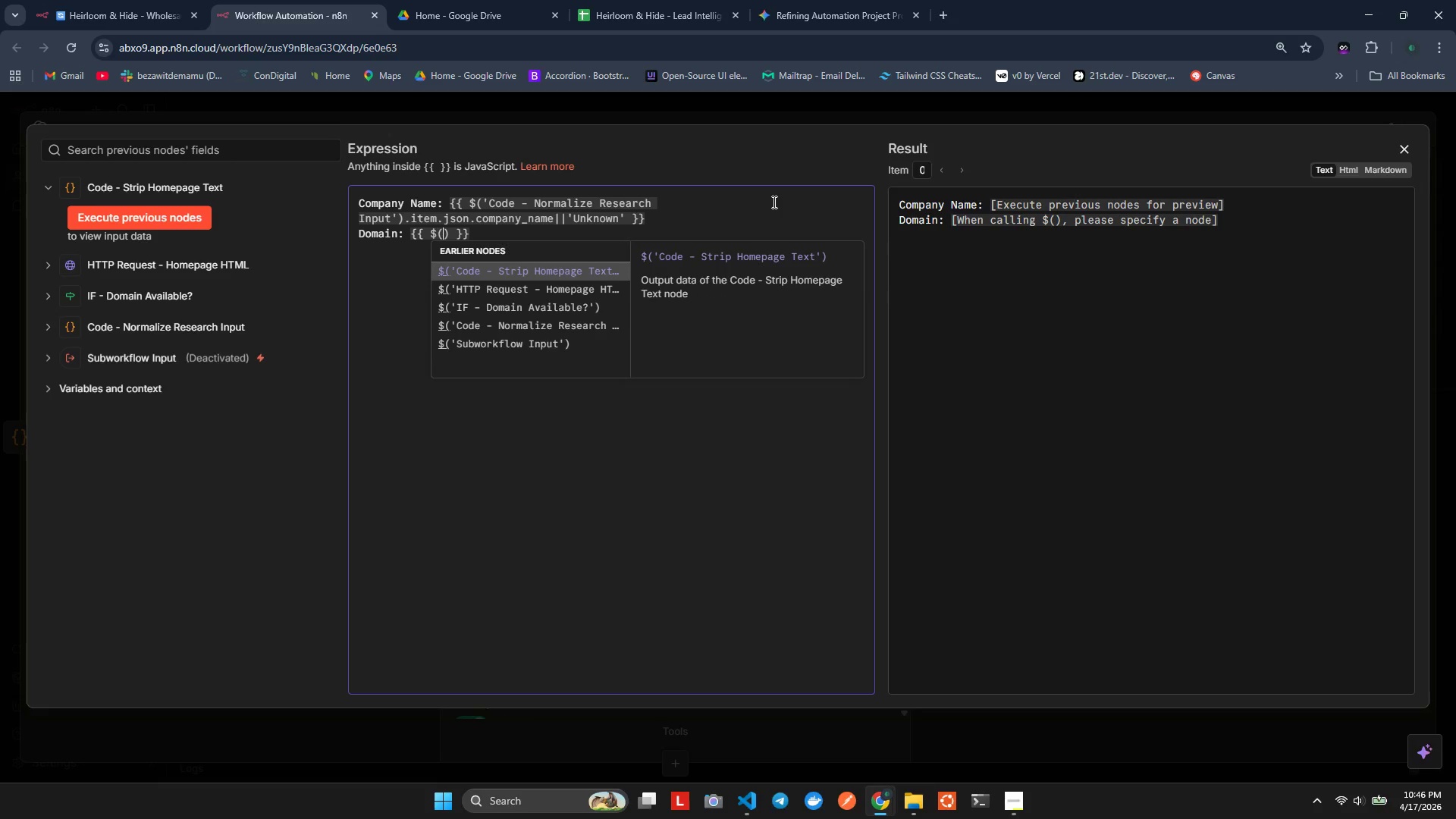 
wait(5.88)
 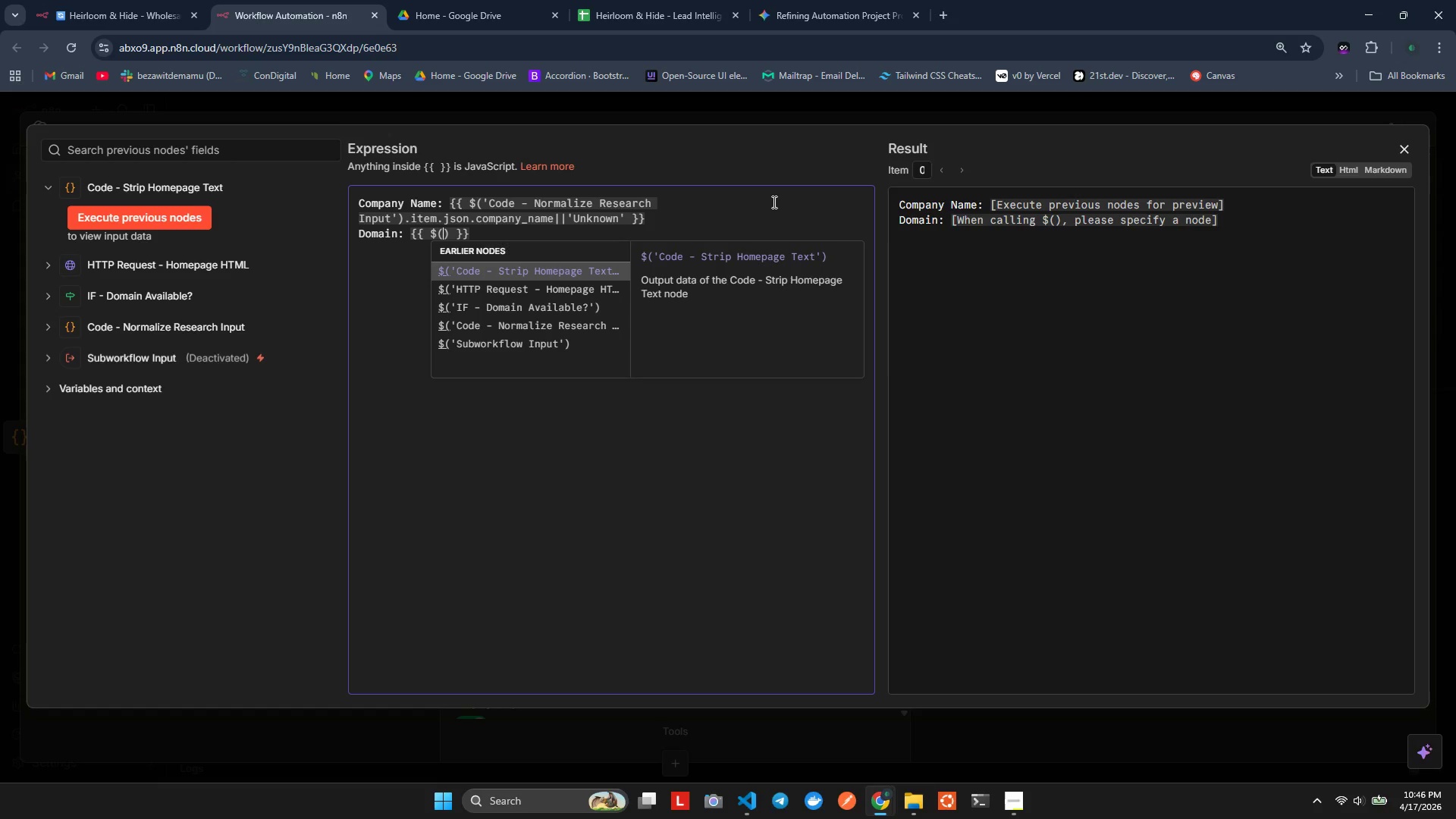 
key(ArrowDown)
 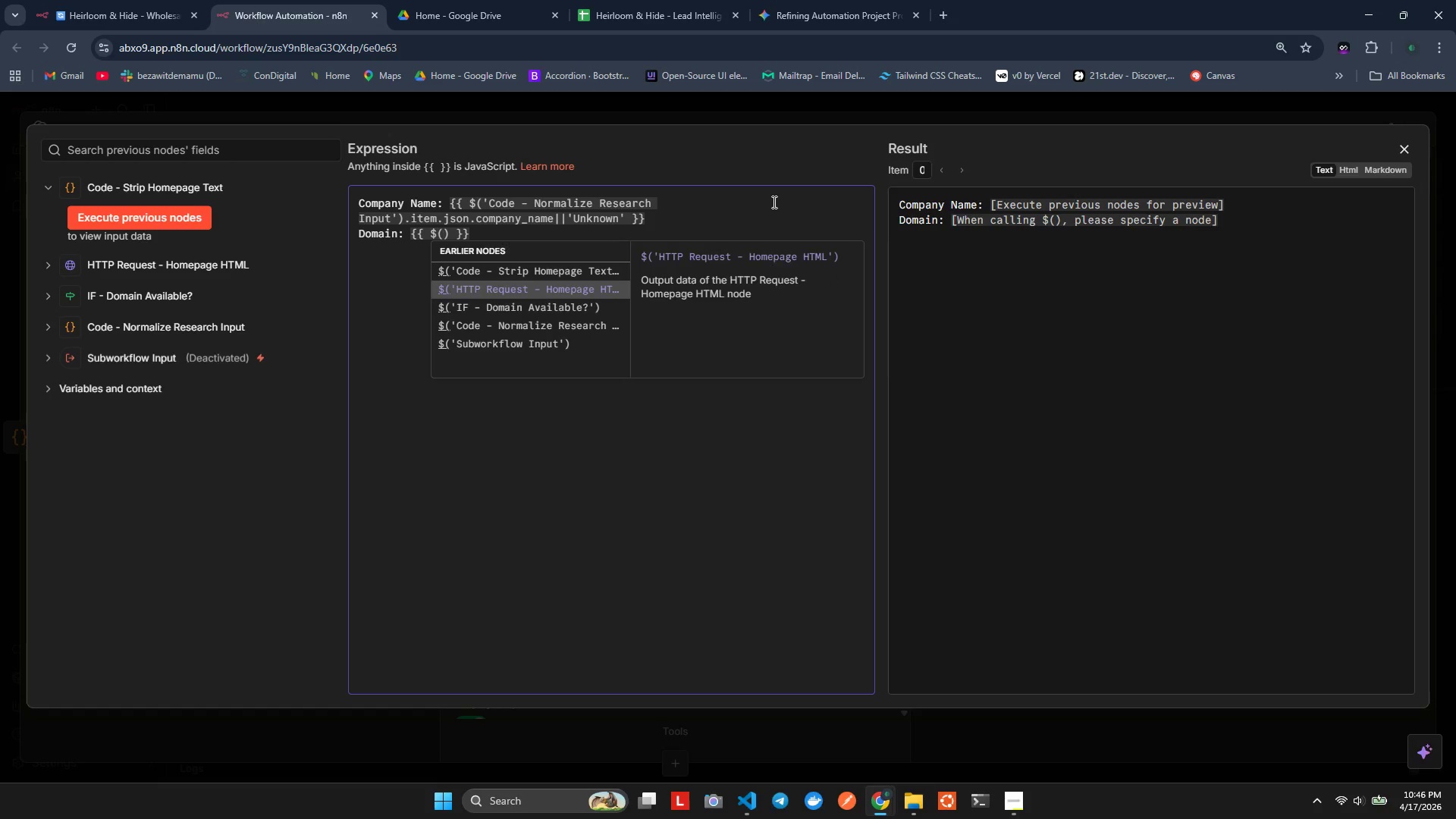 
key(ArrowDown)
 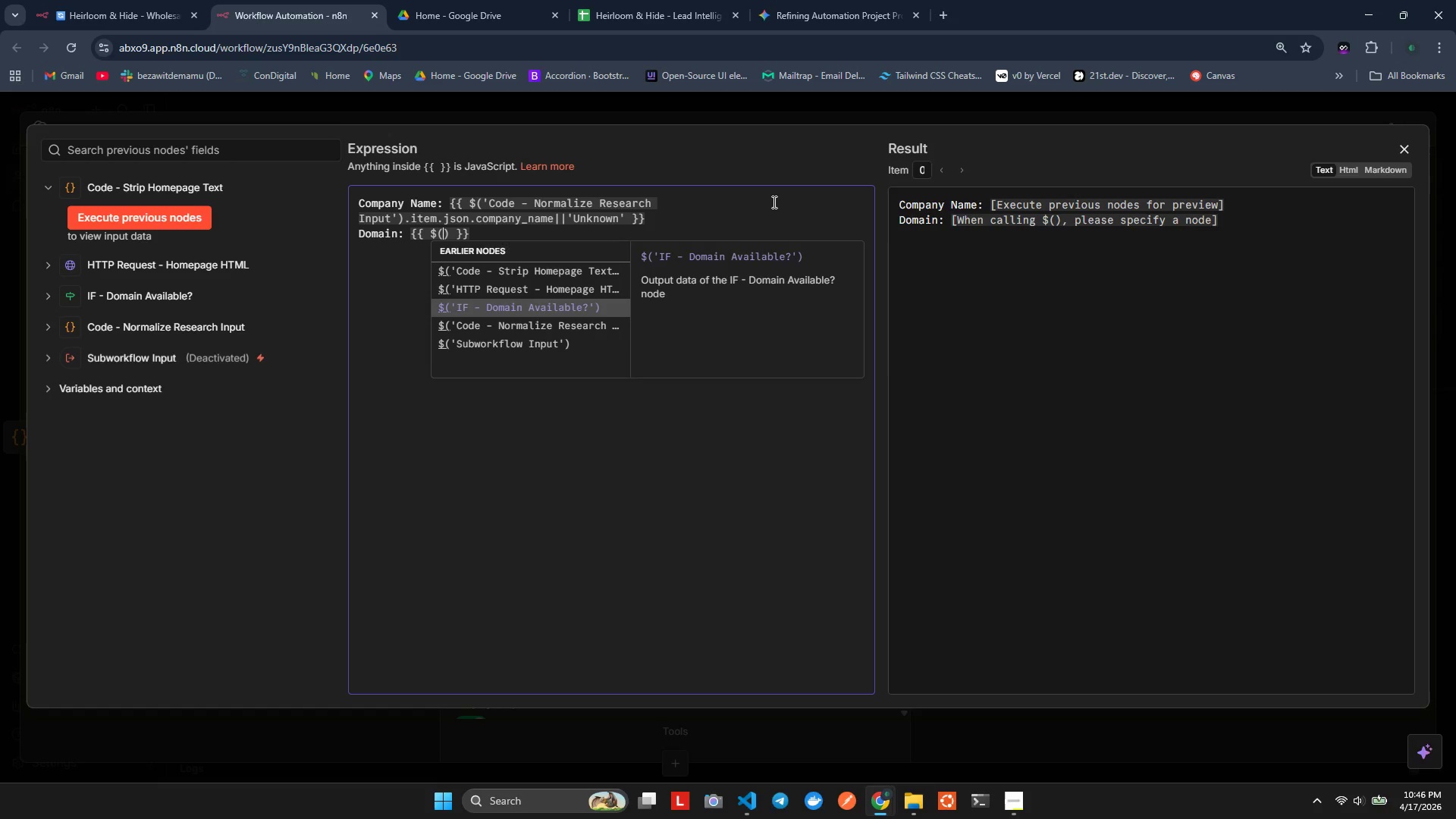 
key(ArrowUp)
 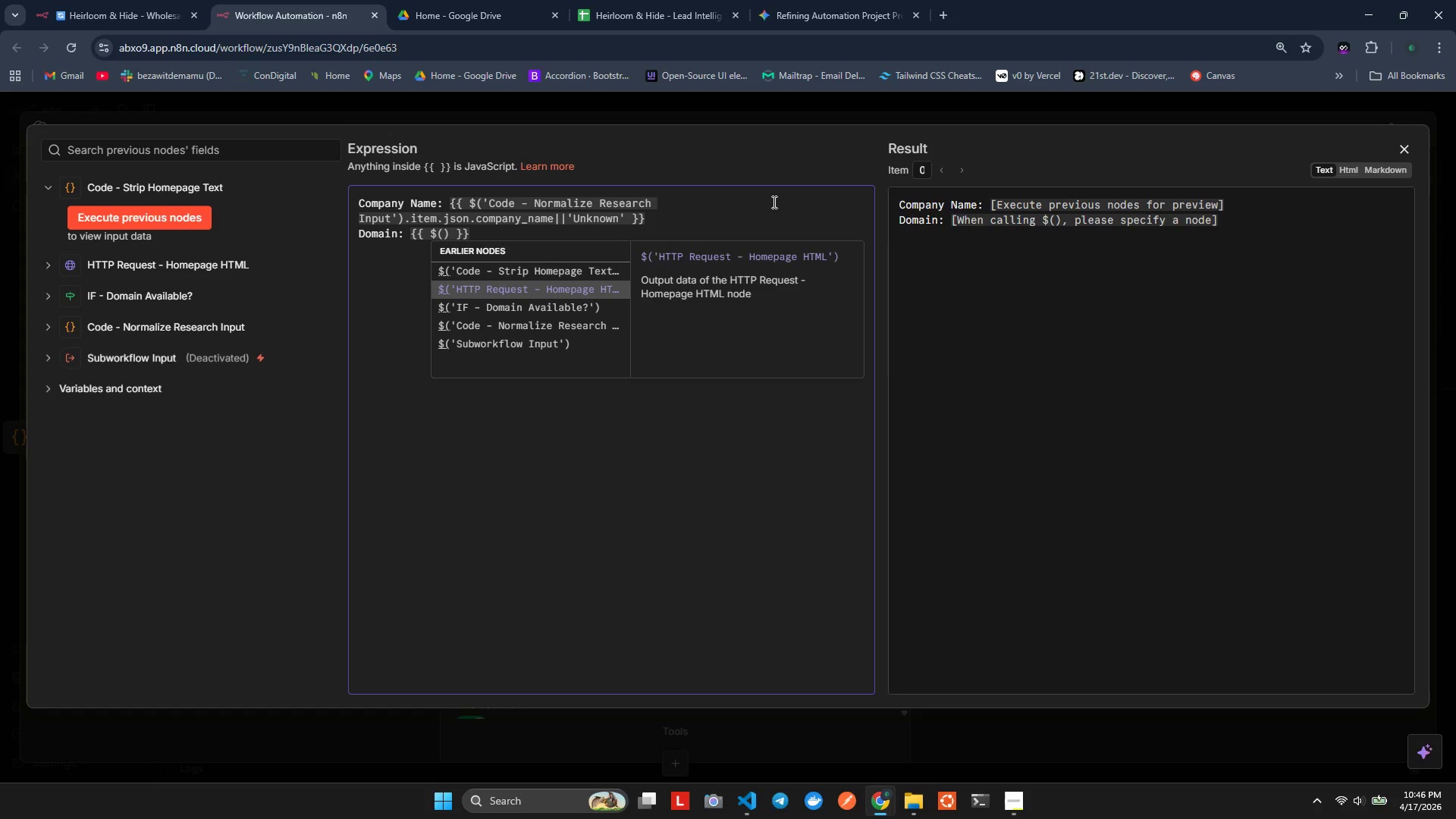 
key(ArrowDown)
 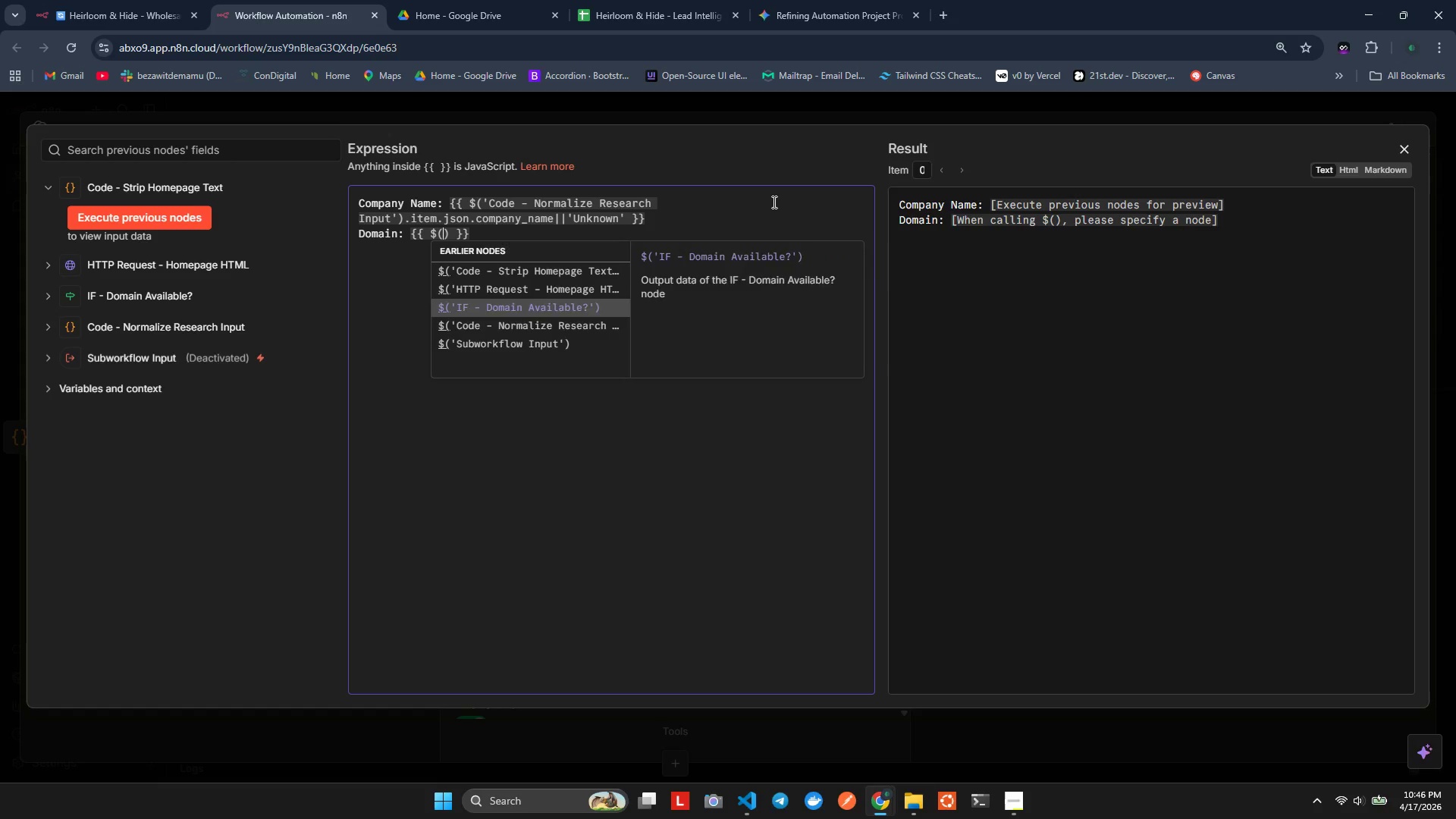 
key(ArrowDown)
 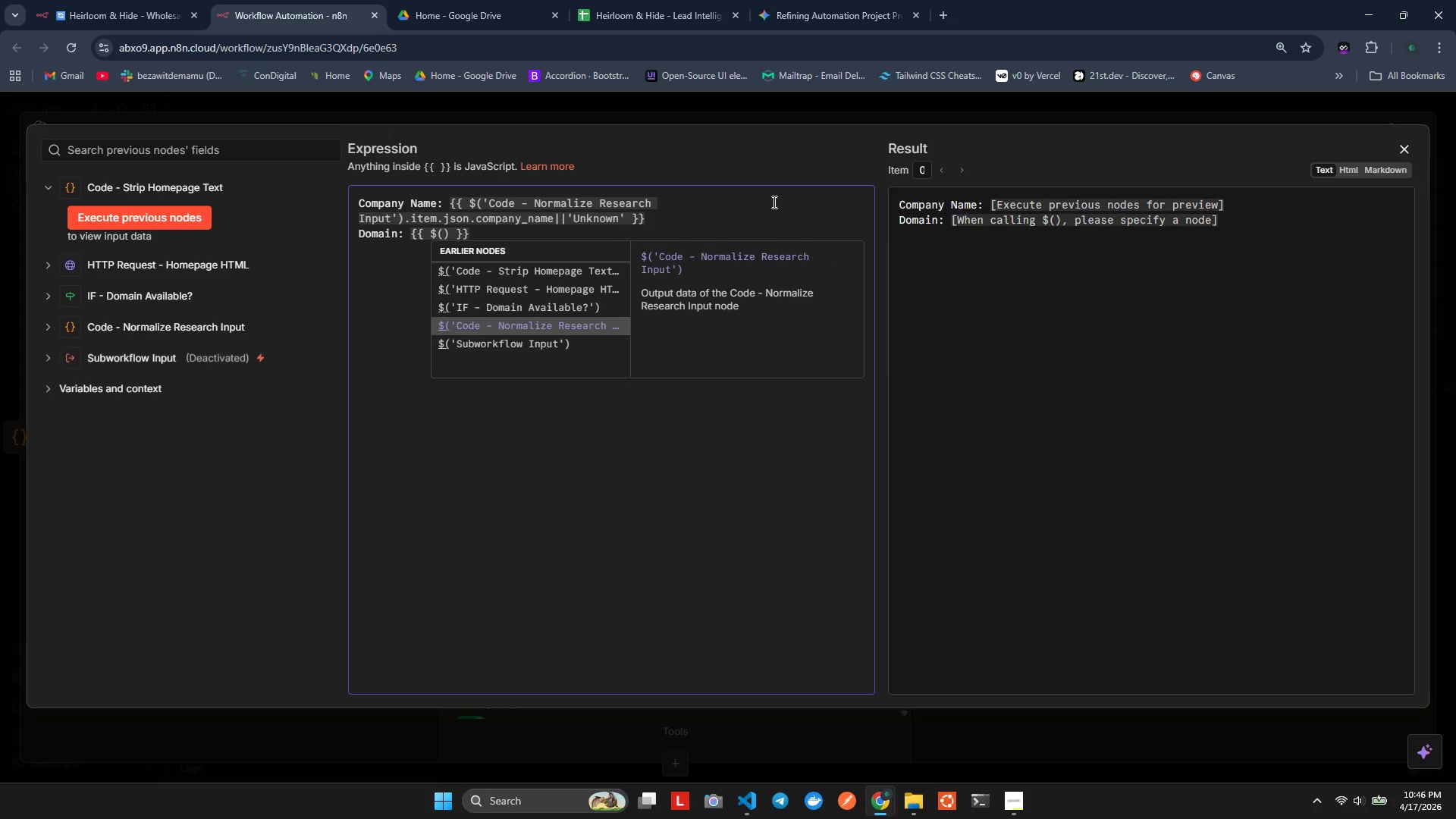 
key(Enter)
 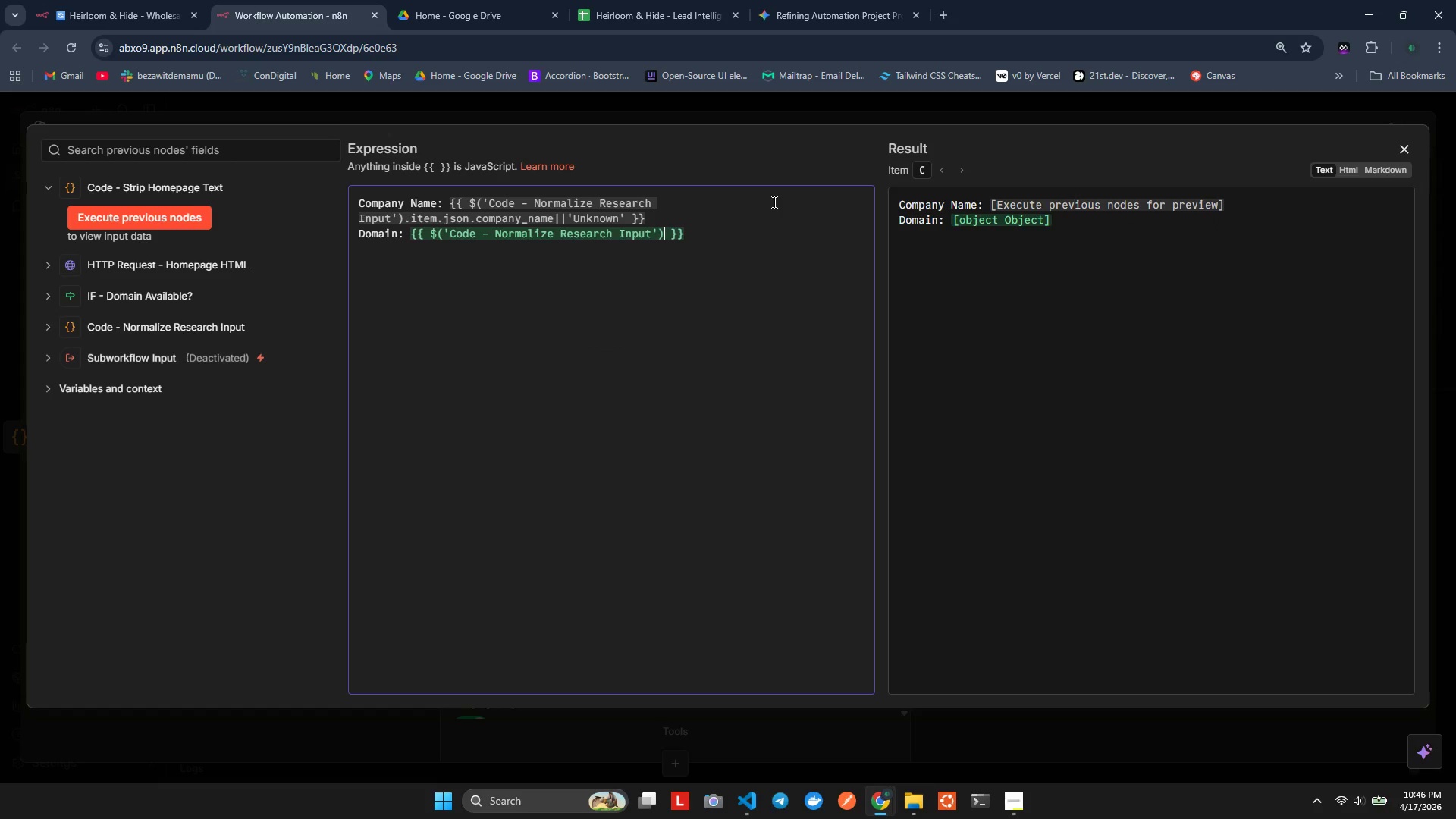 
key(ArrowRight)
 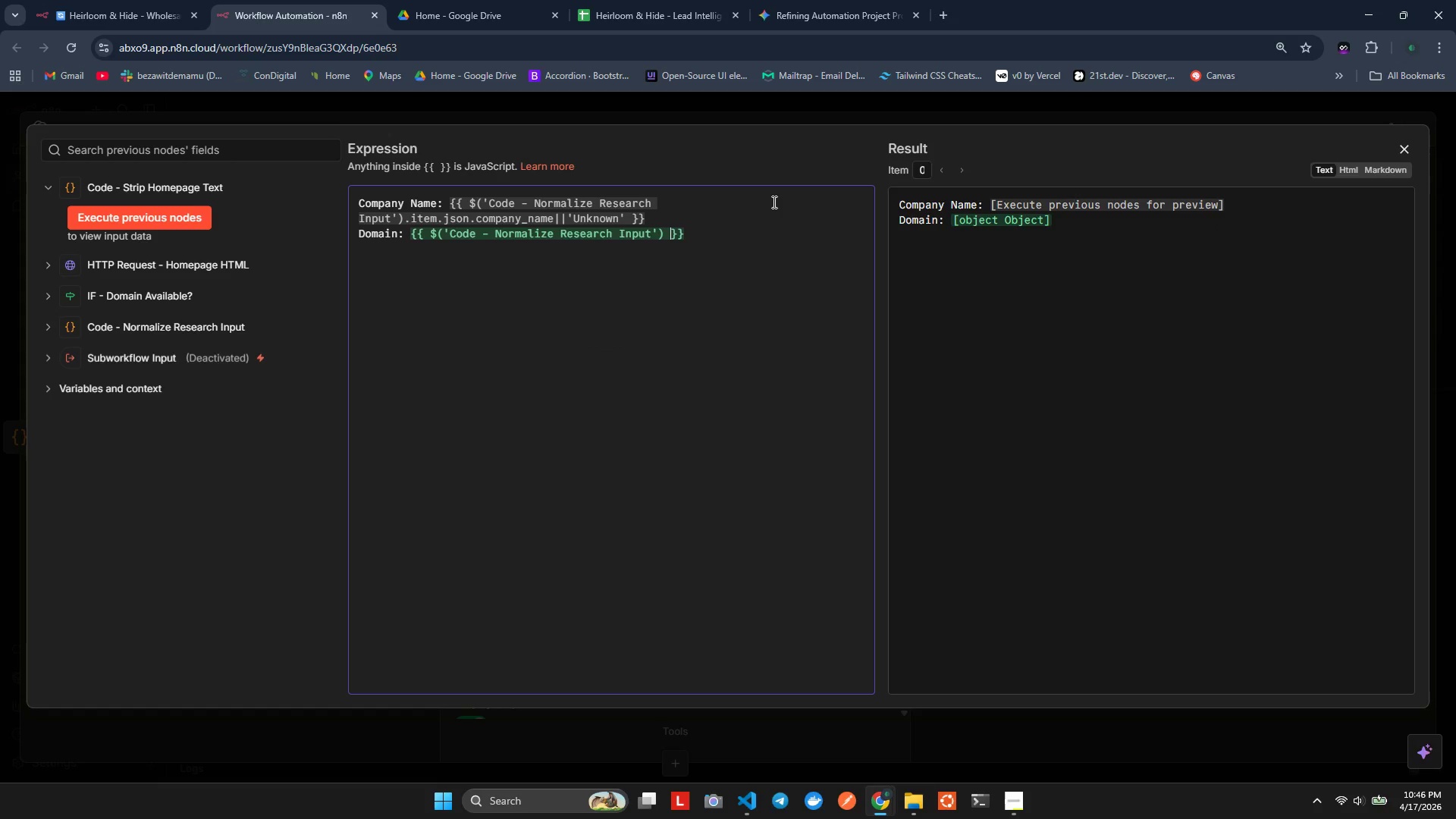 
key(ArrowLeft)
 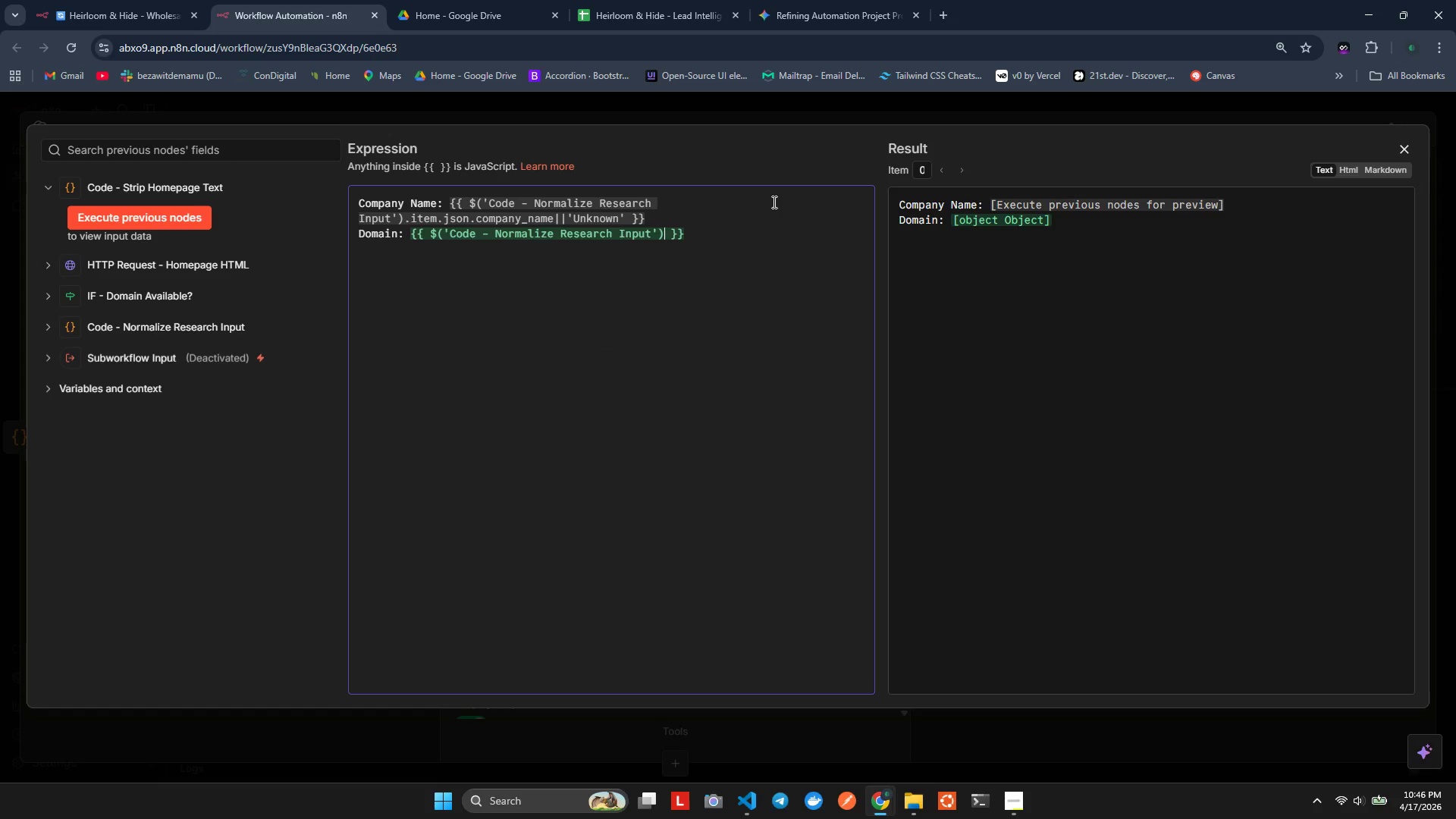 
key(Period)
 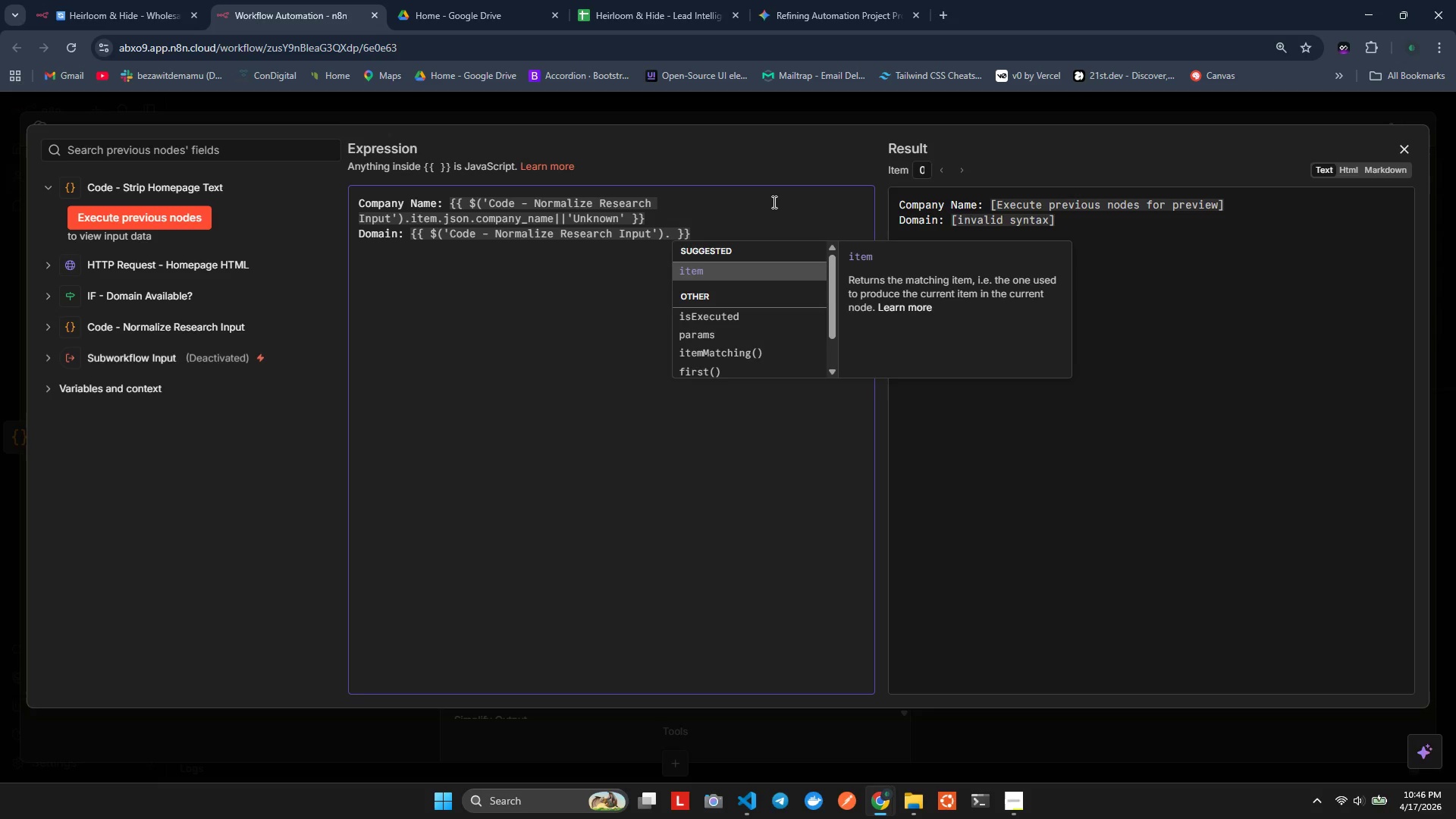 
key(Enter)
 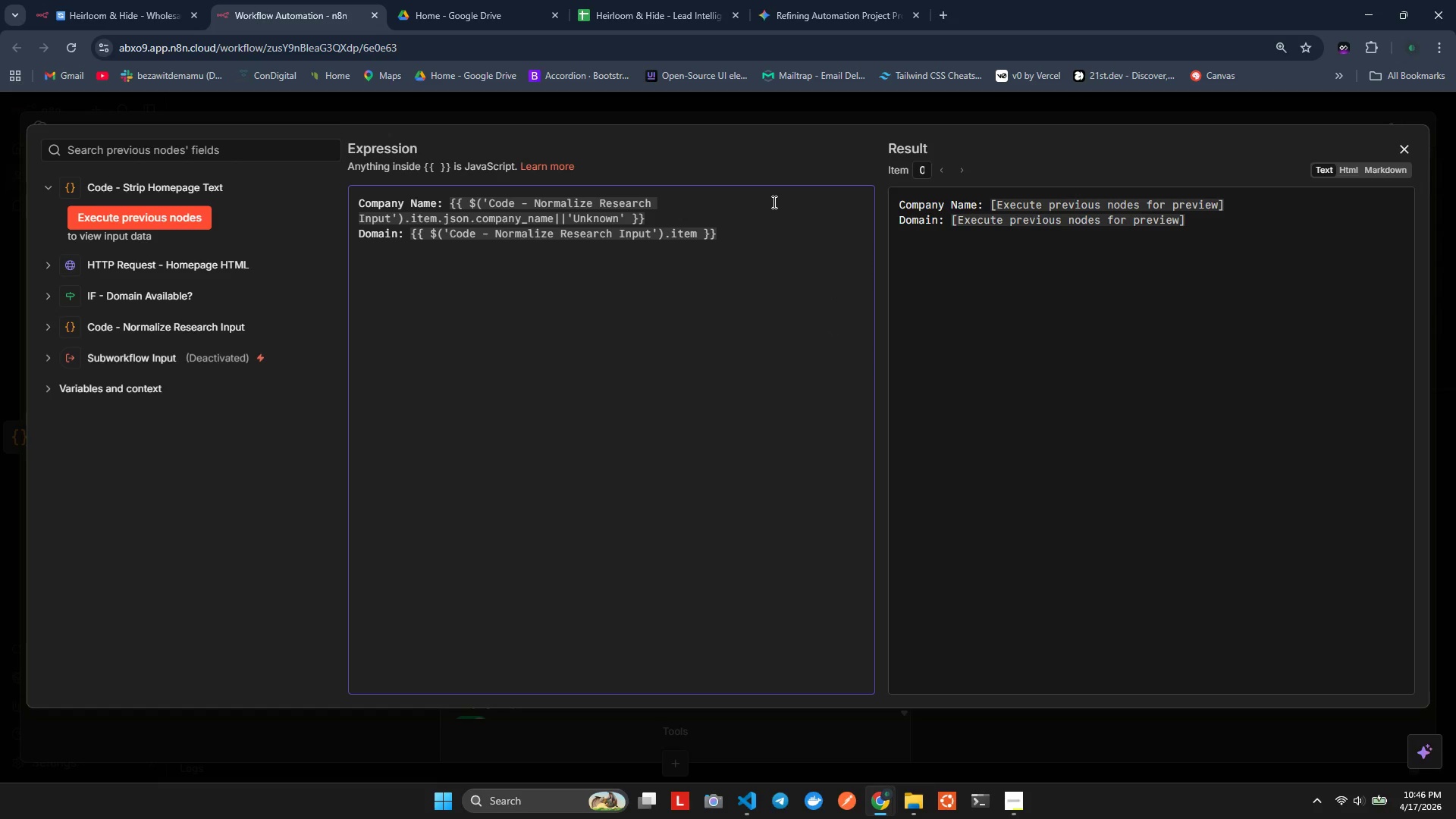 
type(.son.domain)
 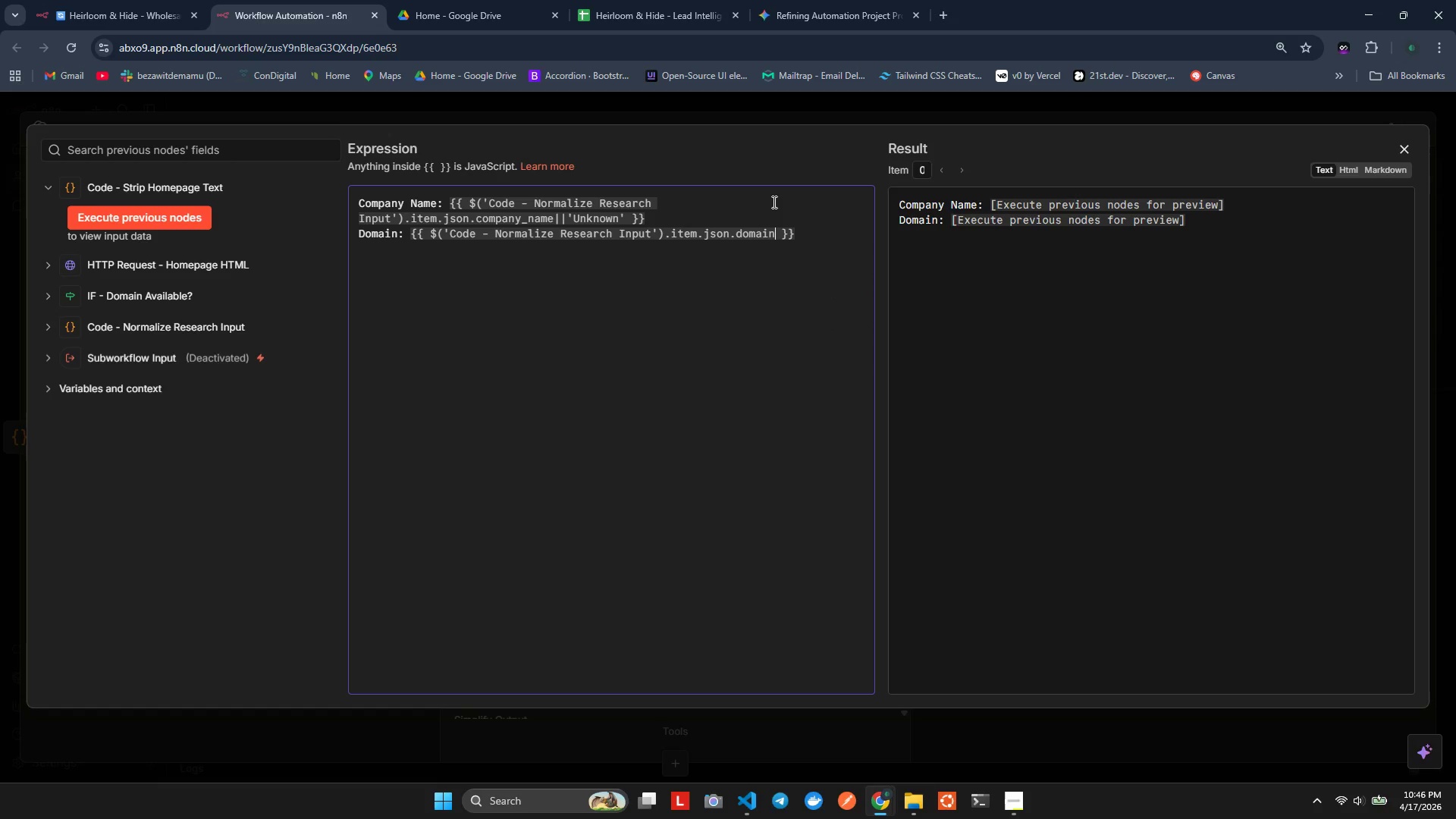 
hold_key(key=J, duration=0.33)
 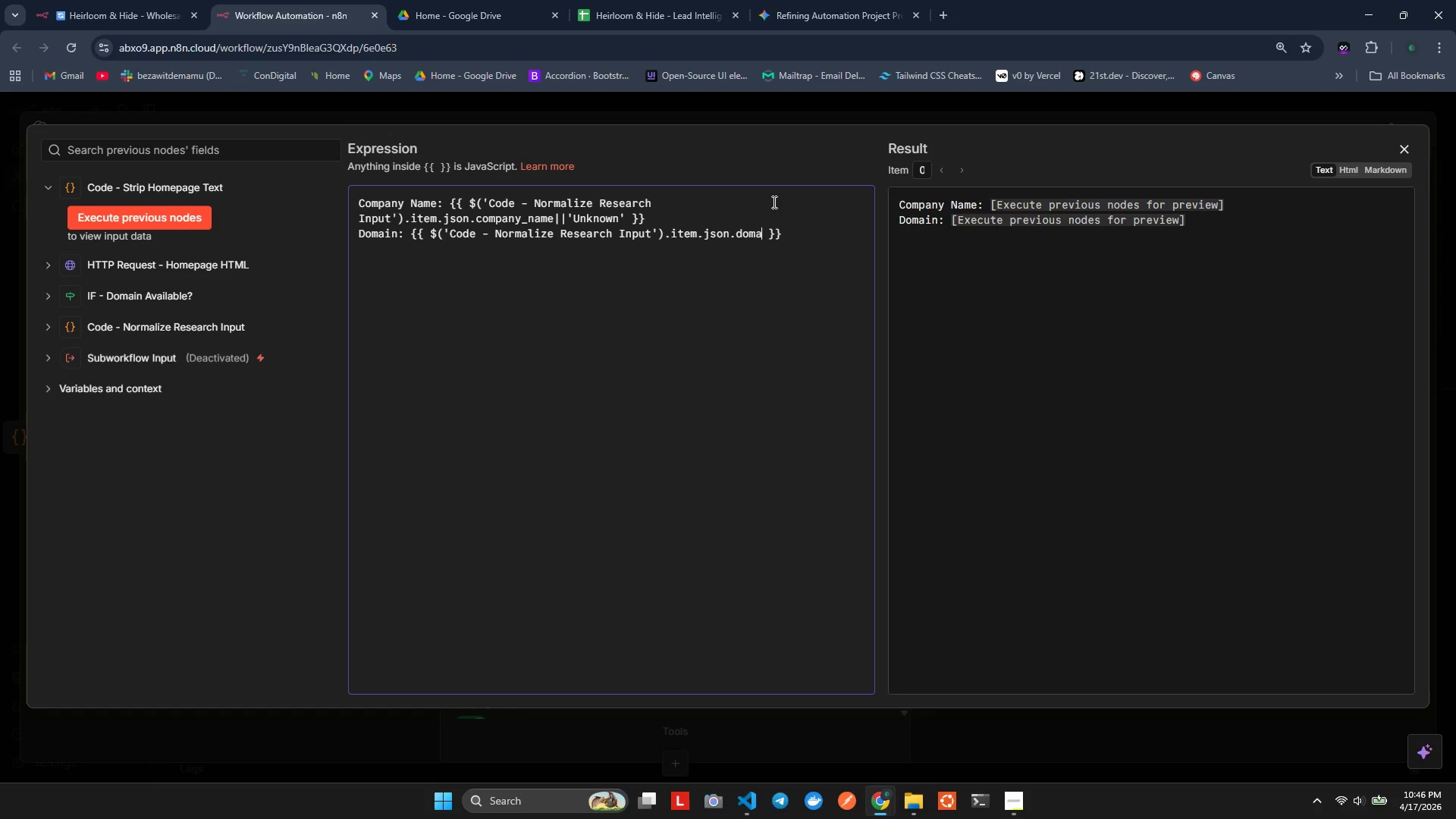 
key(ArrowRight)
 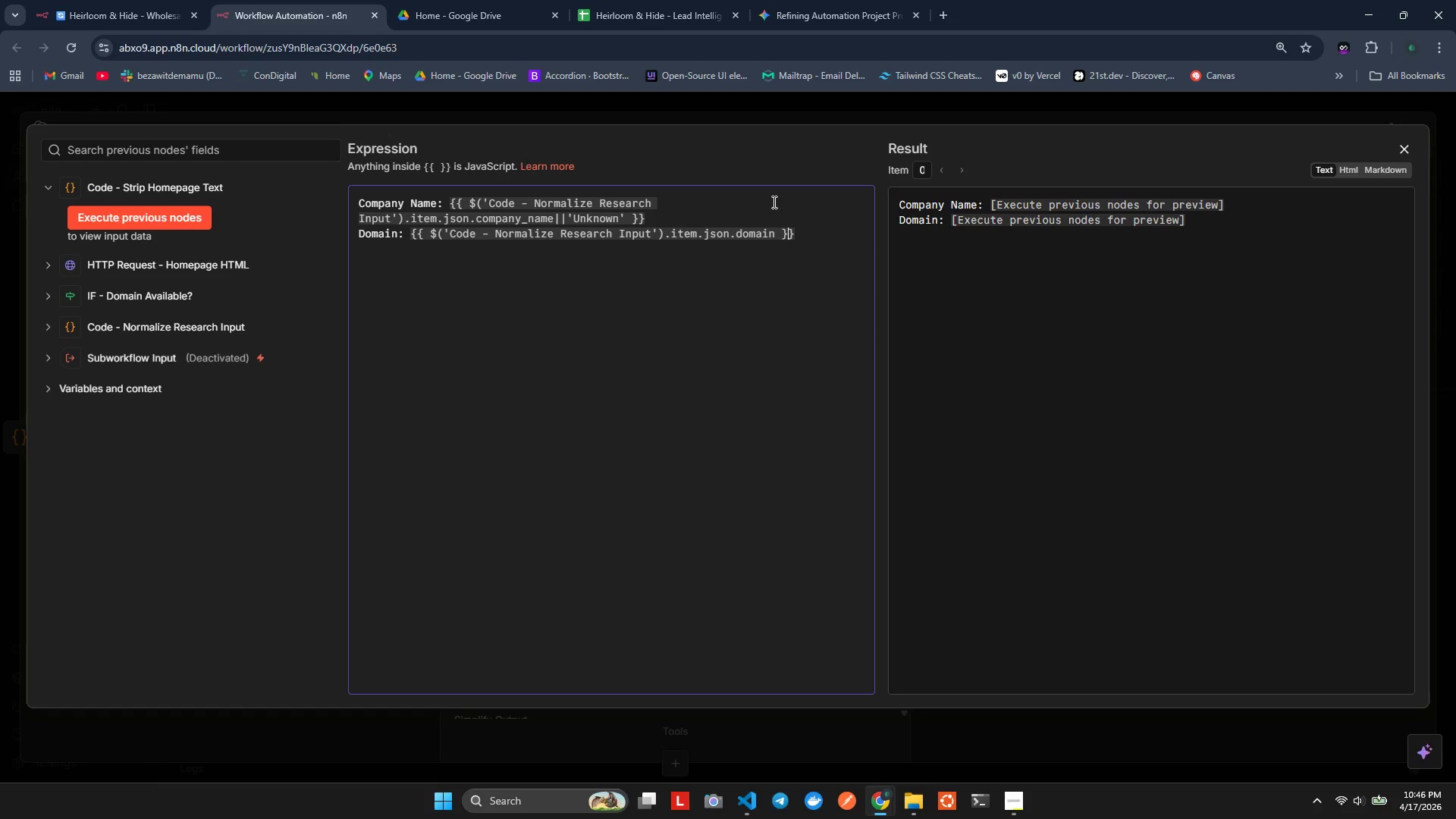 
key(ArrowRight)
 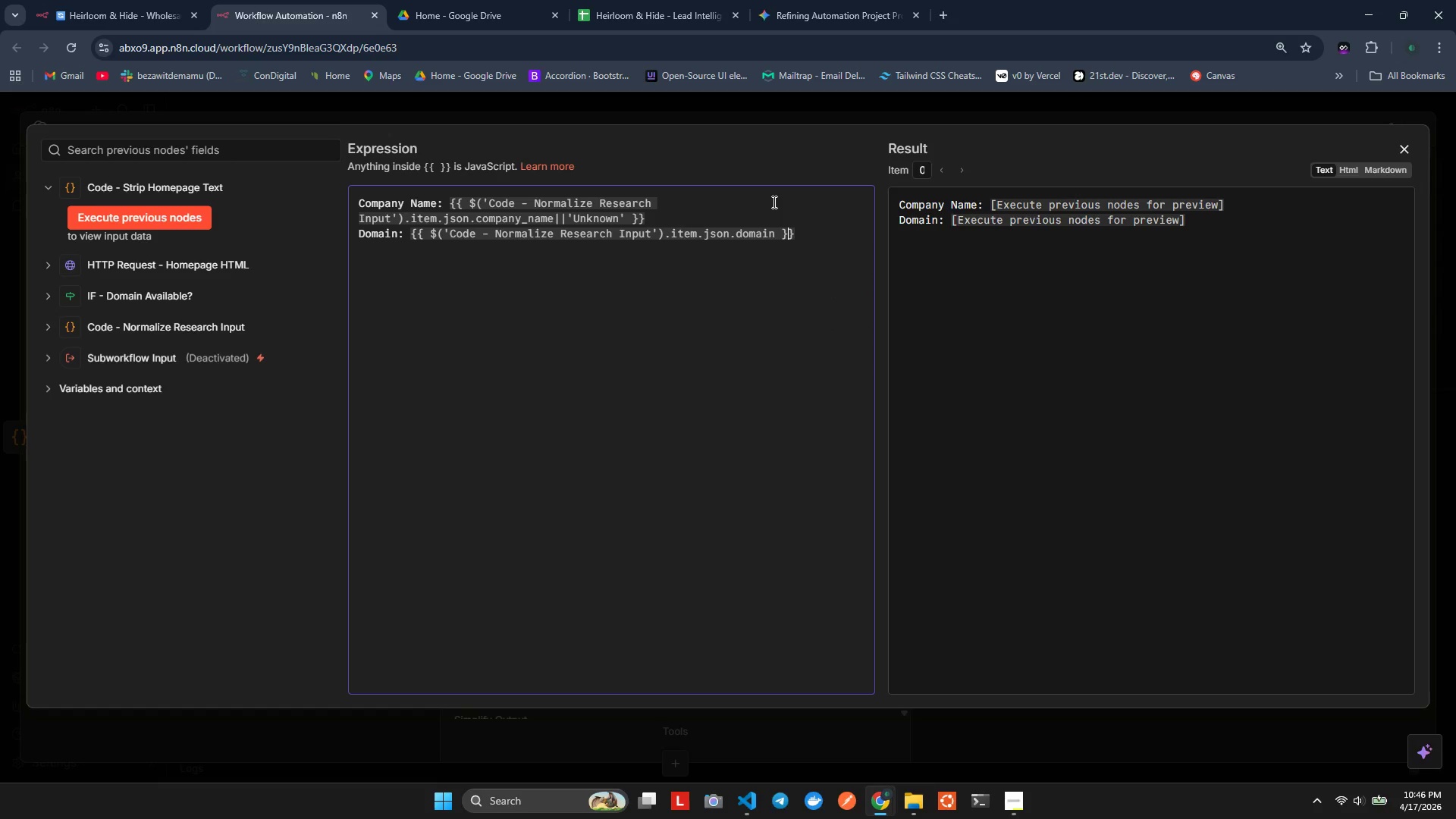 
key(ArrowRight)
 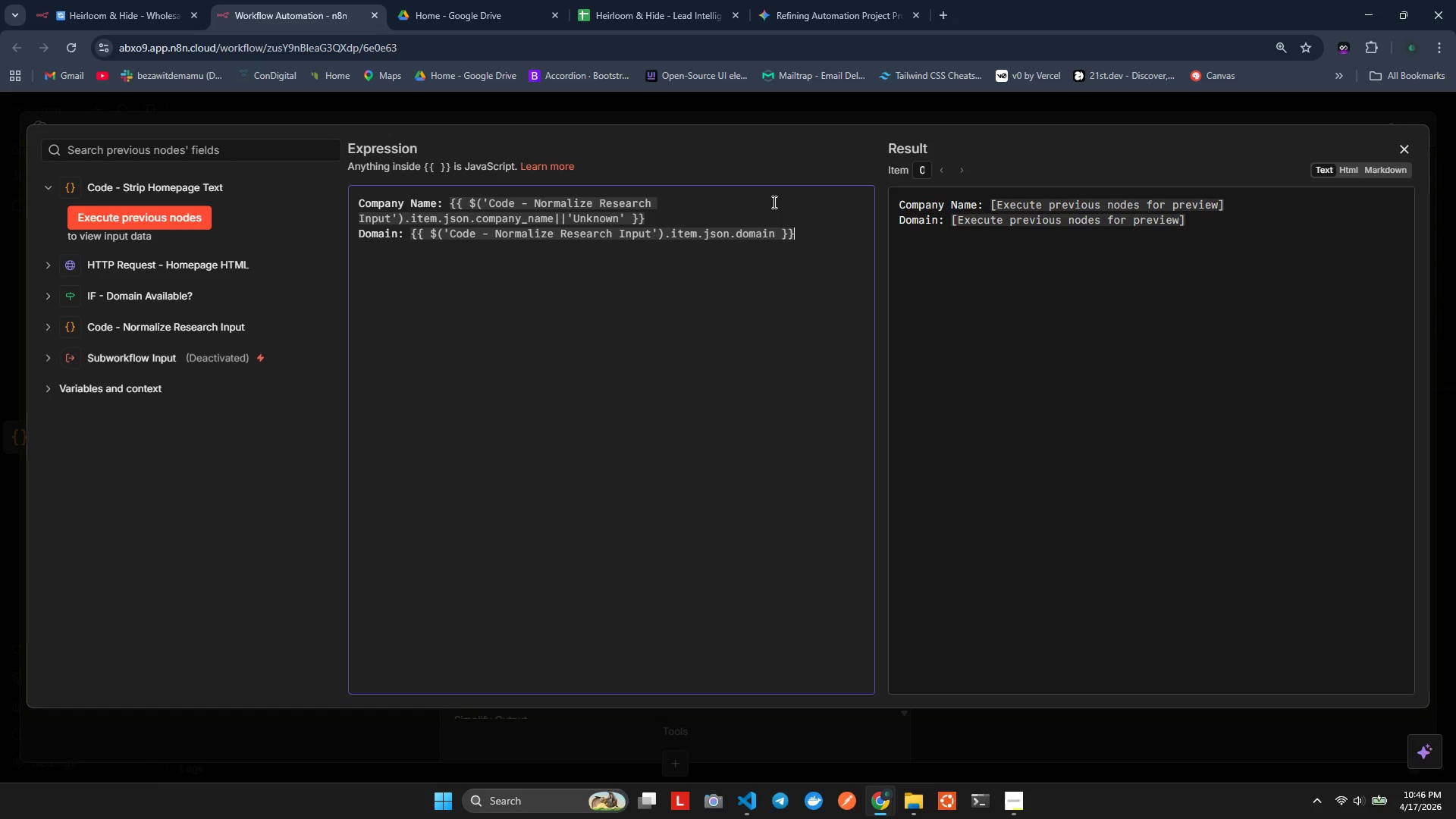 
key(Enter)
 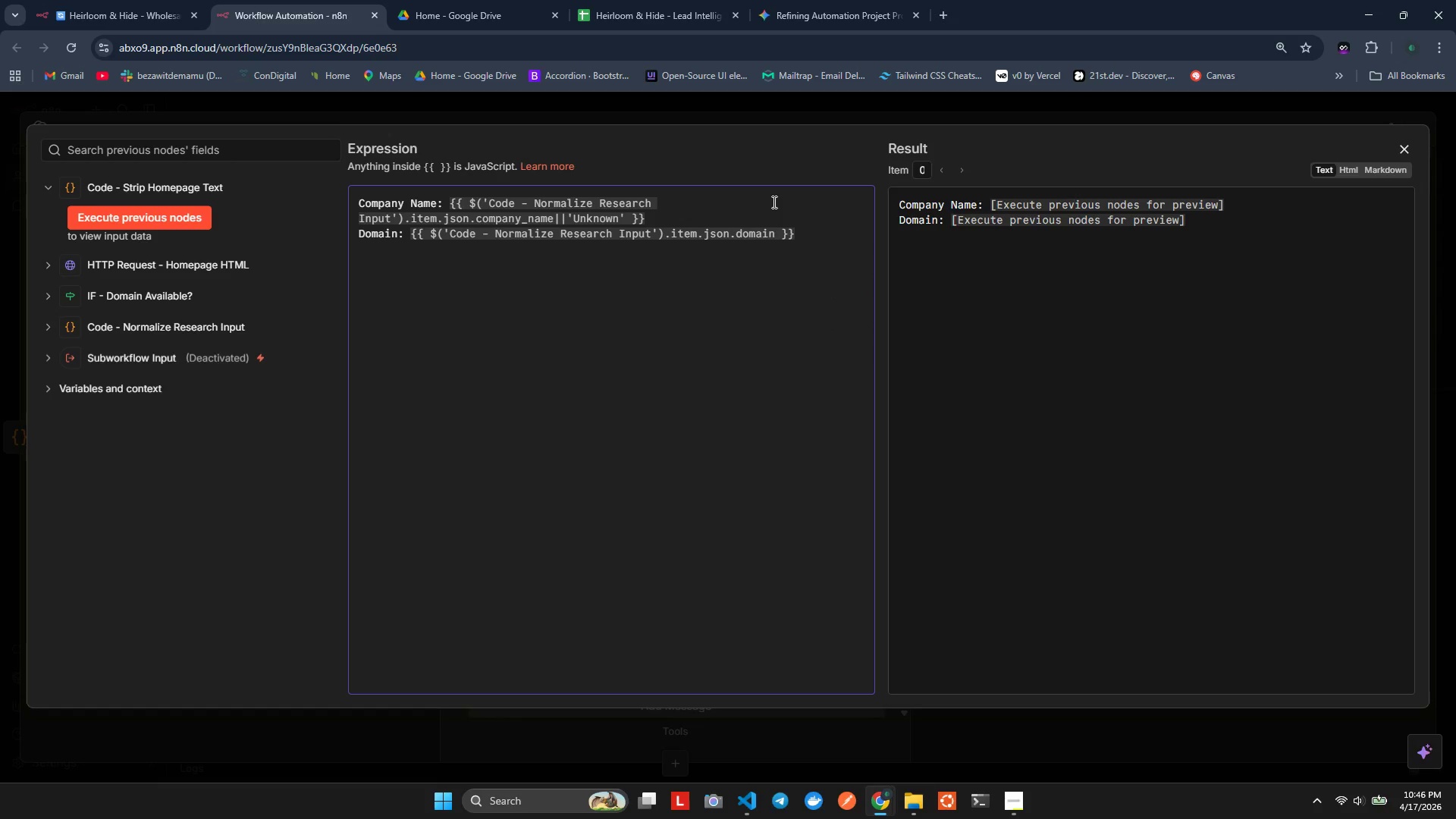 
type(Website: {{)
 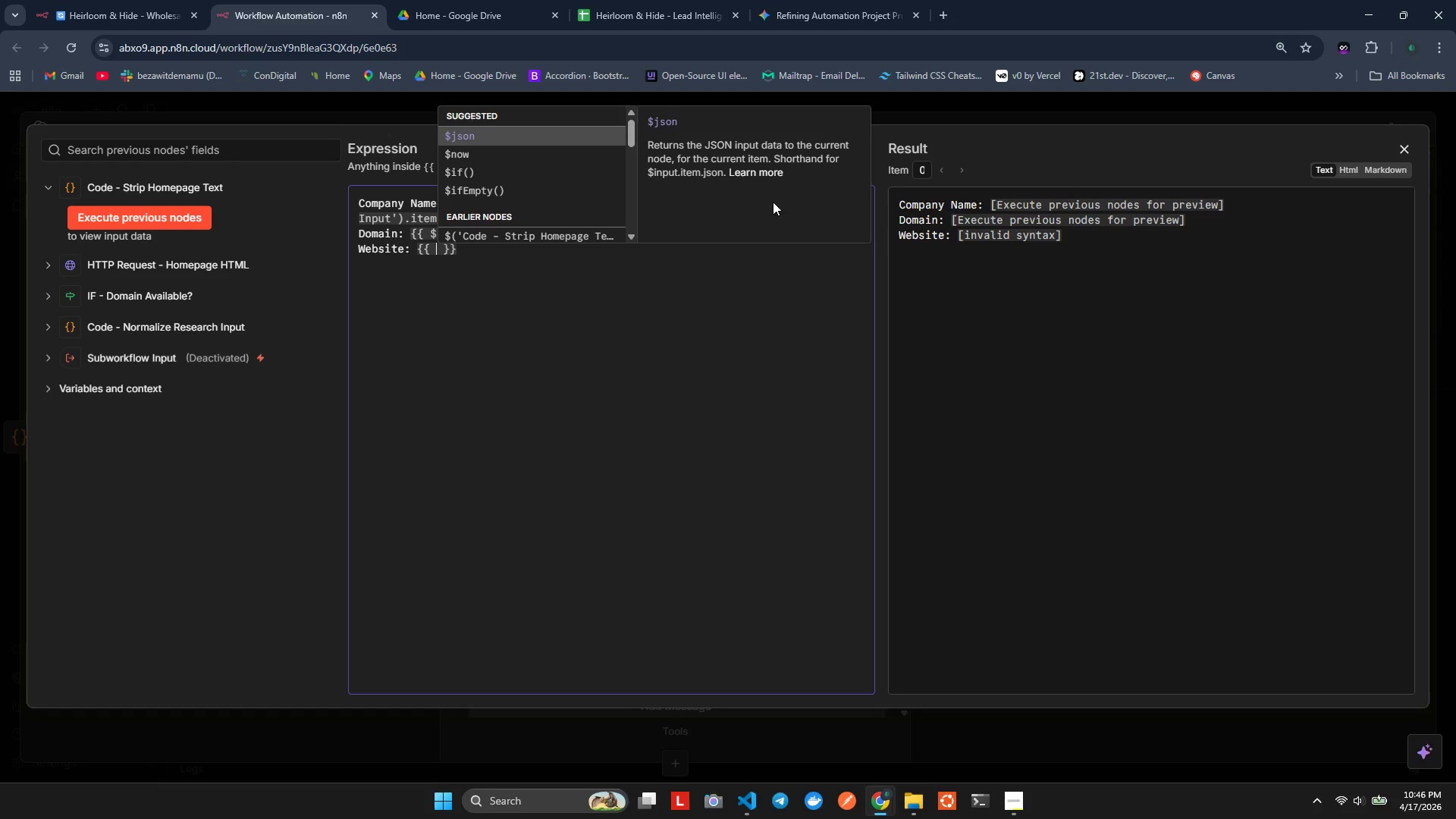 
type($()
 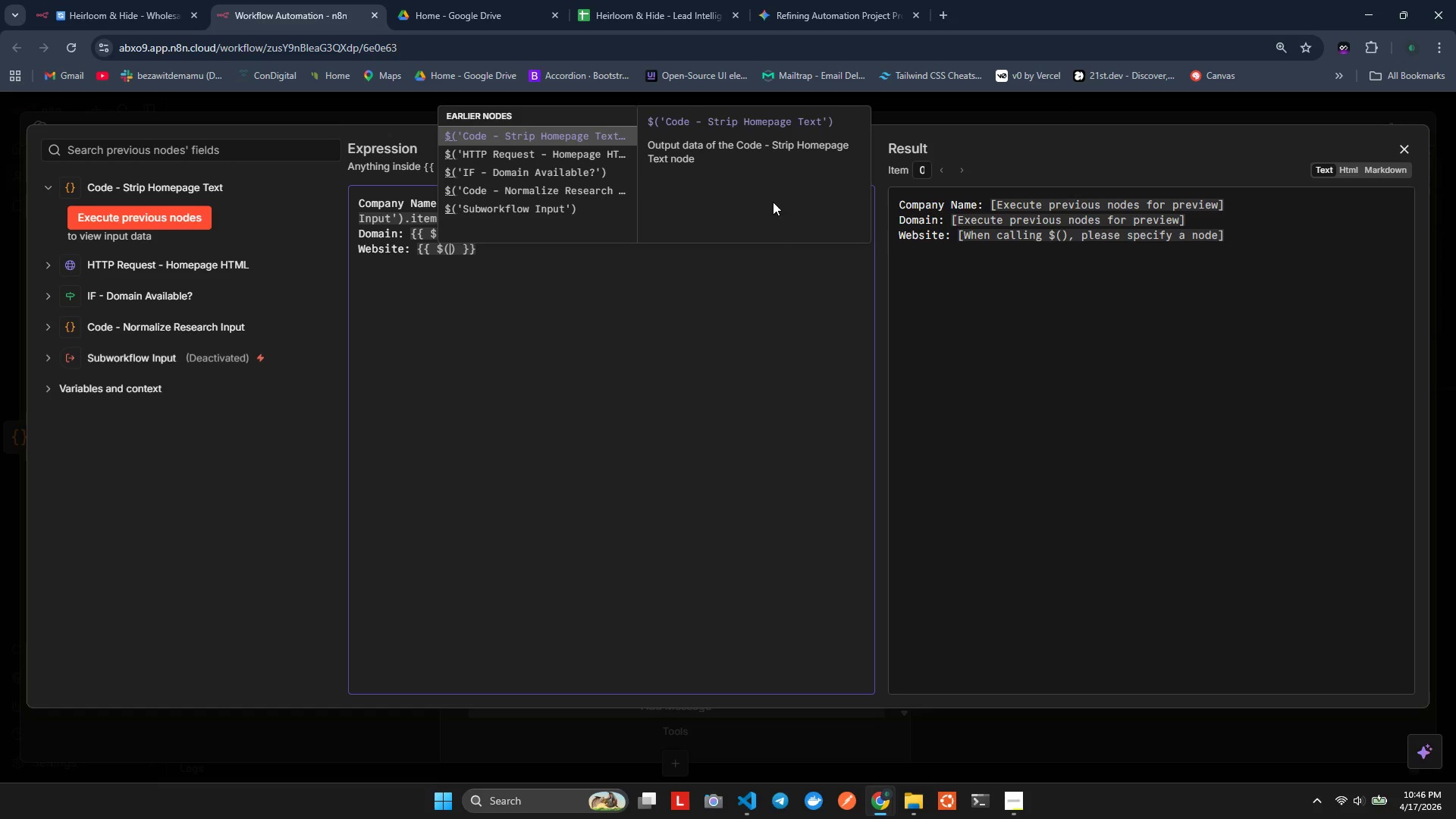 
key(ArrowDown)
 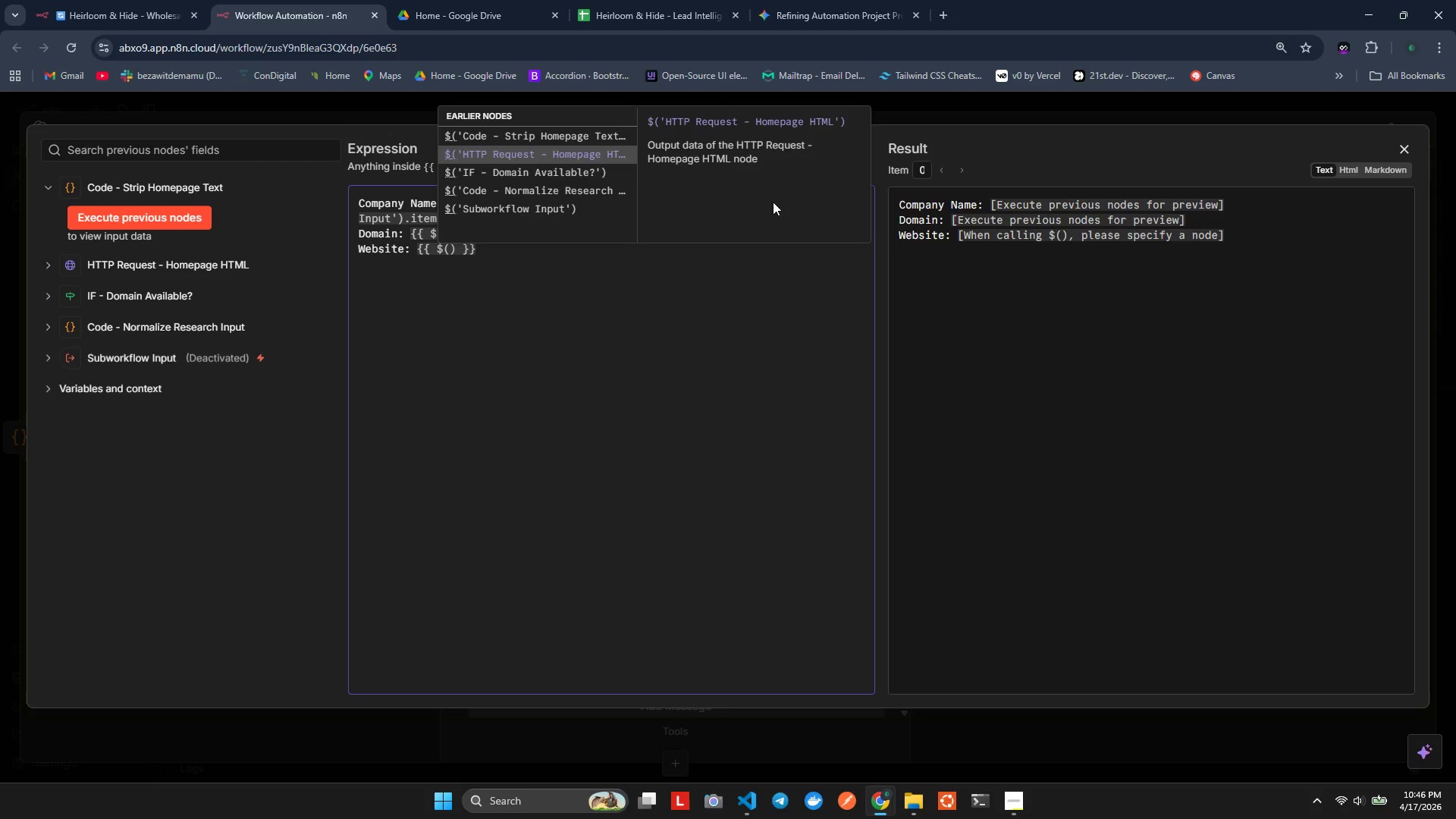 
key(ArrowDown)
 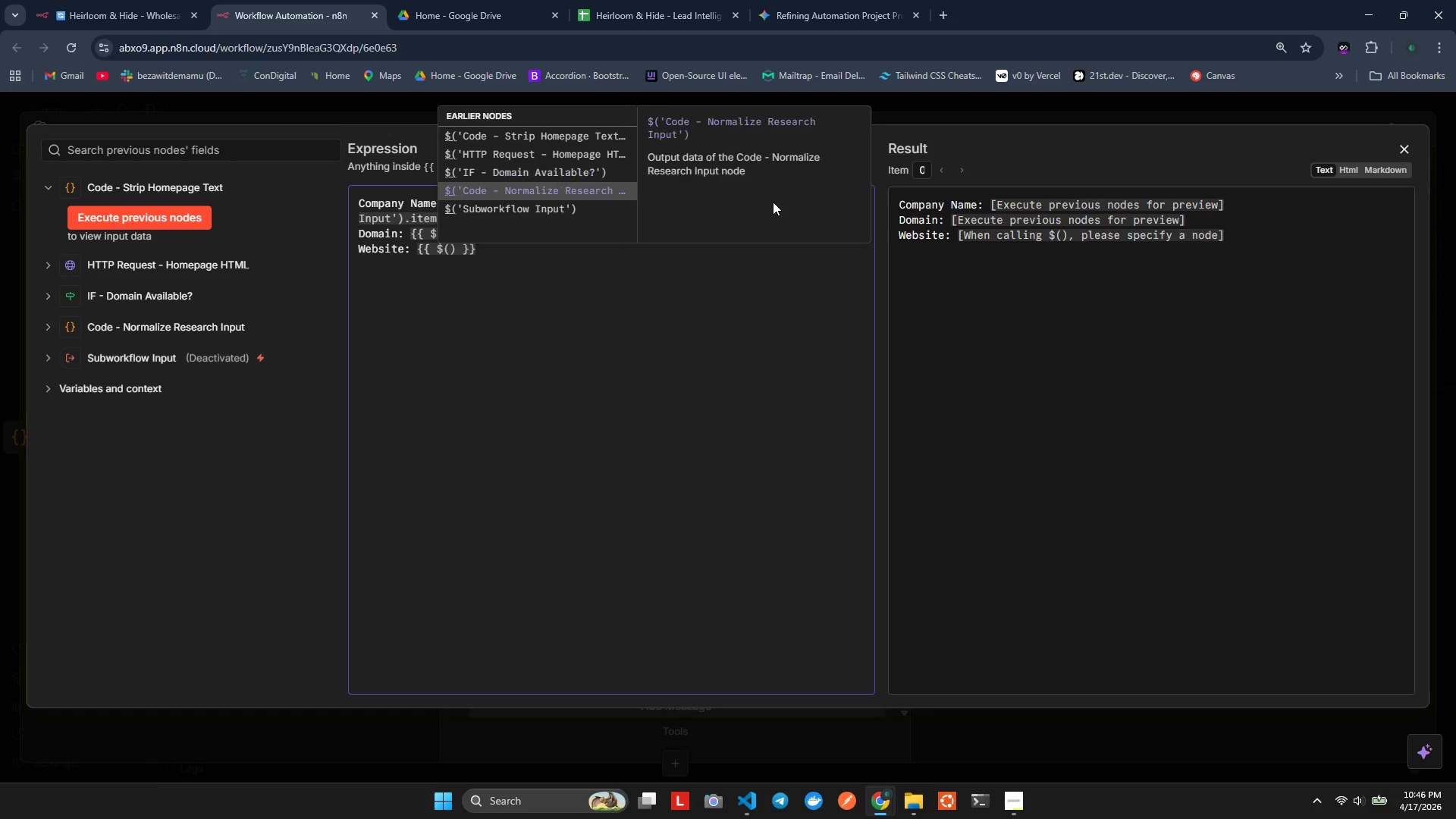 
key(ArrowDown)
 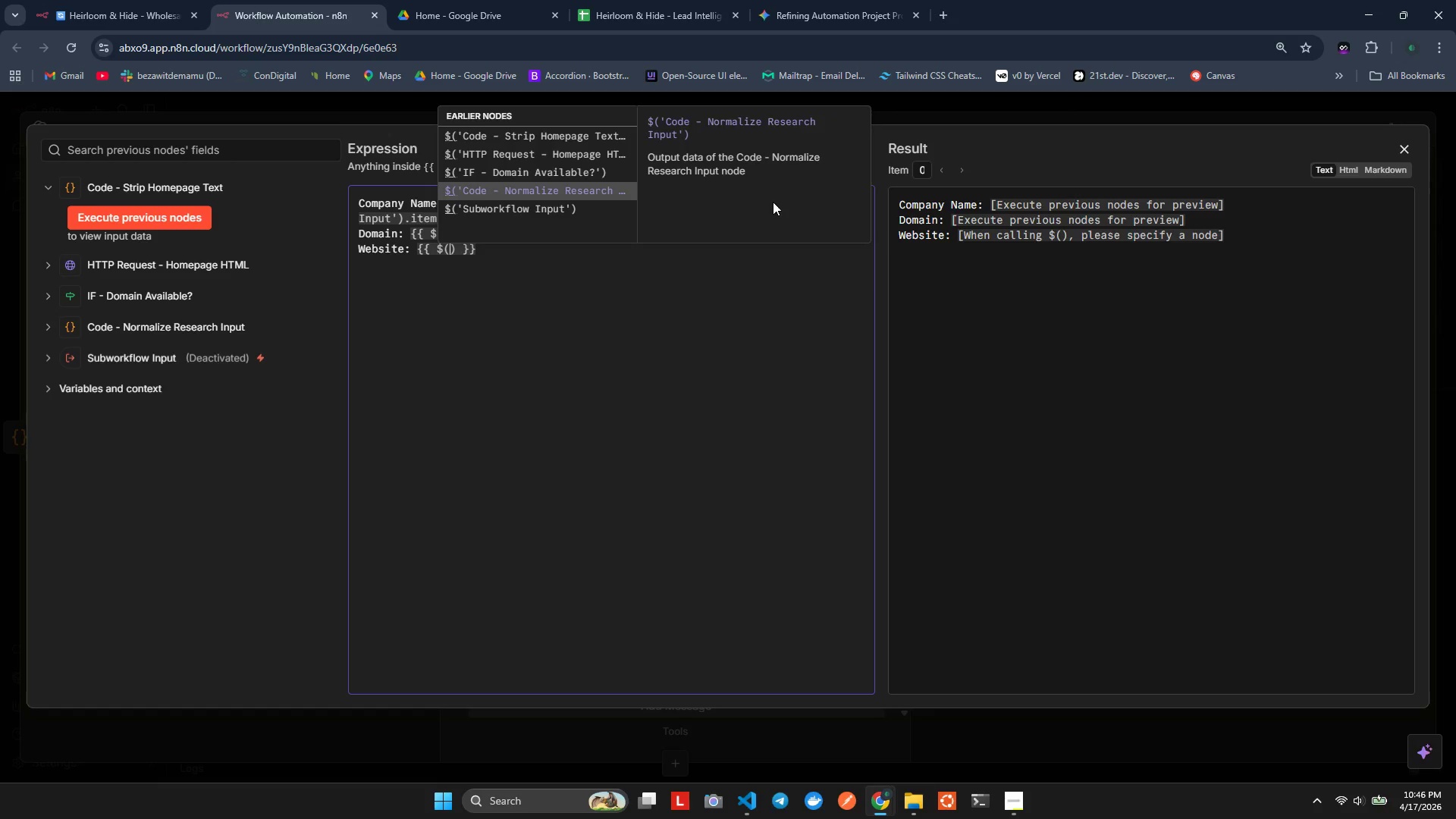 
key(Enter)
 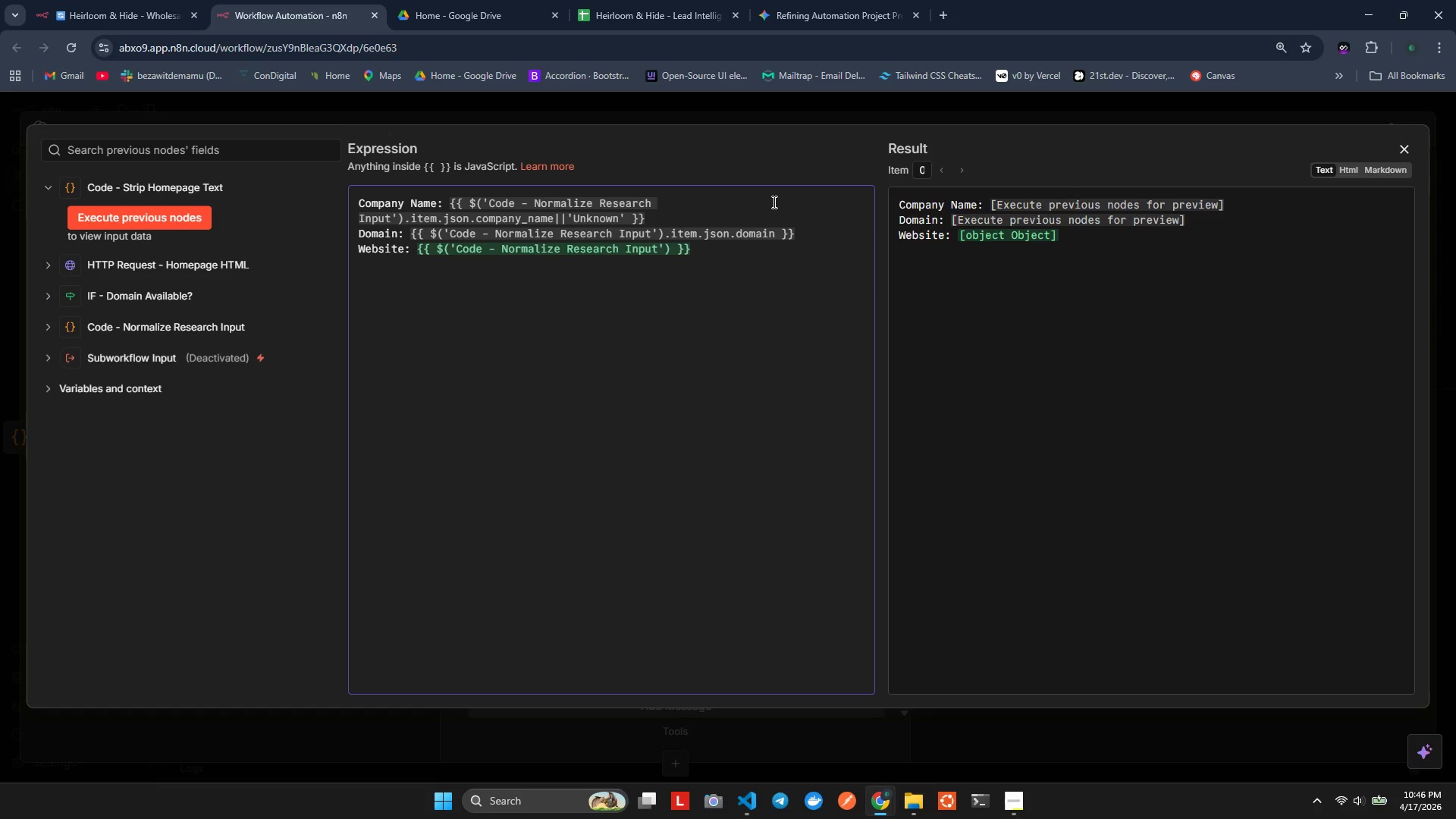 
type(.te)
 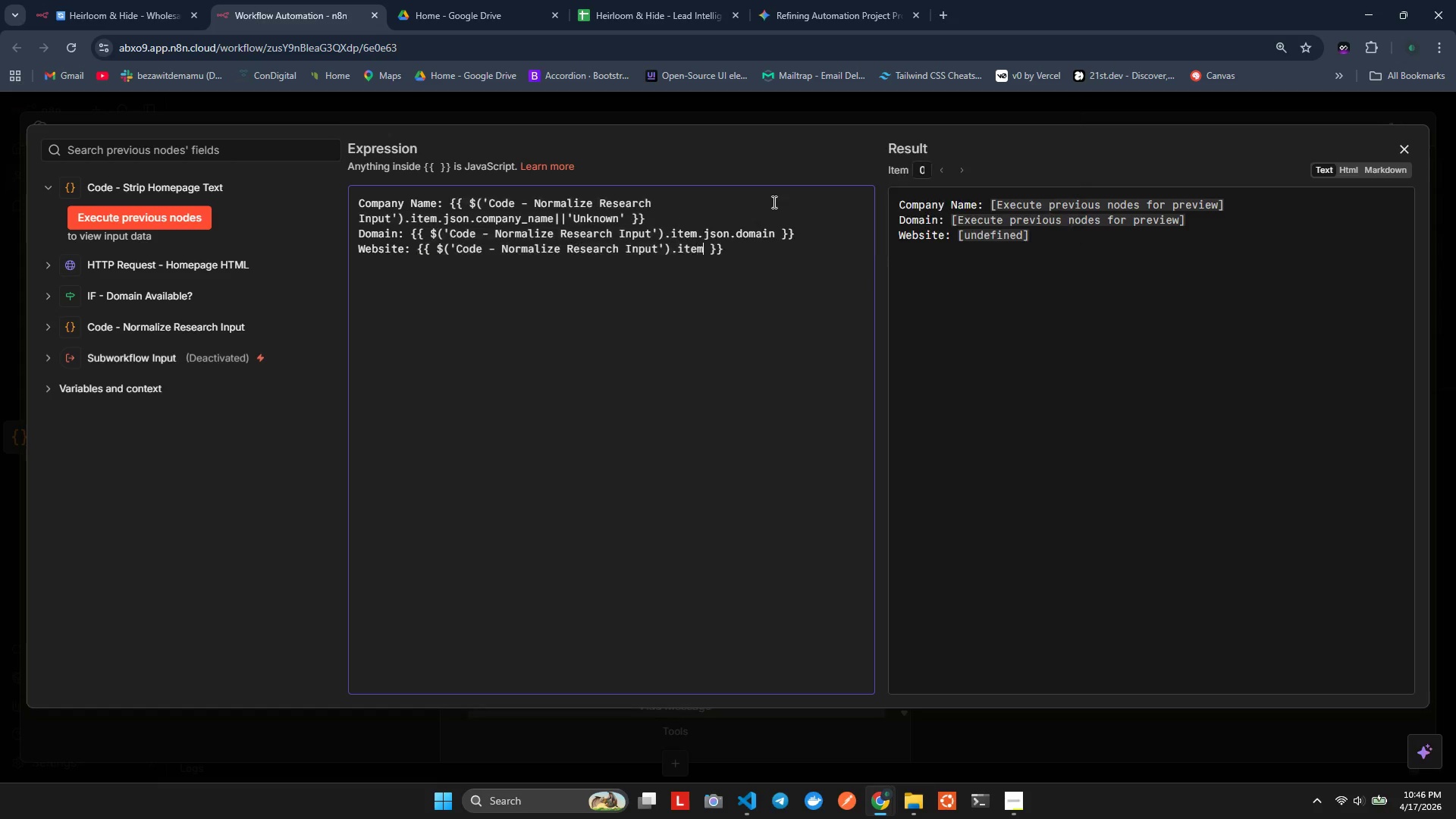 
hold_key(key=I, duration=0.36)
 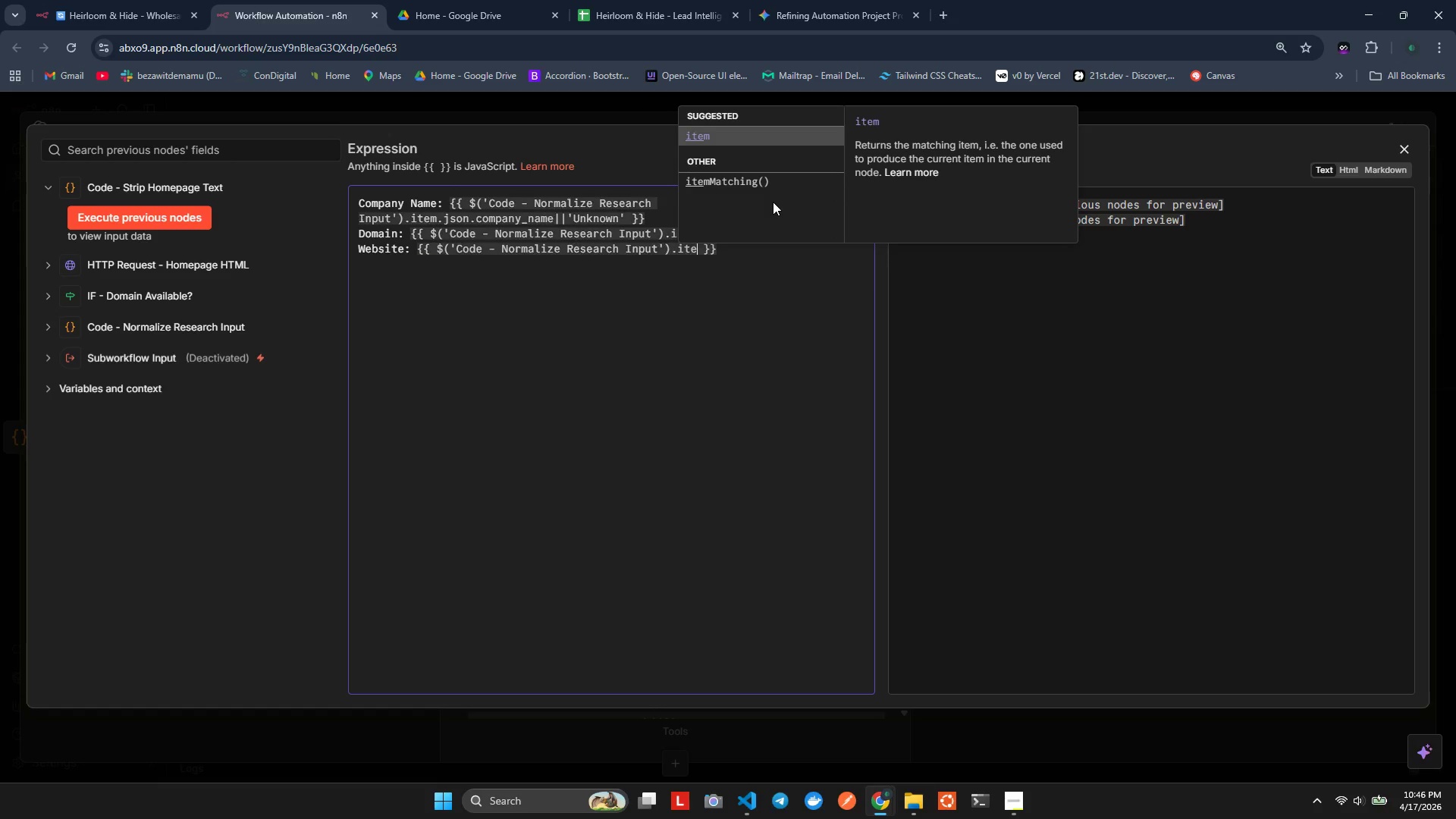 
key(Enter)
 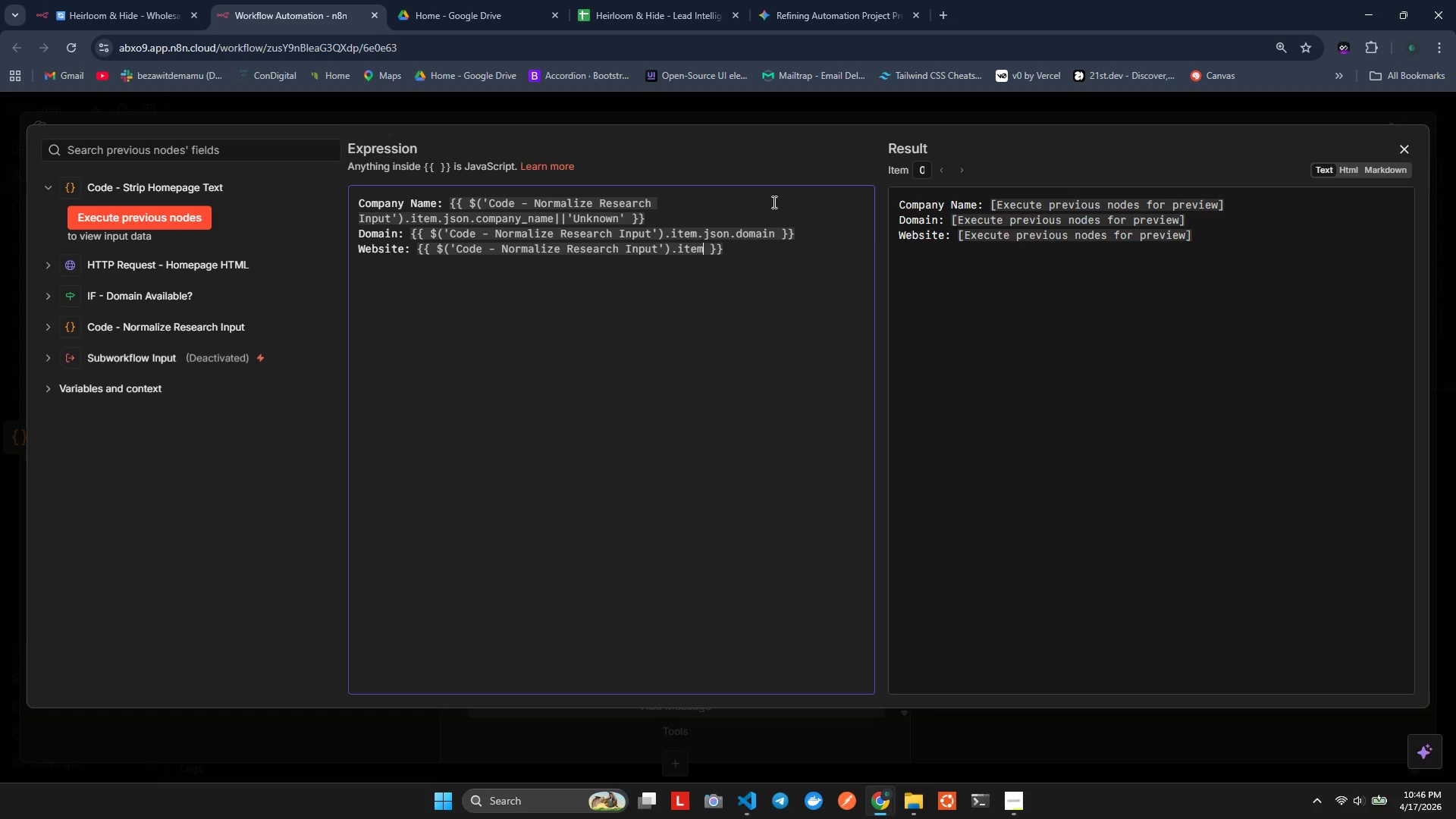 
type(.json.website)
 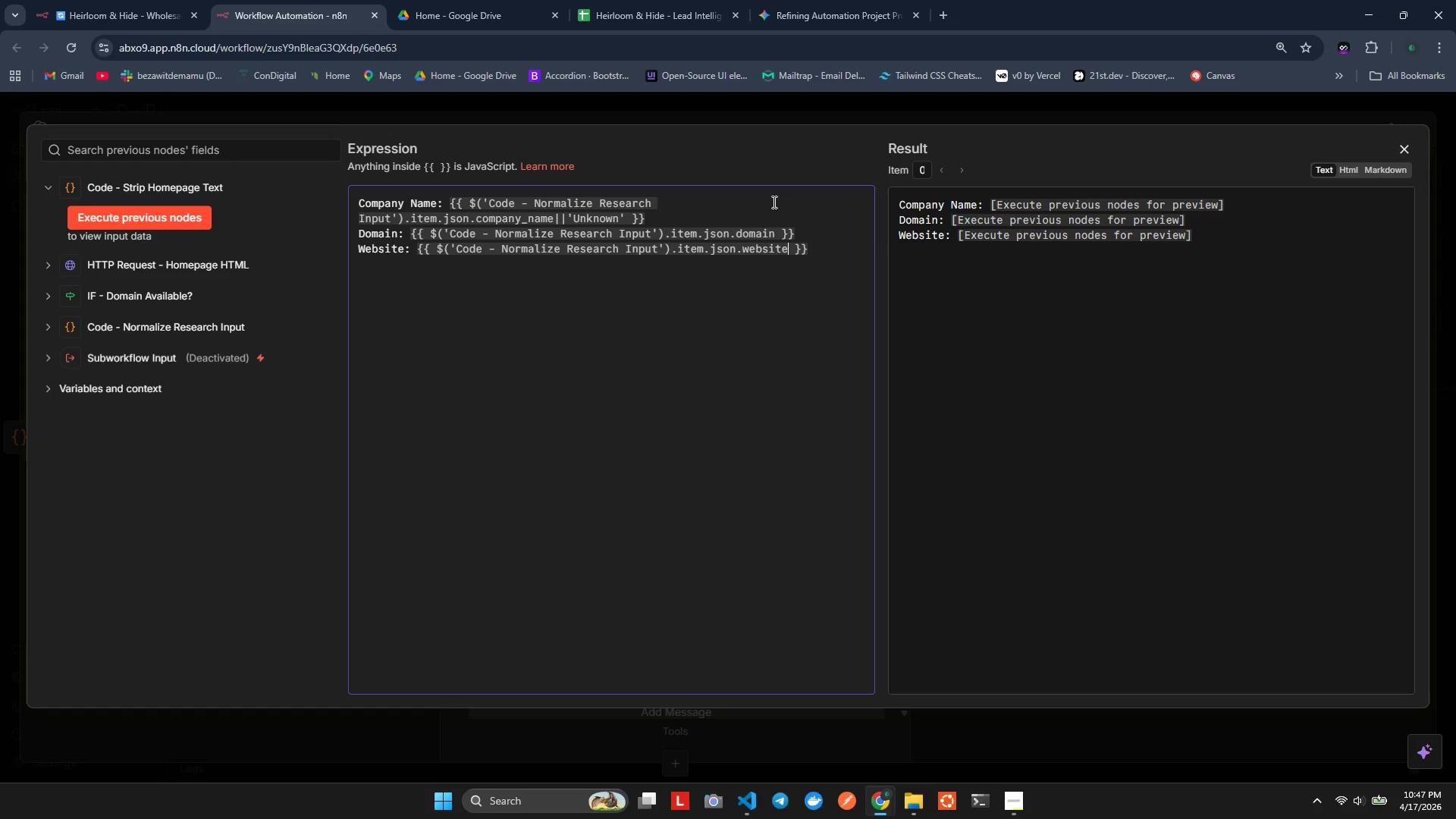 
key(ArrowRight)
 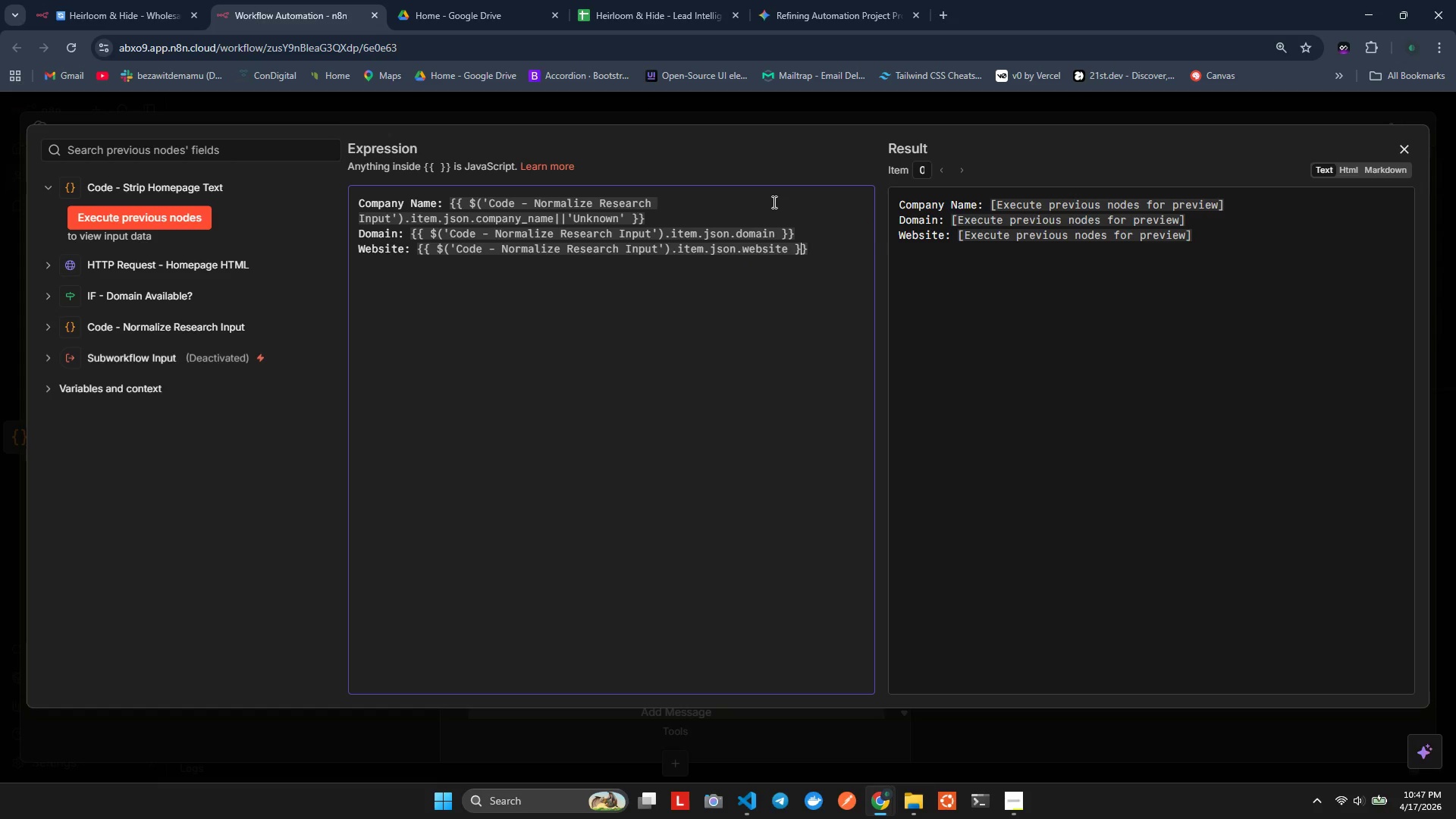 
key(ArrowRight)
 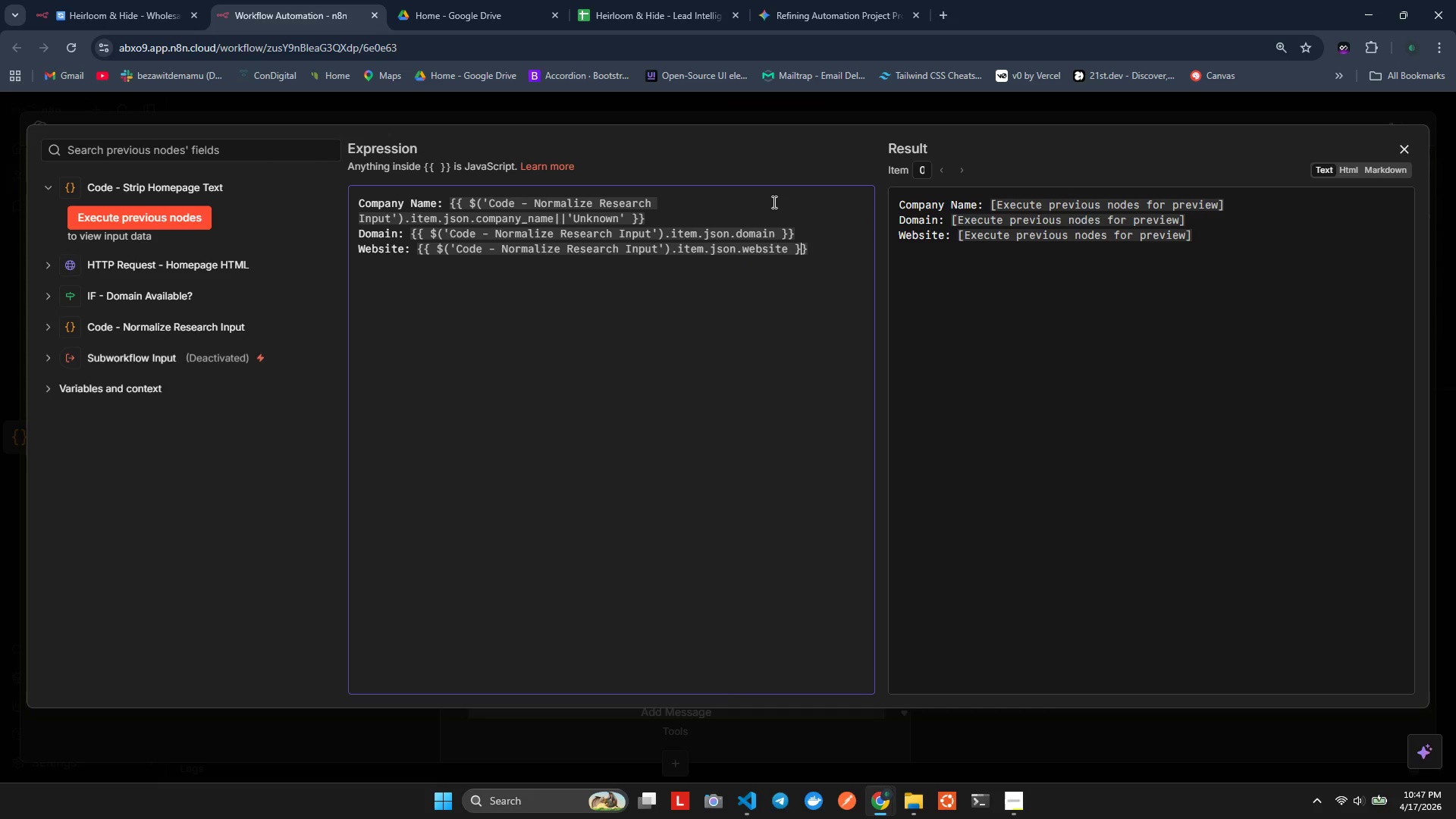 
key(ArrowRight)
 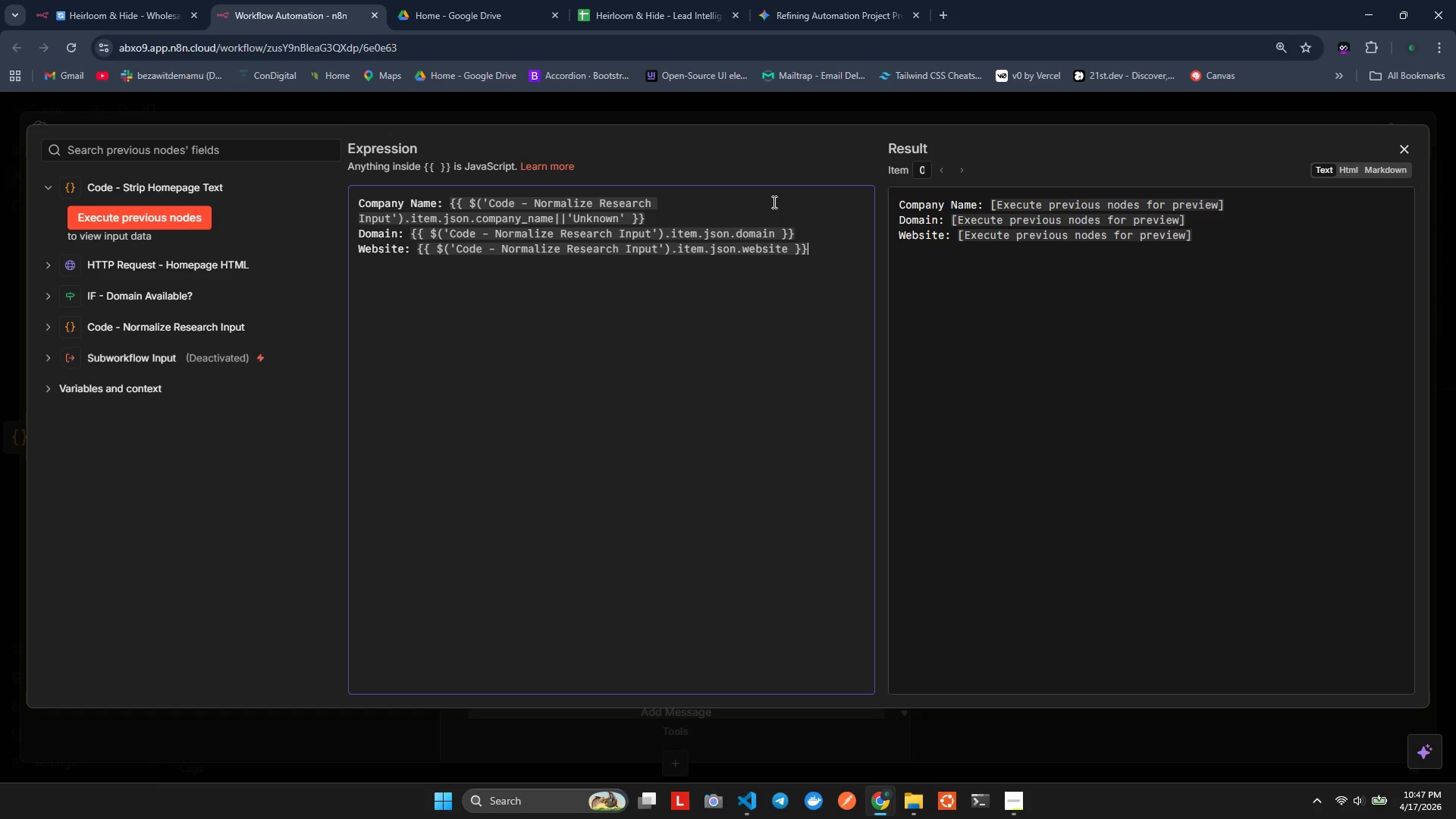 
key(Enter)
 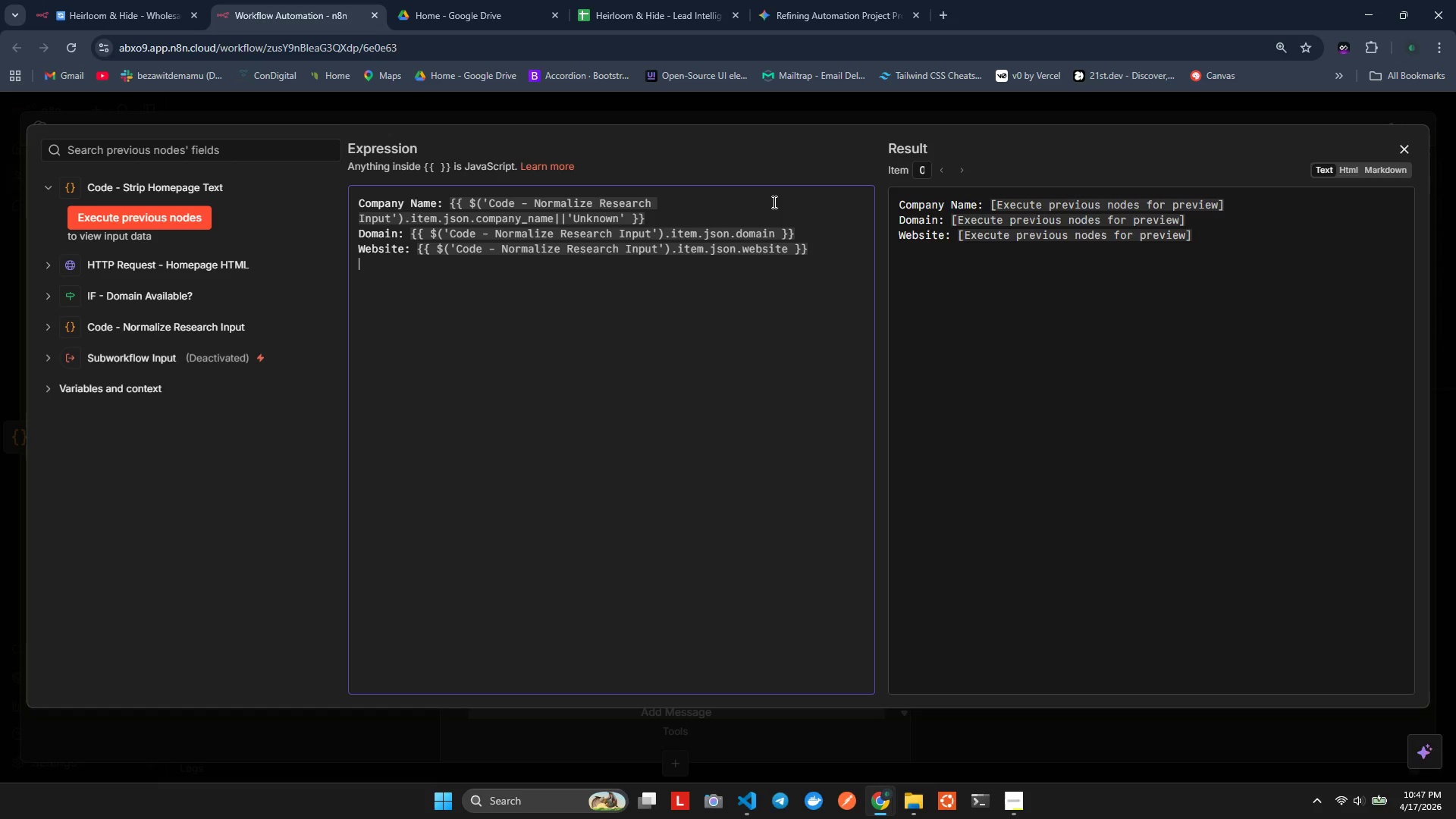 
type(Hmepage Text: {{)
 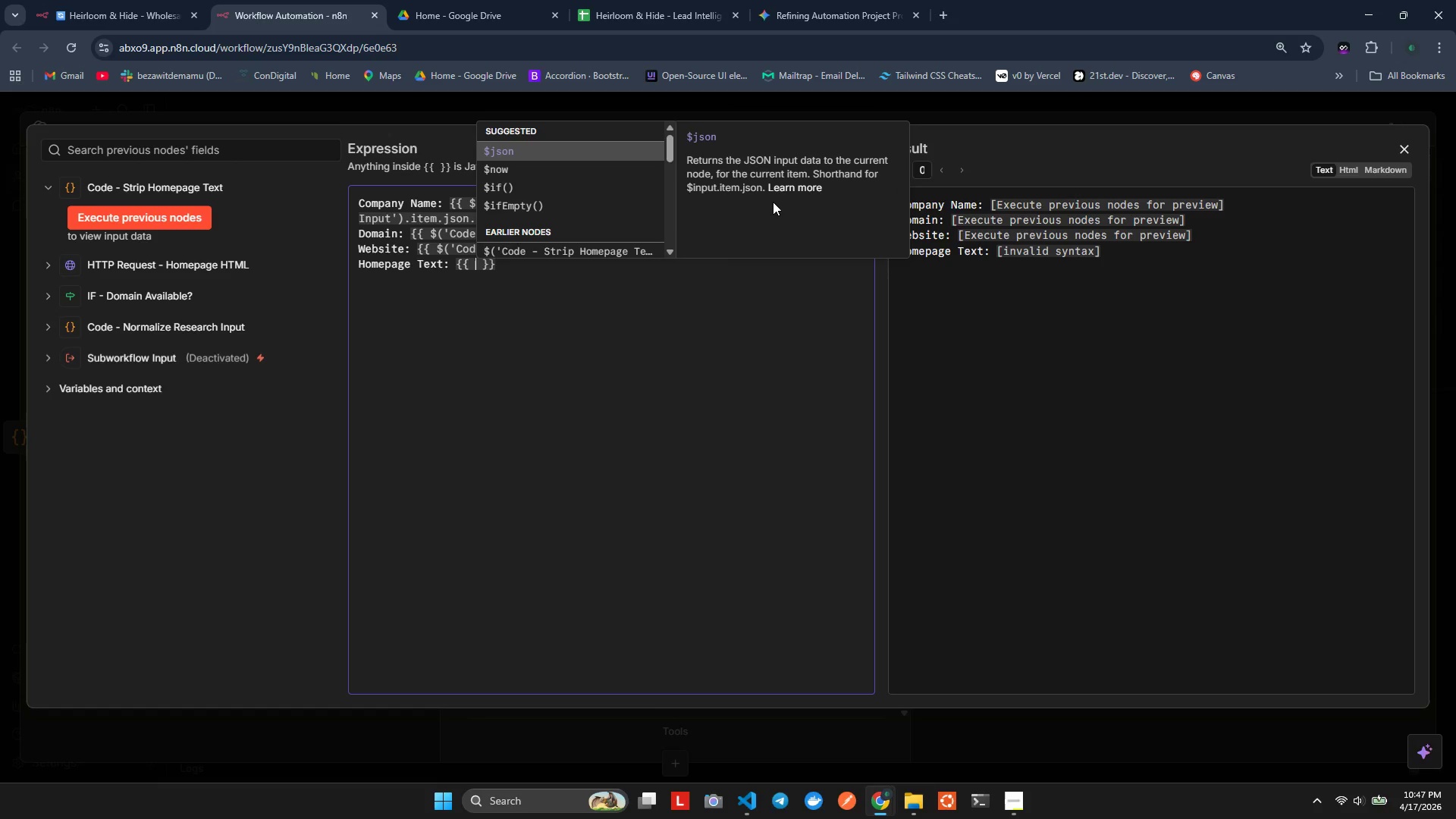 
hold_key(key=O, duration=0.38)
 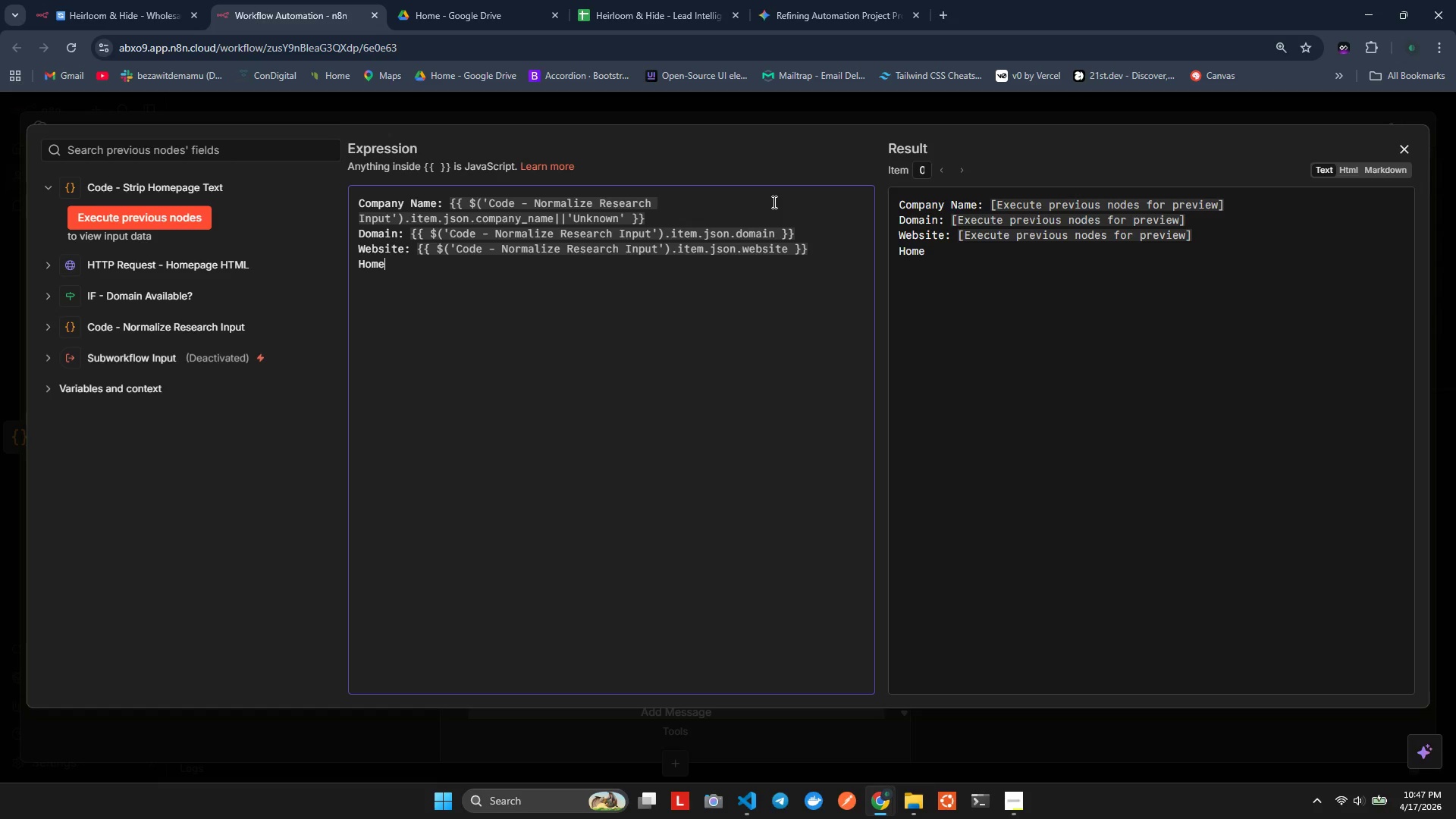 
key(Shift+4)
 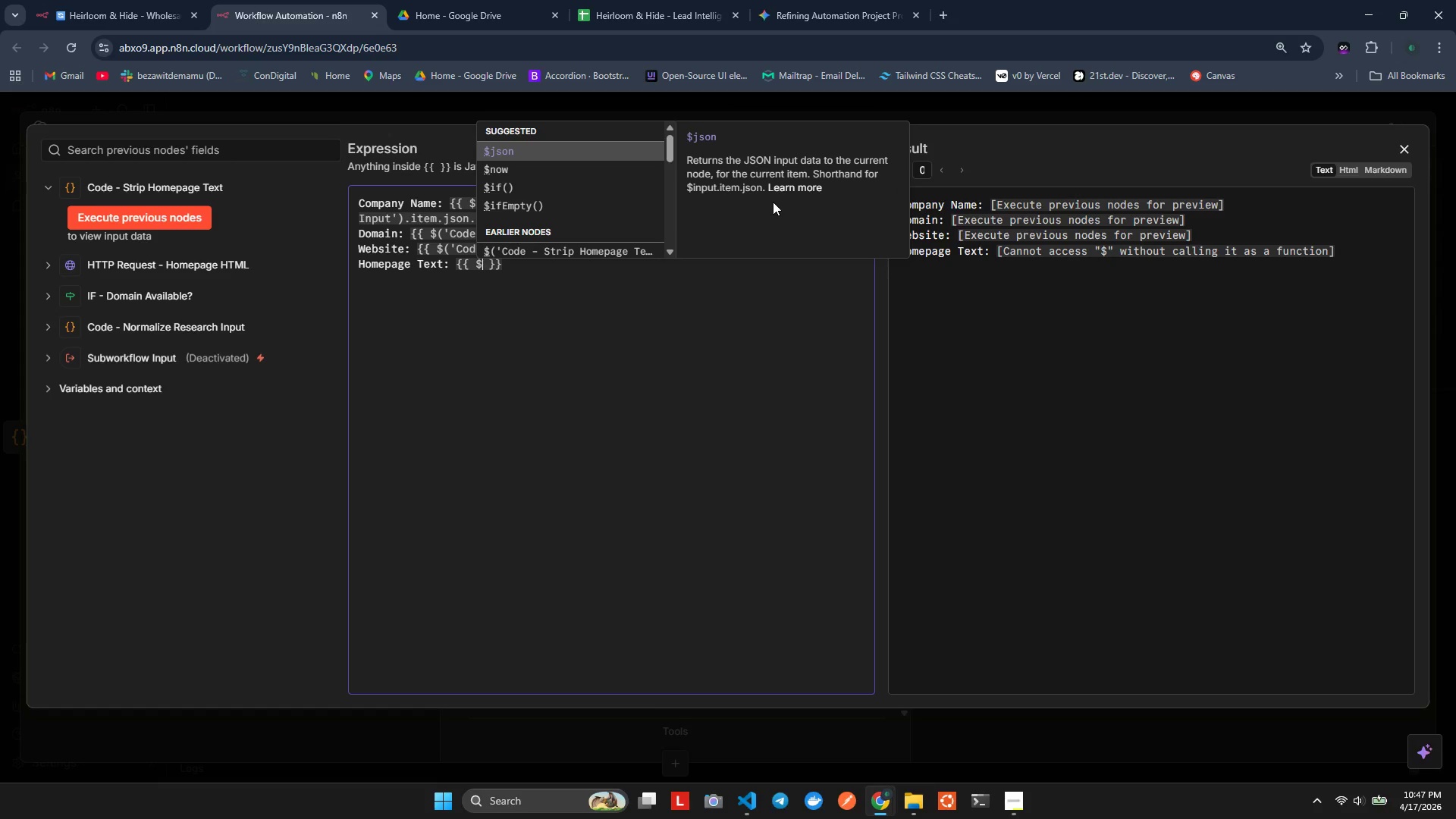 
key(Space)
 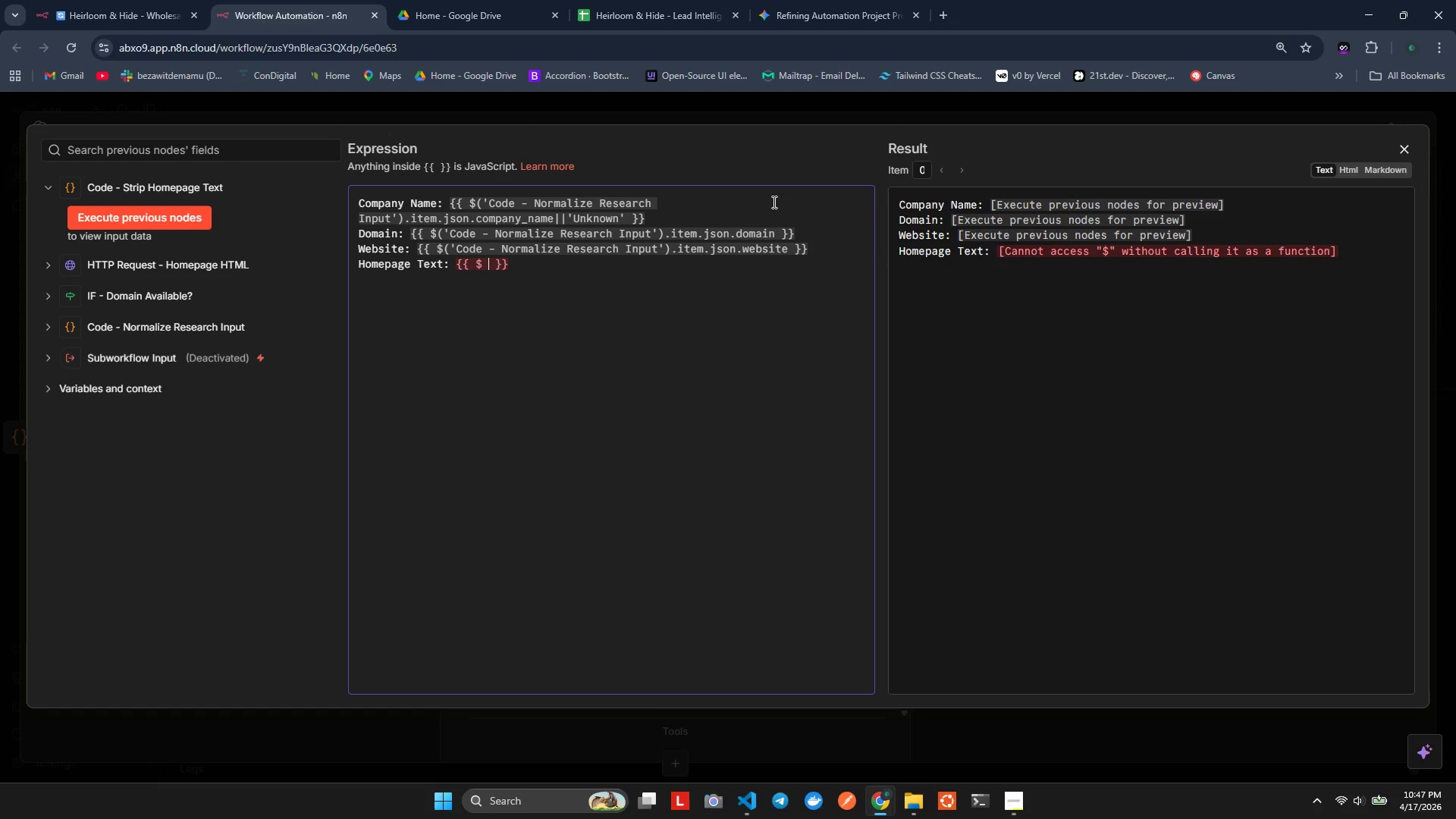 
key(Backspace)
 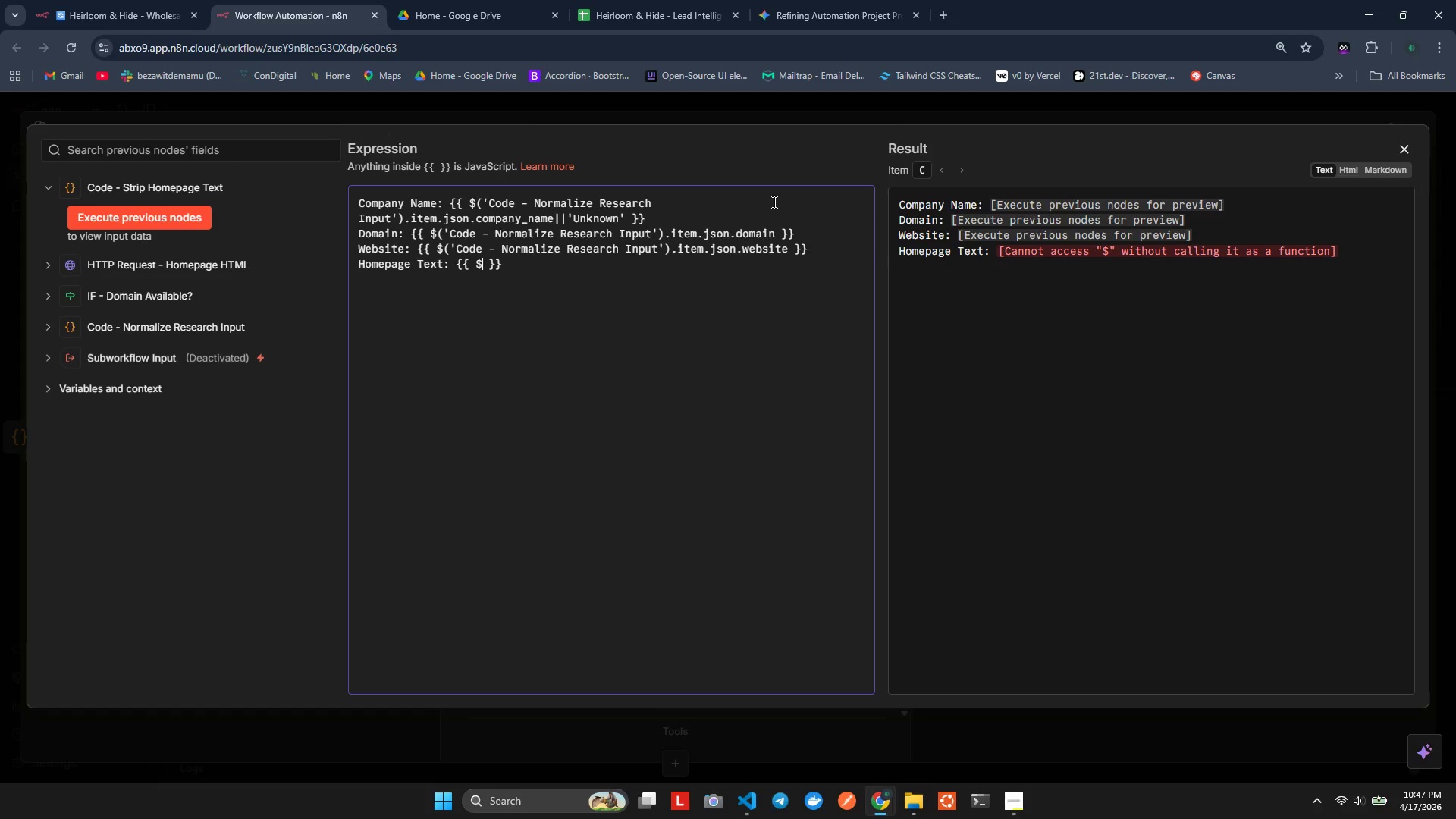 
key(Shift+9)
 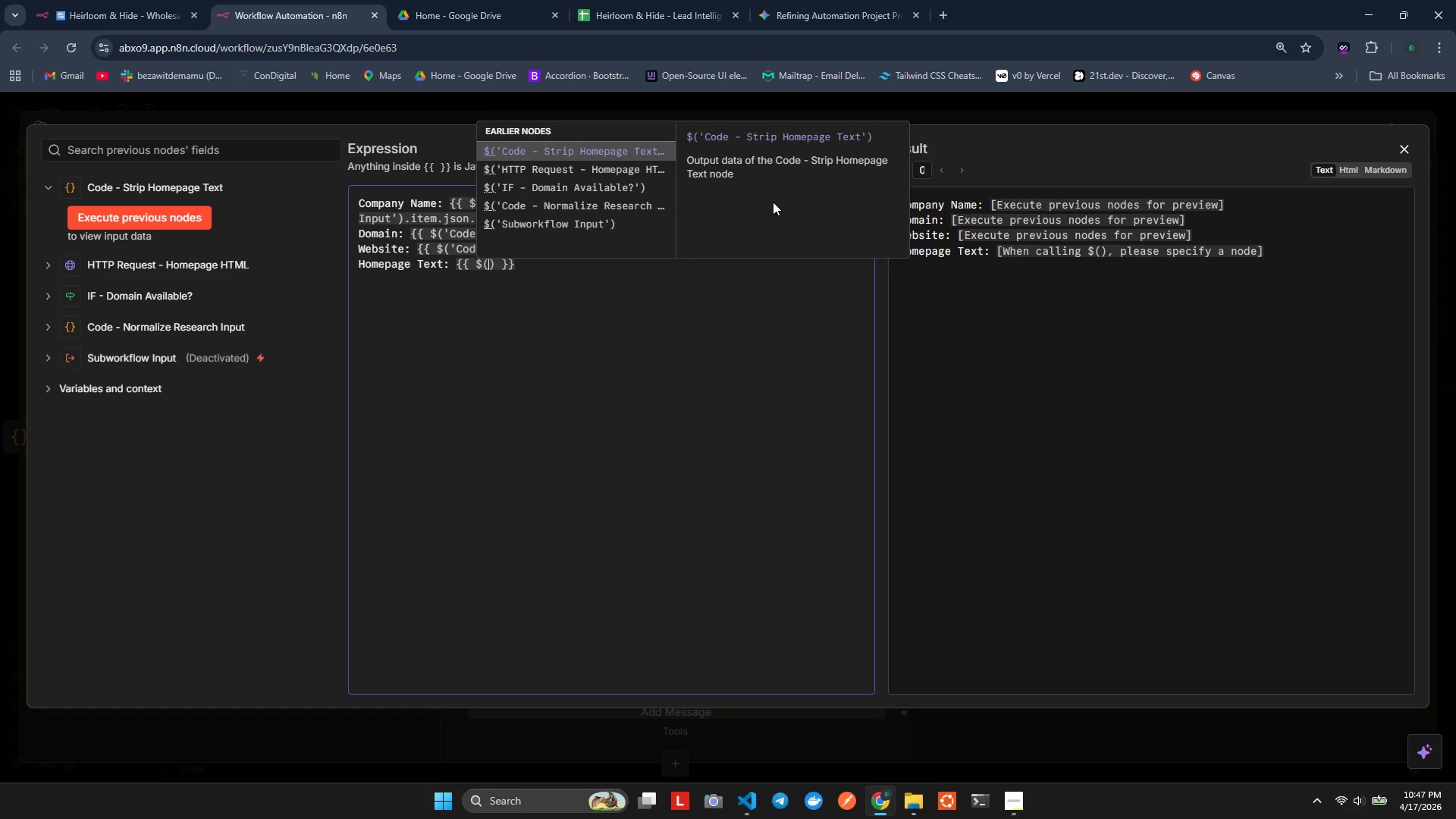 
key(Enter)
 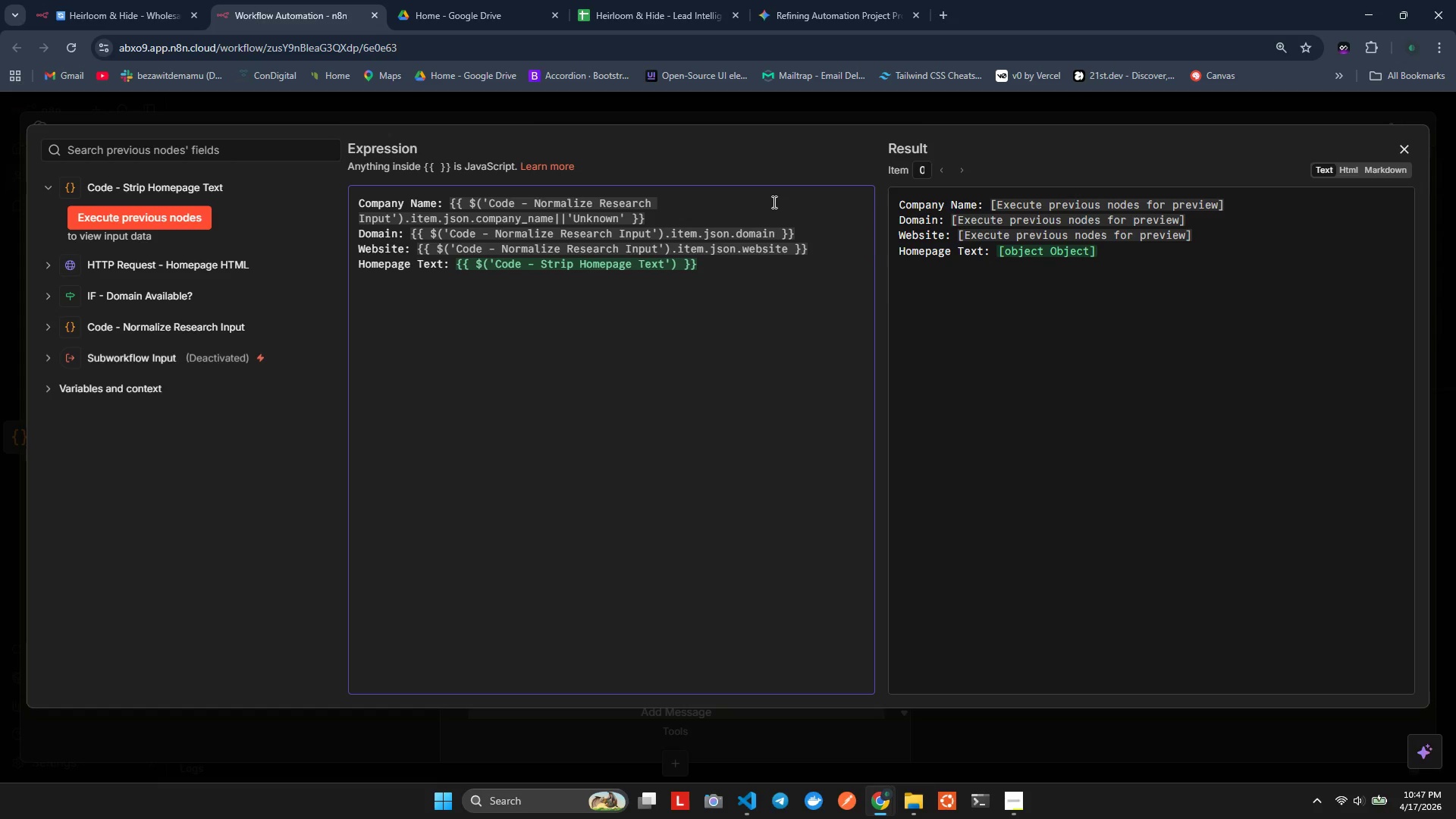 
wait(5.55)
 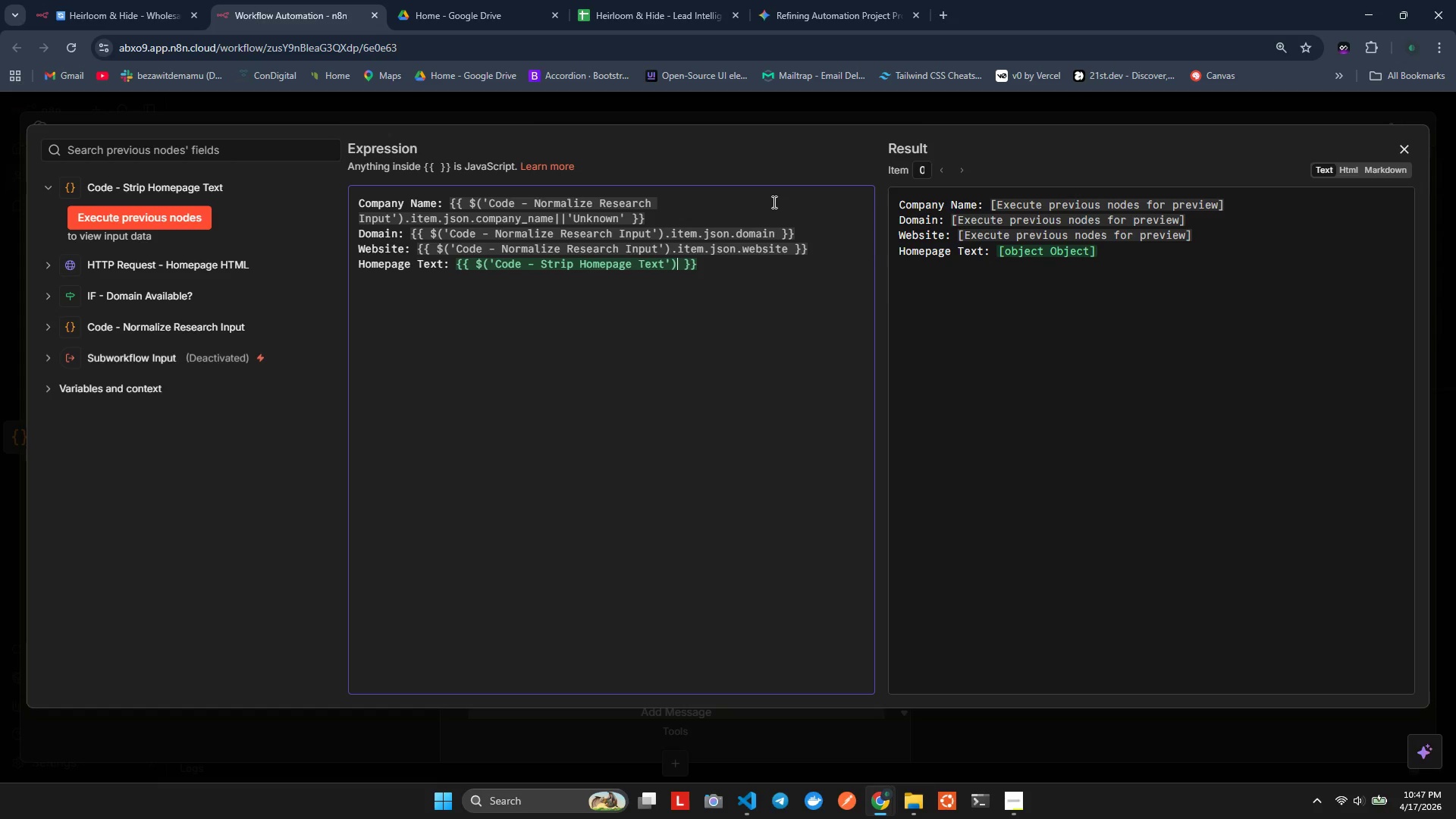 
key(ArrowRight)
 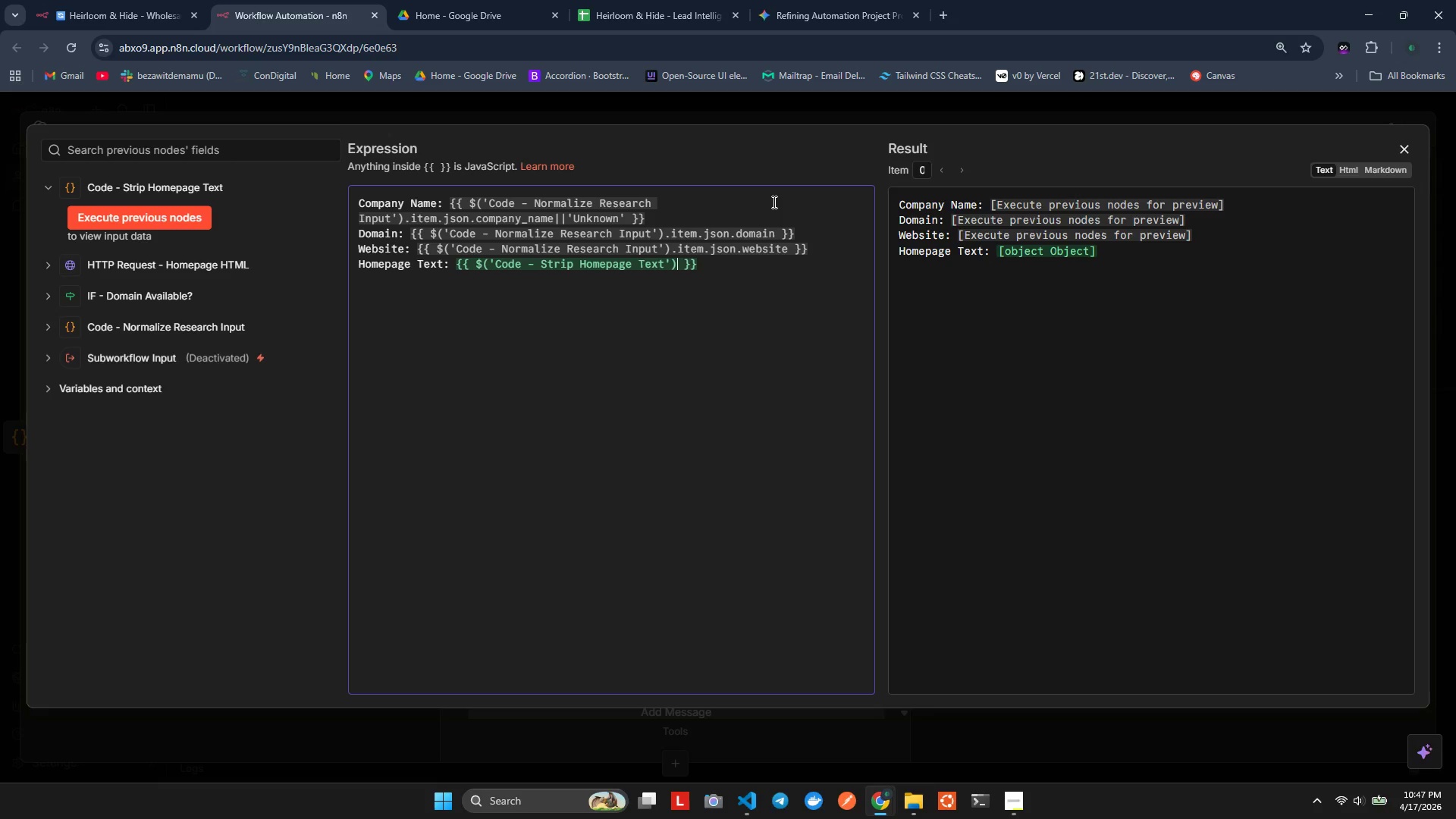 
key(ArrowLeft)
 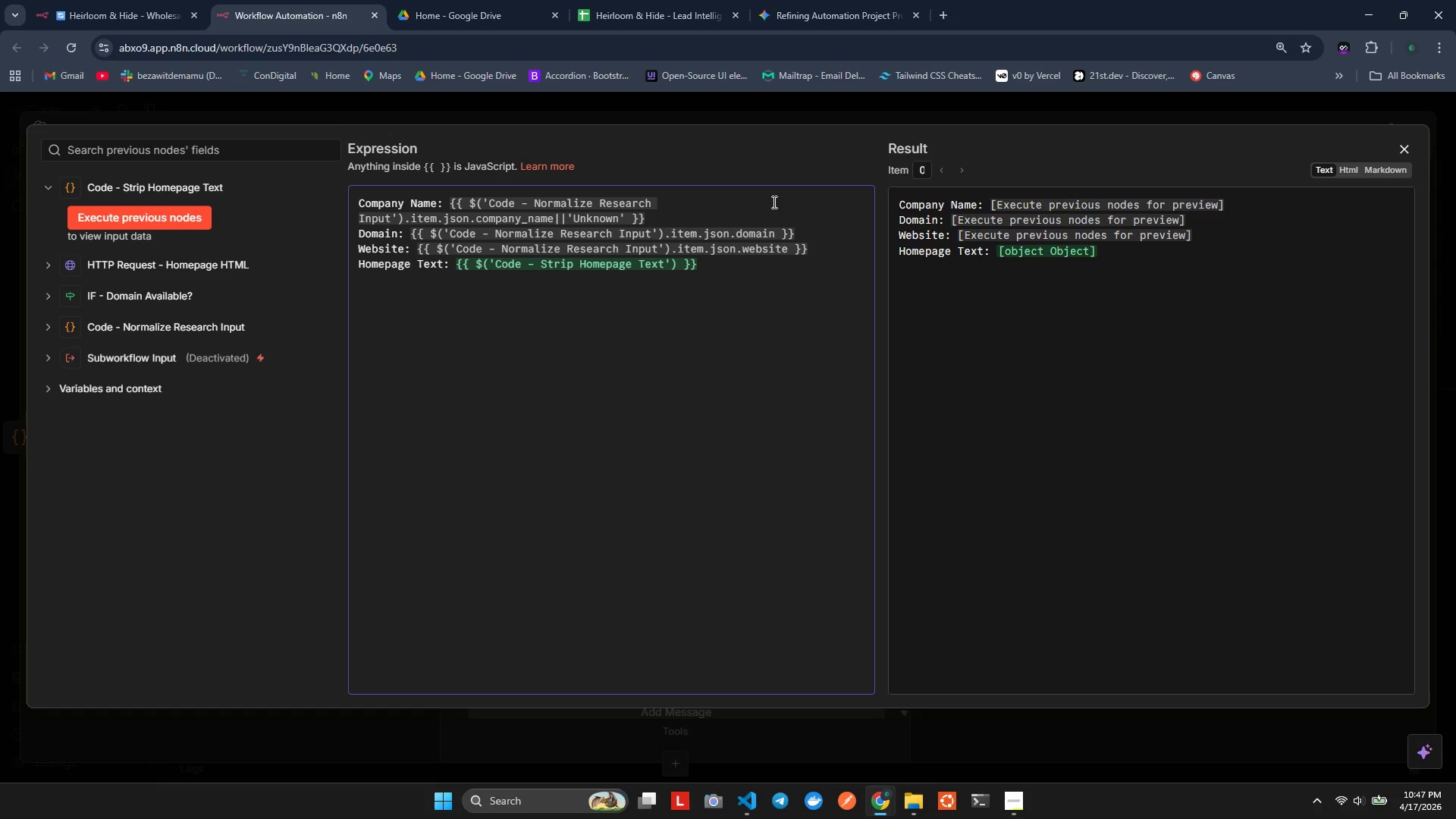 
key(Period)
 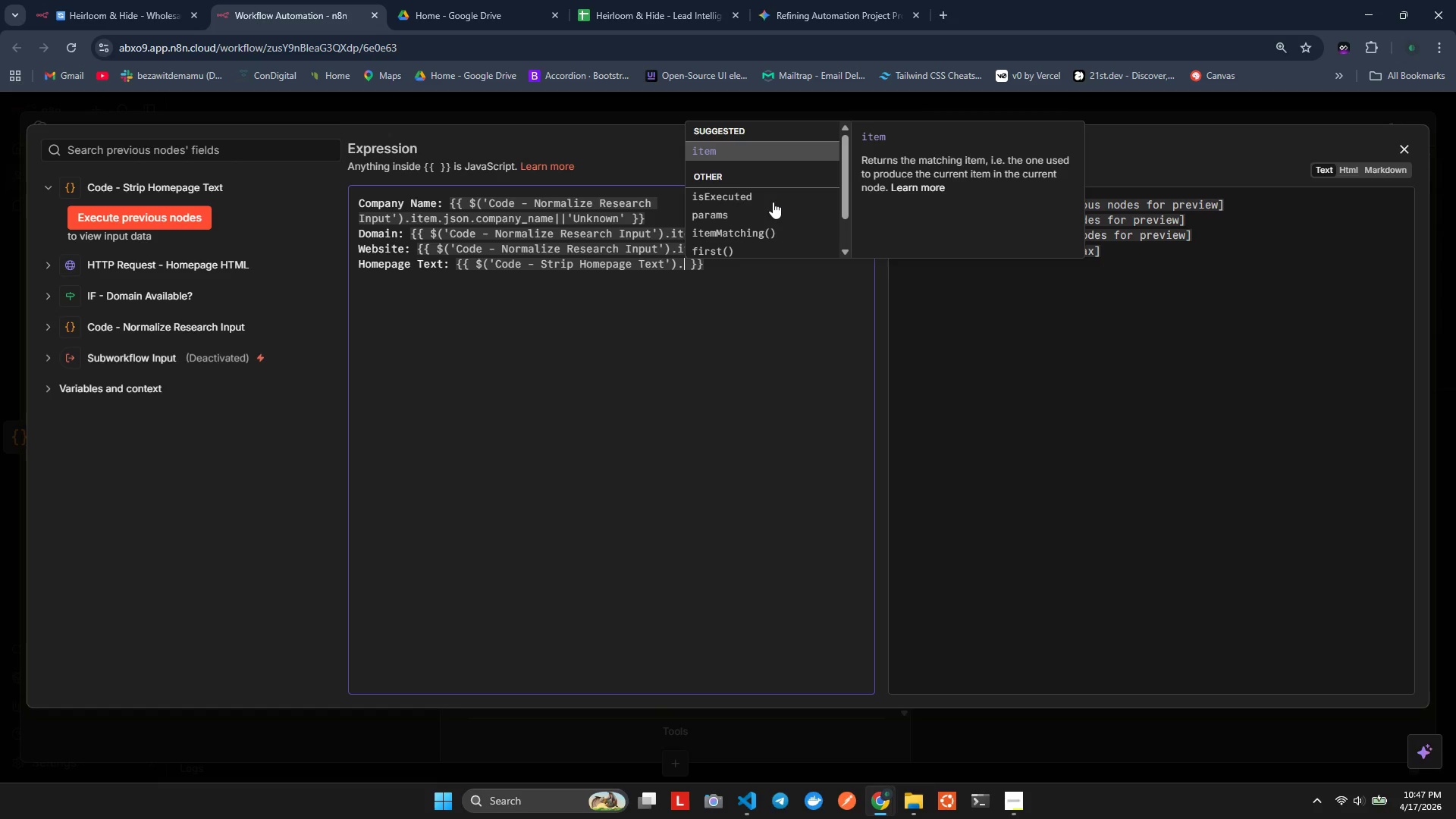 
key(I)
 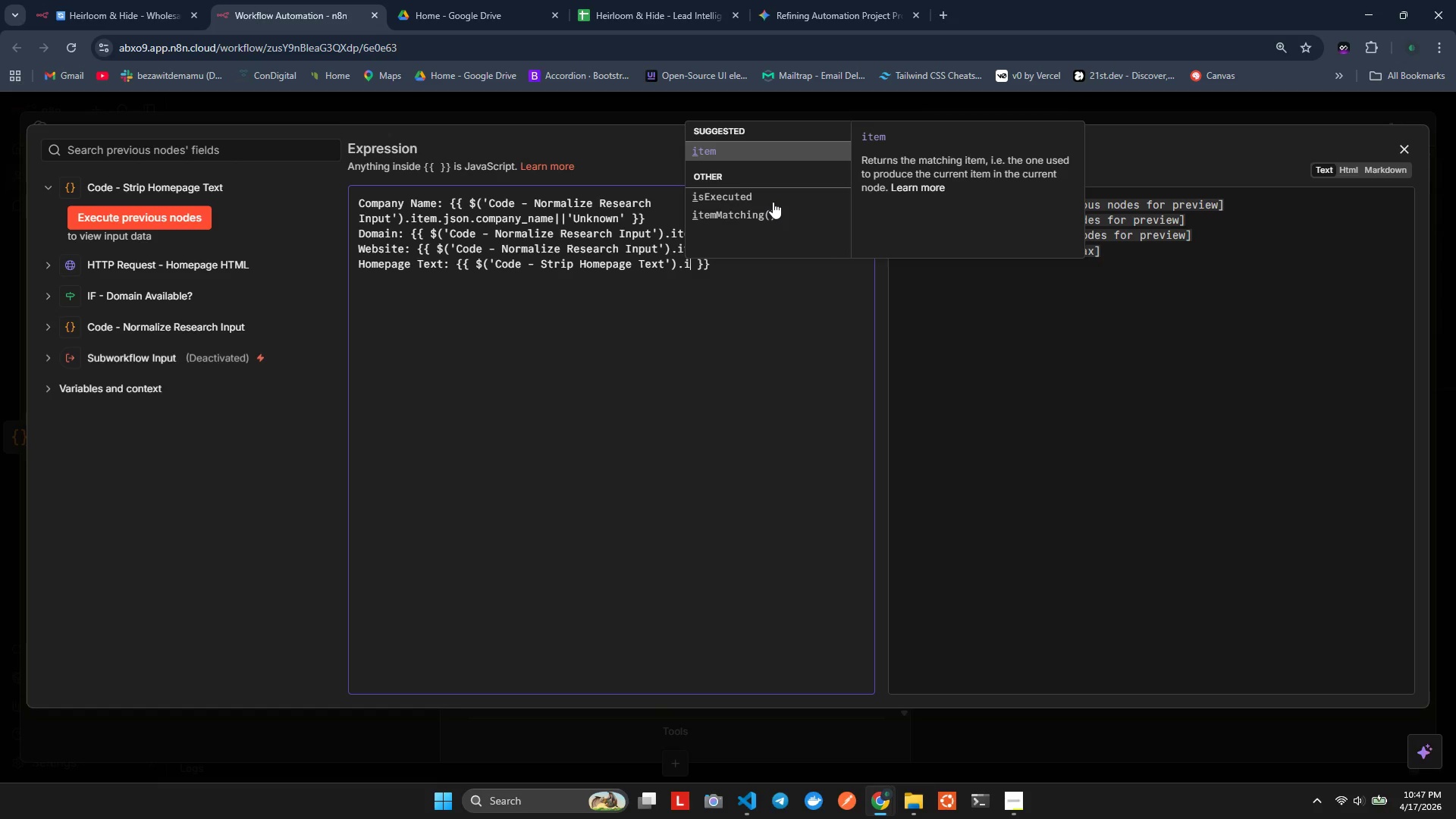 
key(Enter)
 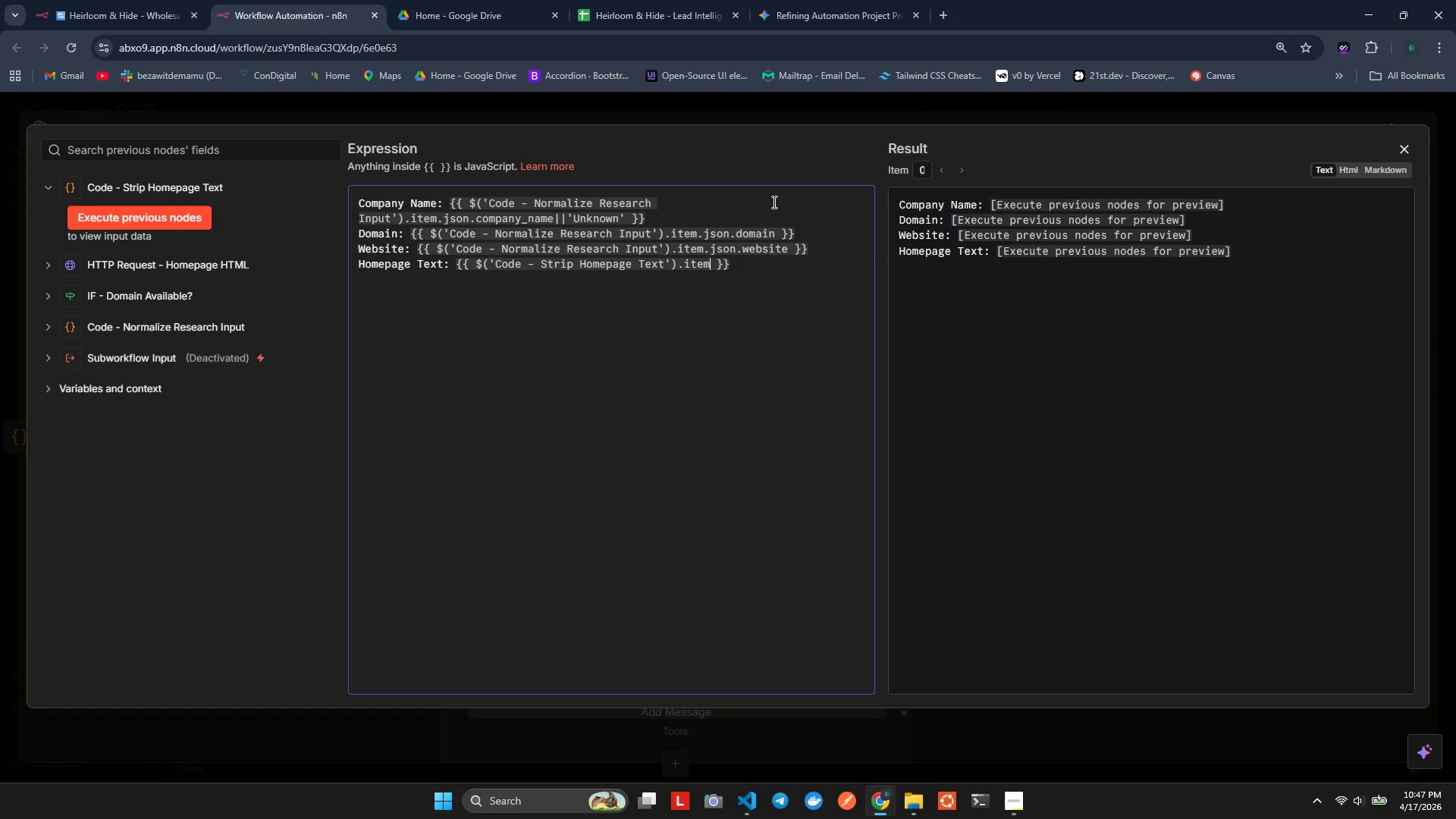 
type(.son.)
 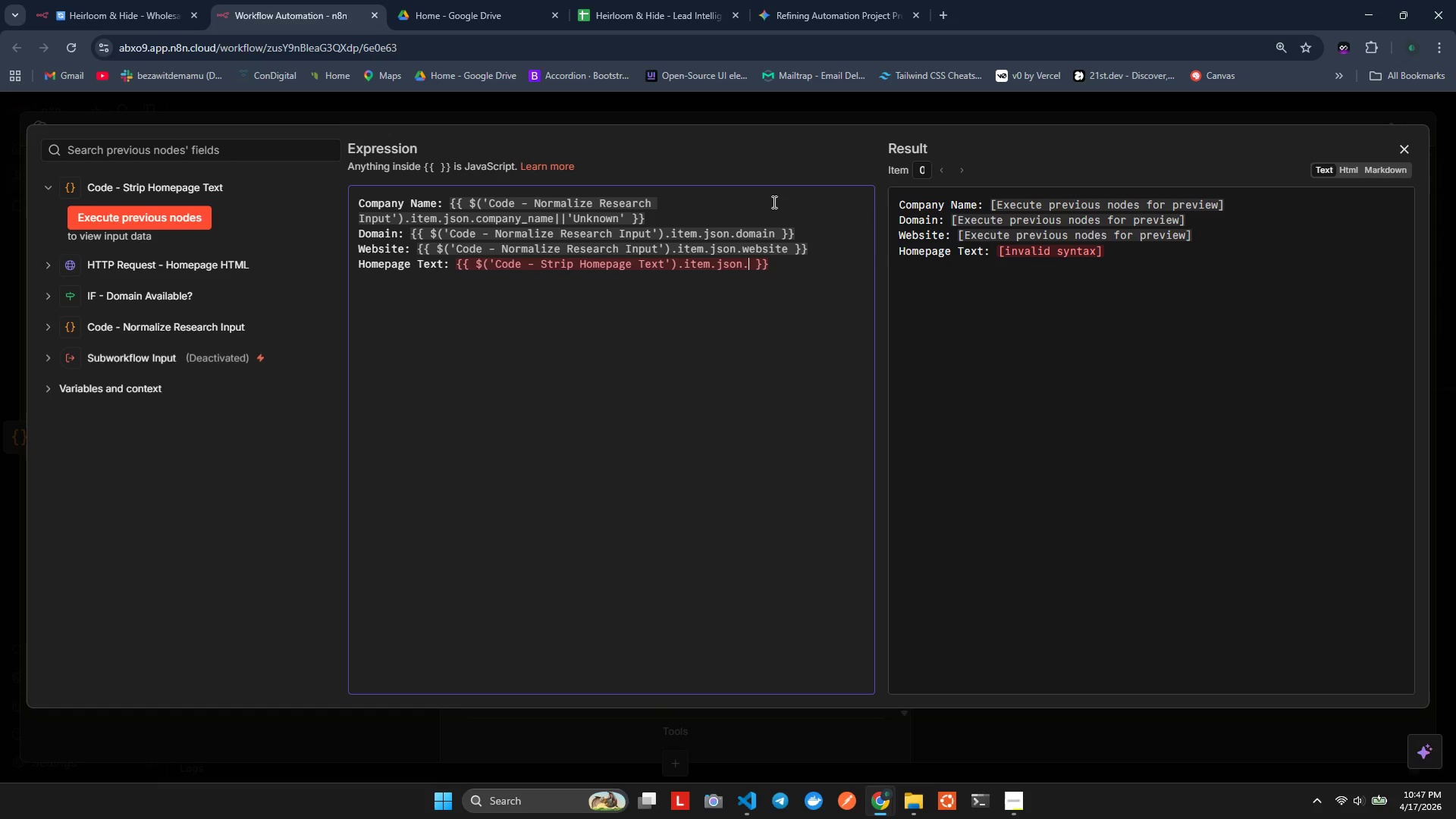 
hold_key(key=J, duration=0.34)
 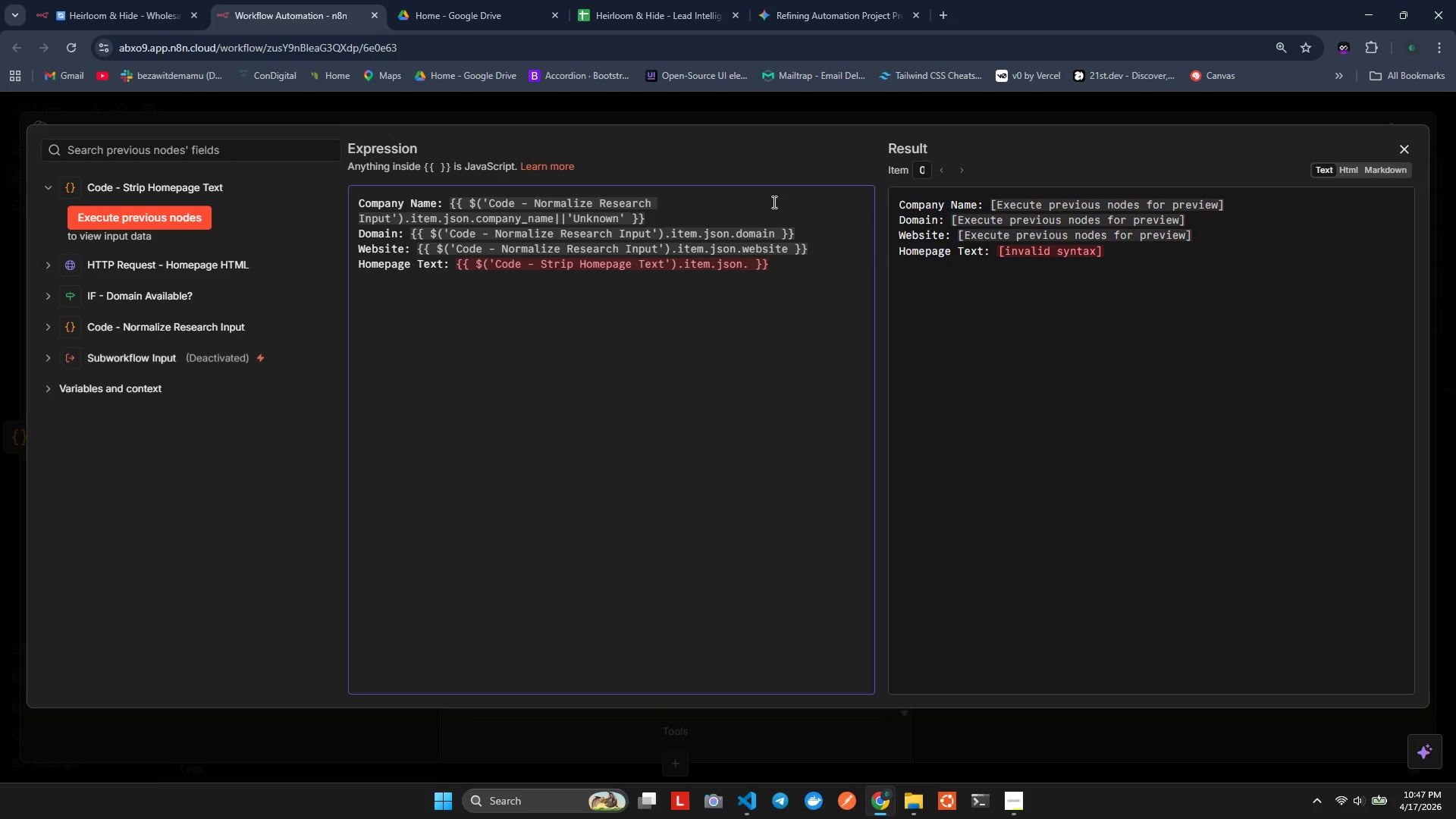 
type(hepage_textF)
 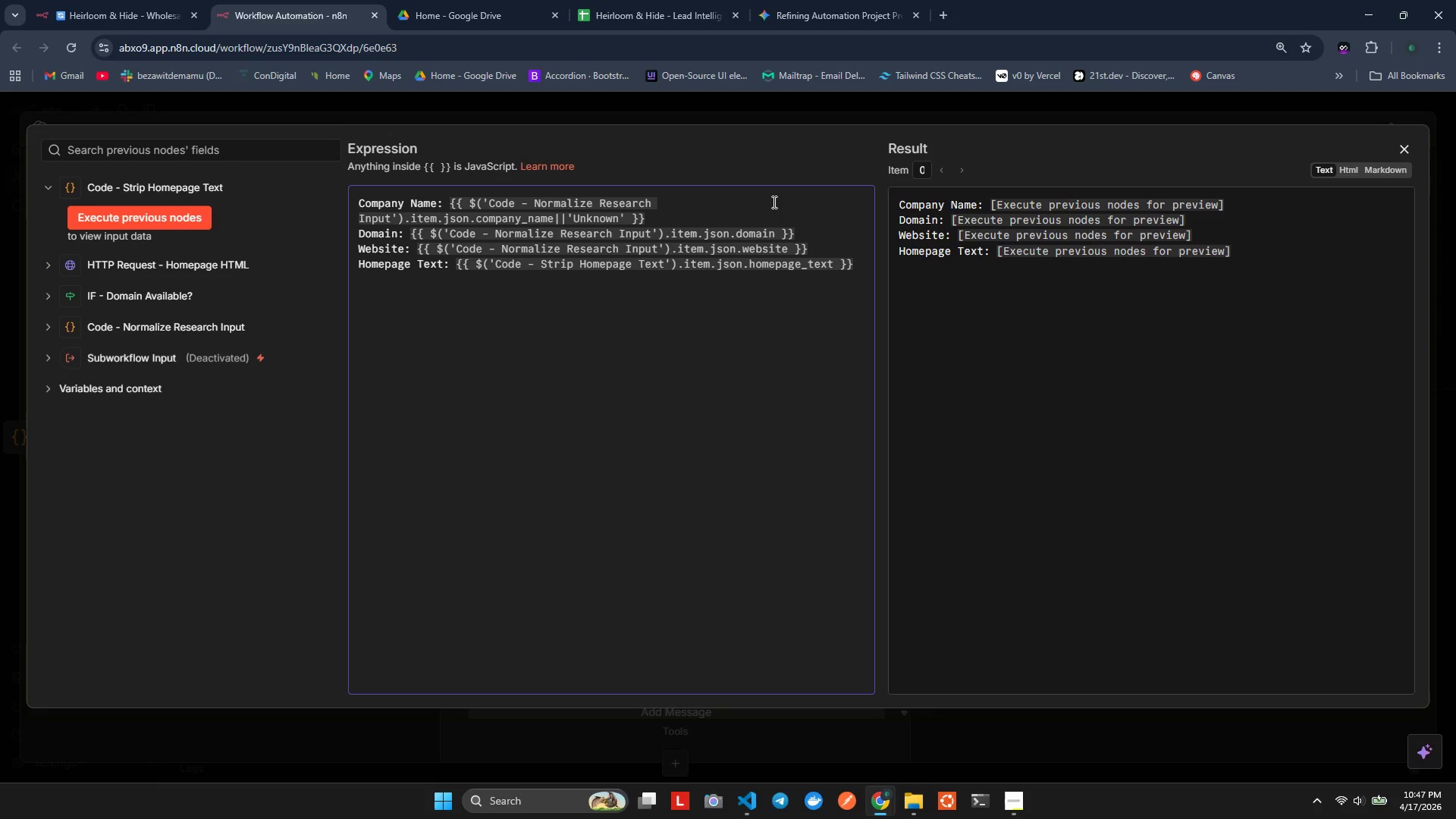 
hold_key(key=O, duration=0.44)
 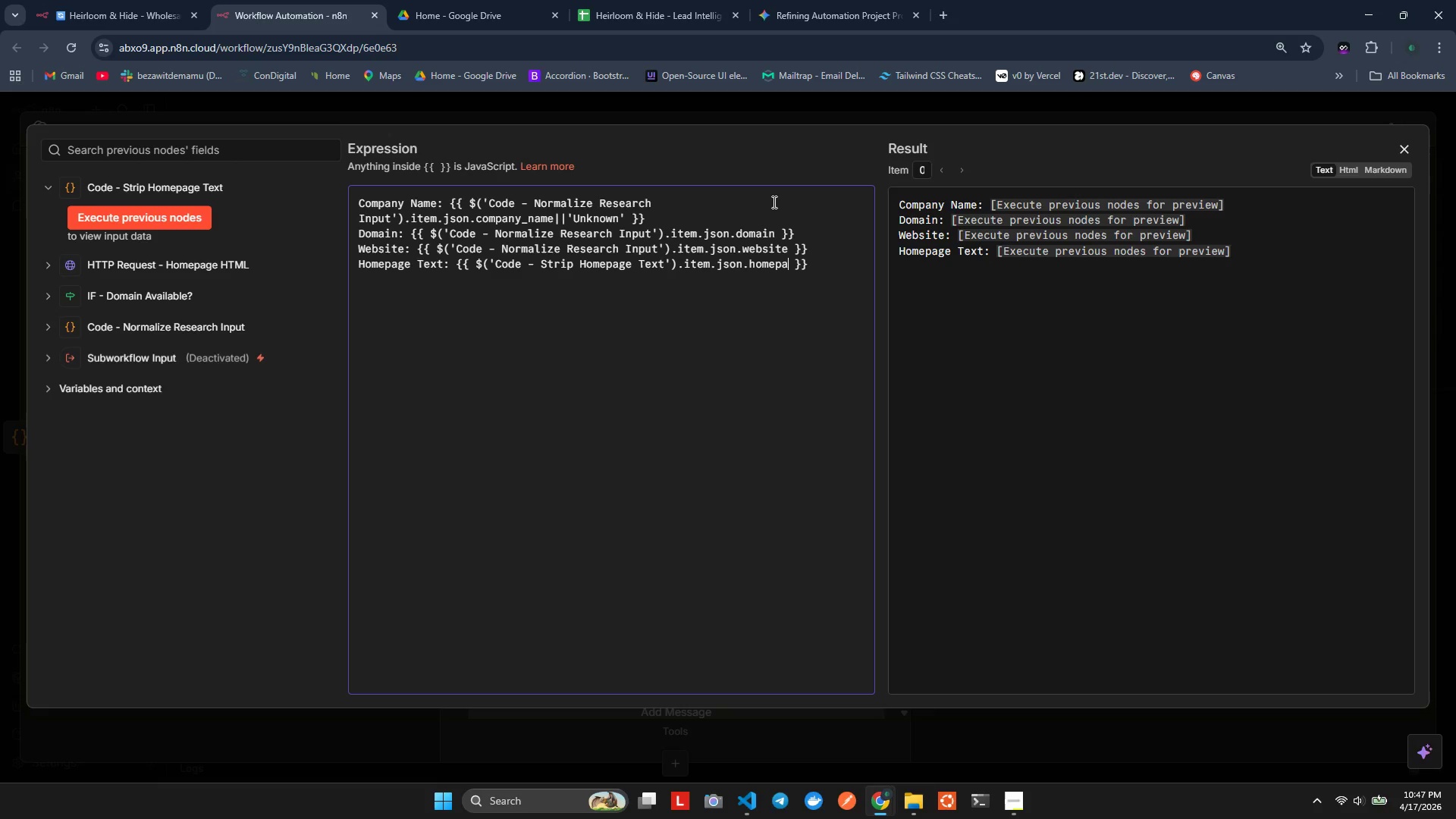 
hold_key(key=M, duration=0.33)
 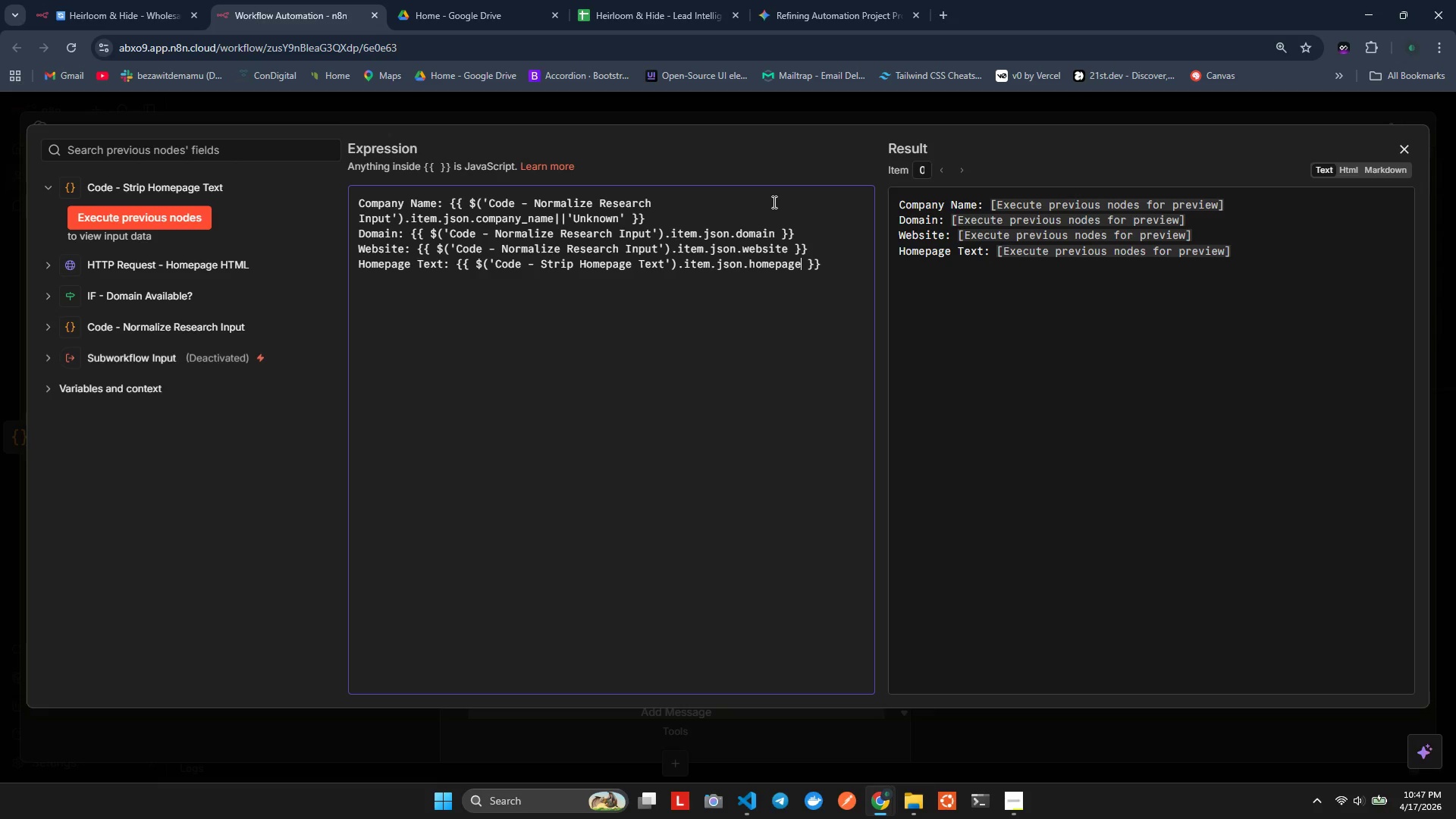 
hold_key(key=AltLeft, duration=0.44)
 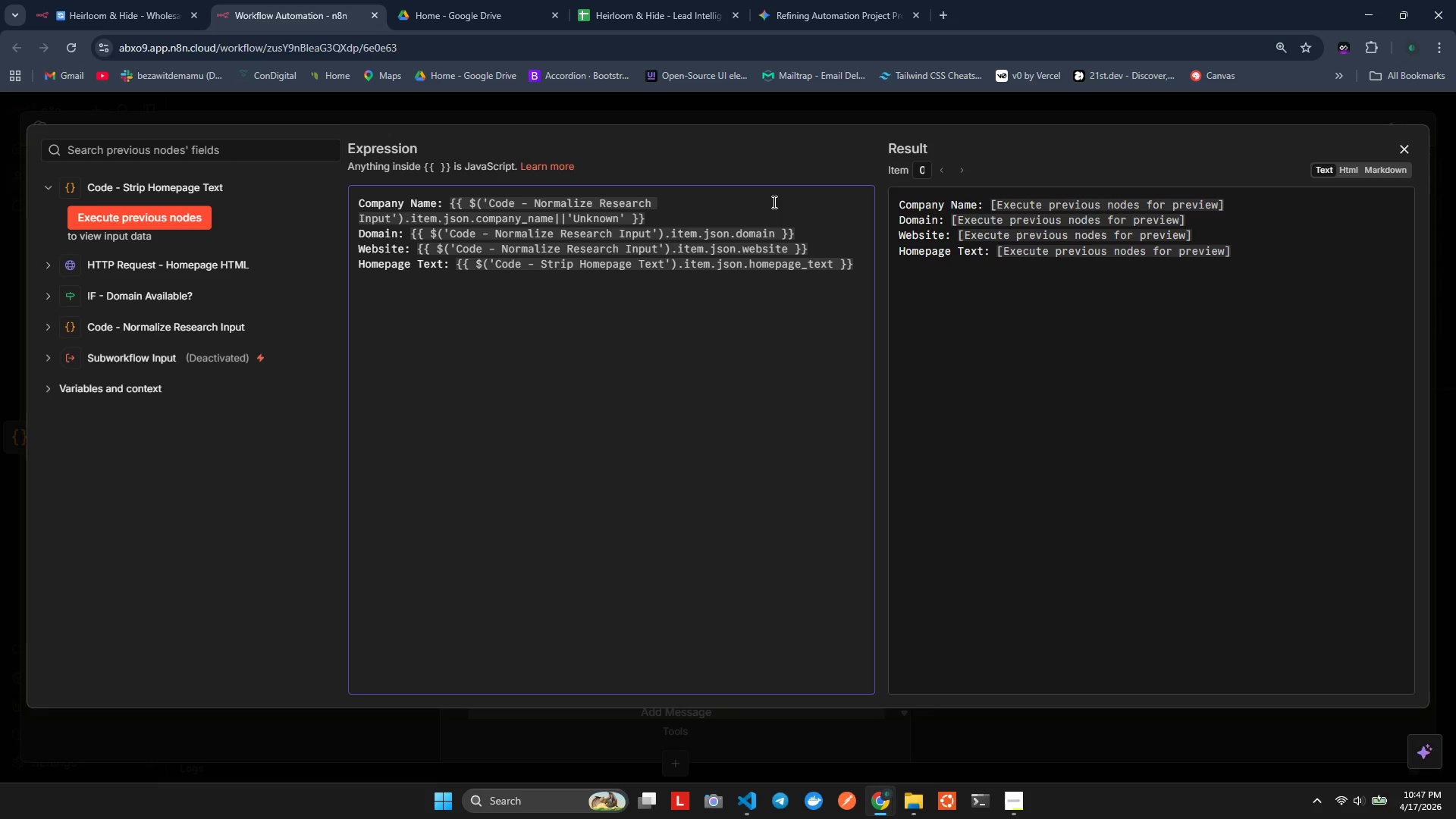 
key(Control+ControlLeft)
 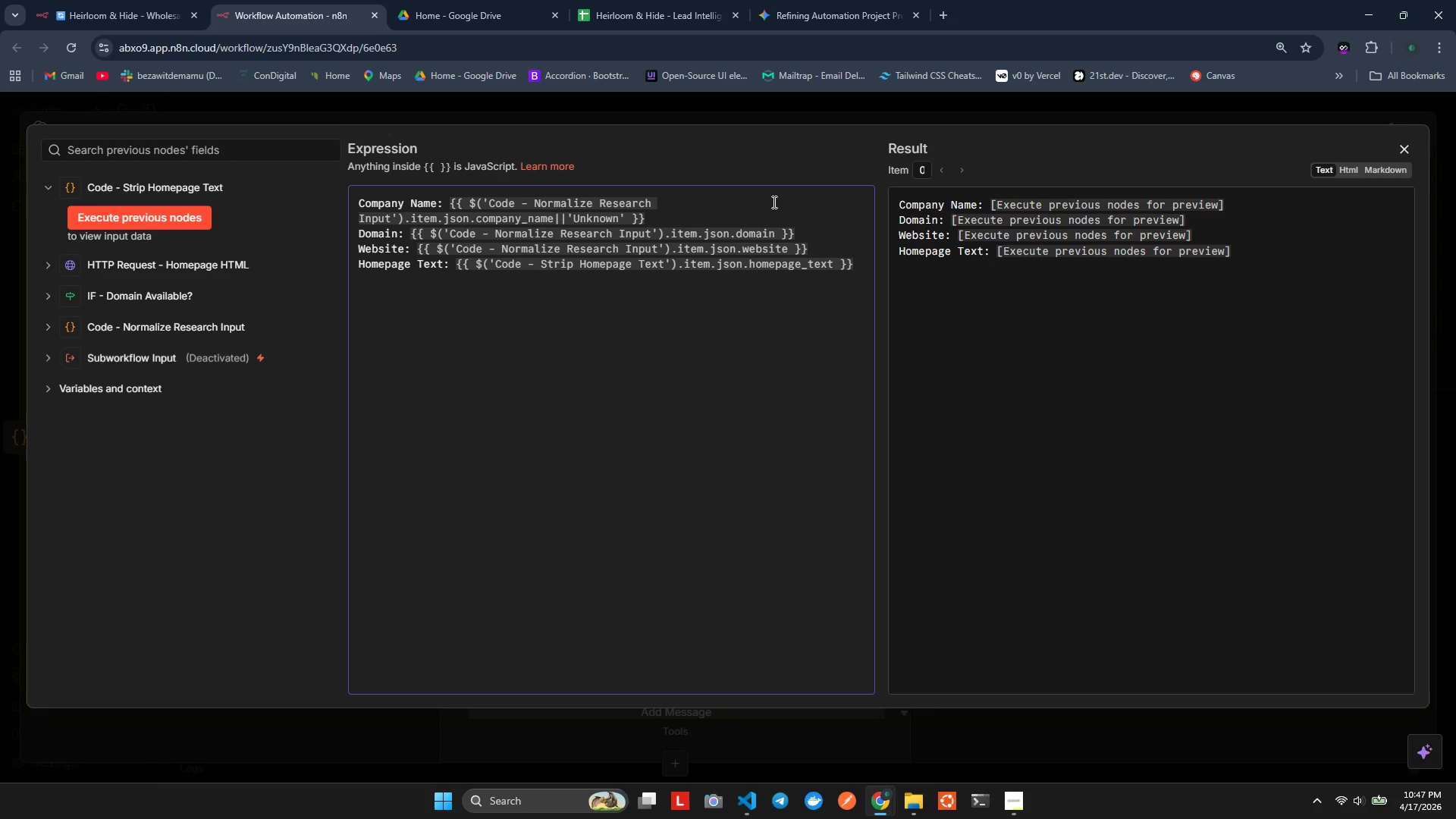 
key(Control+S)
 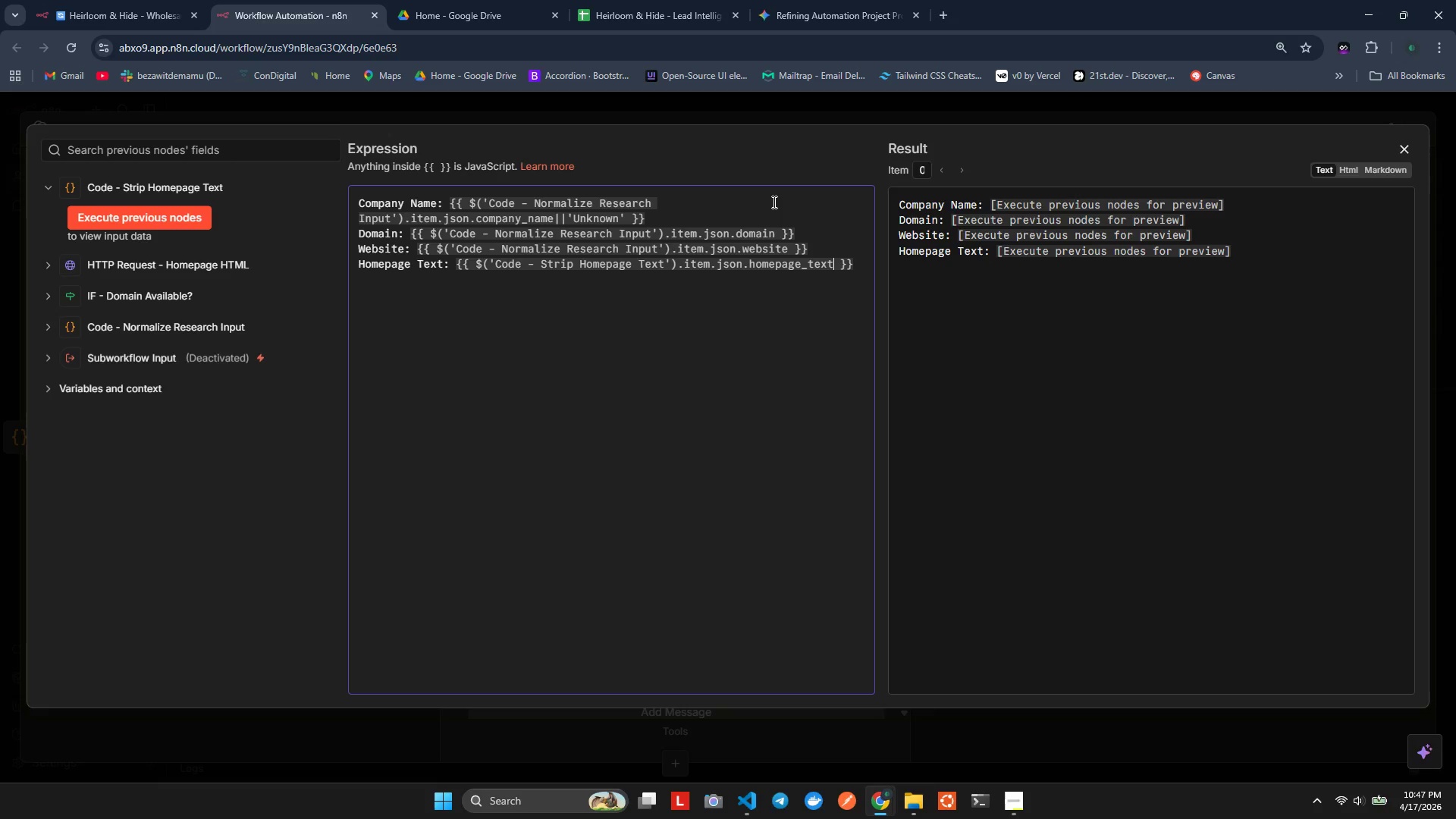 
key(Control+ControlLeft)
 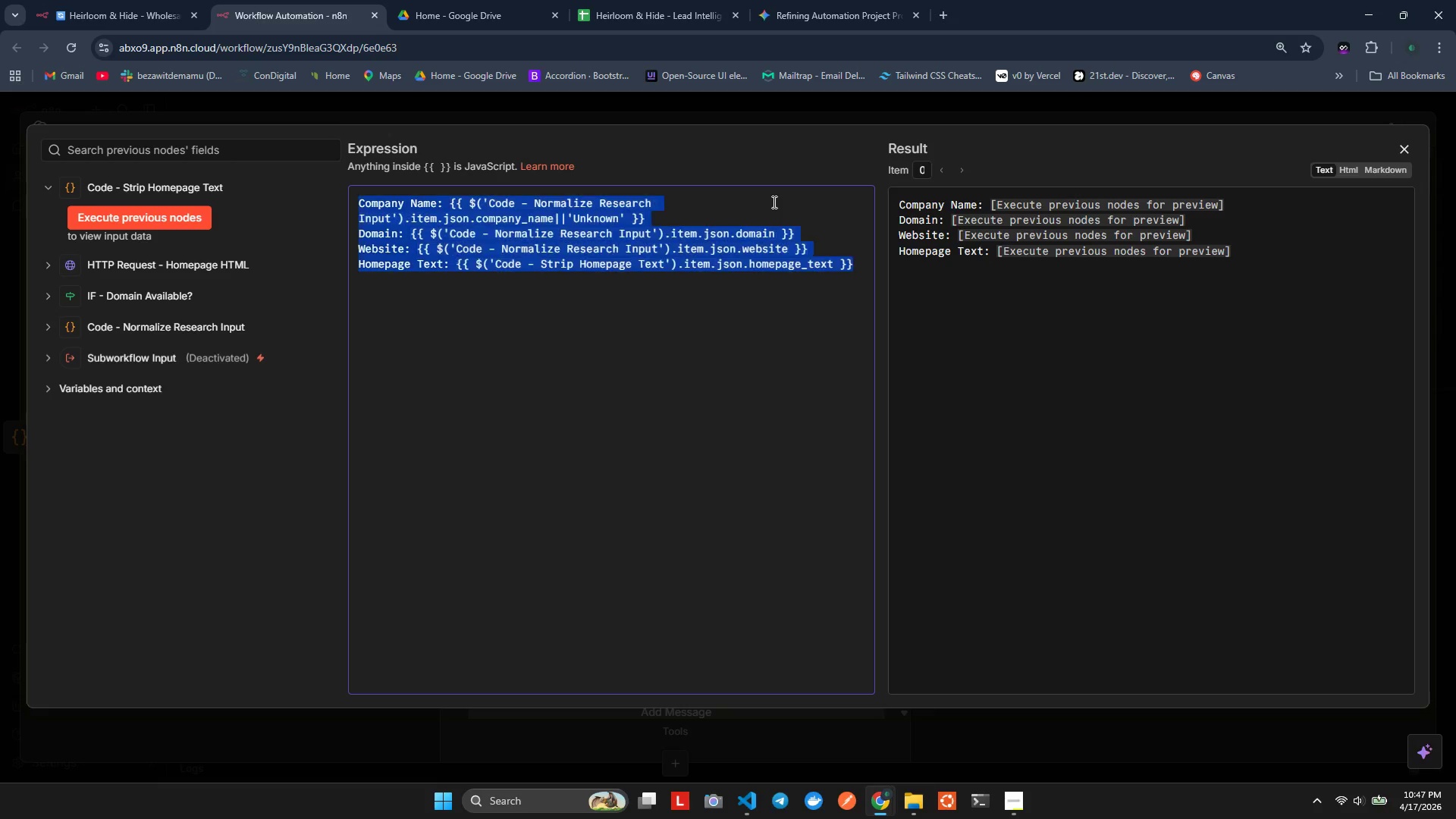 
key(Control+A)
 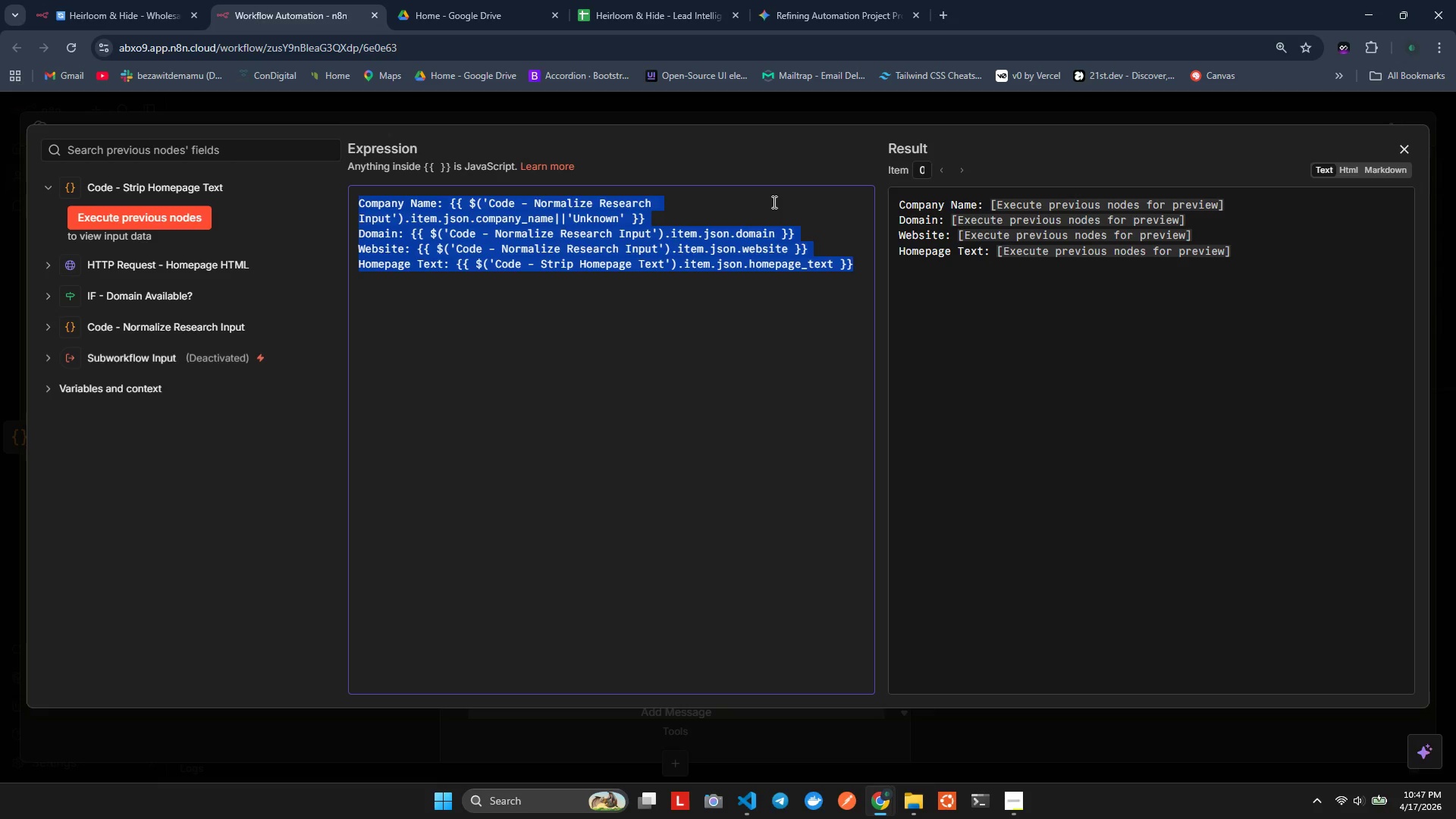 
key(Alt+Tab)
 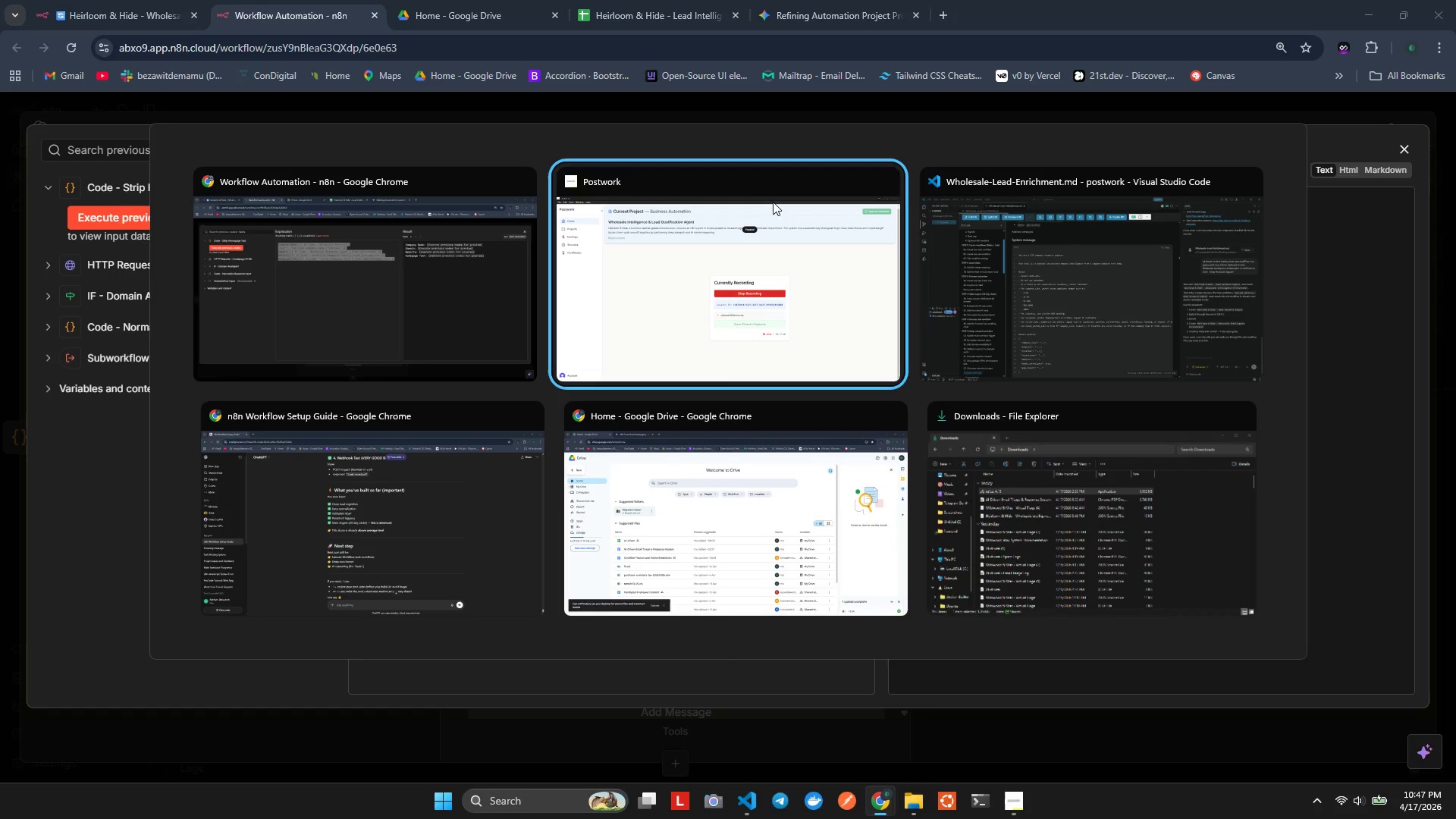 
key(Alt+Tab)
 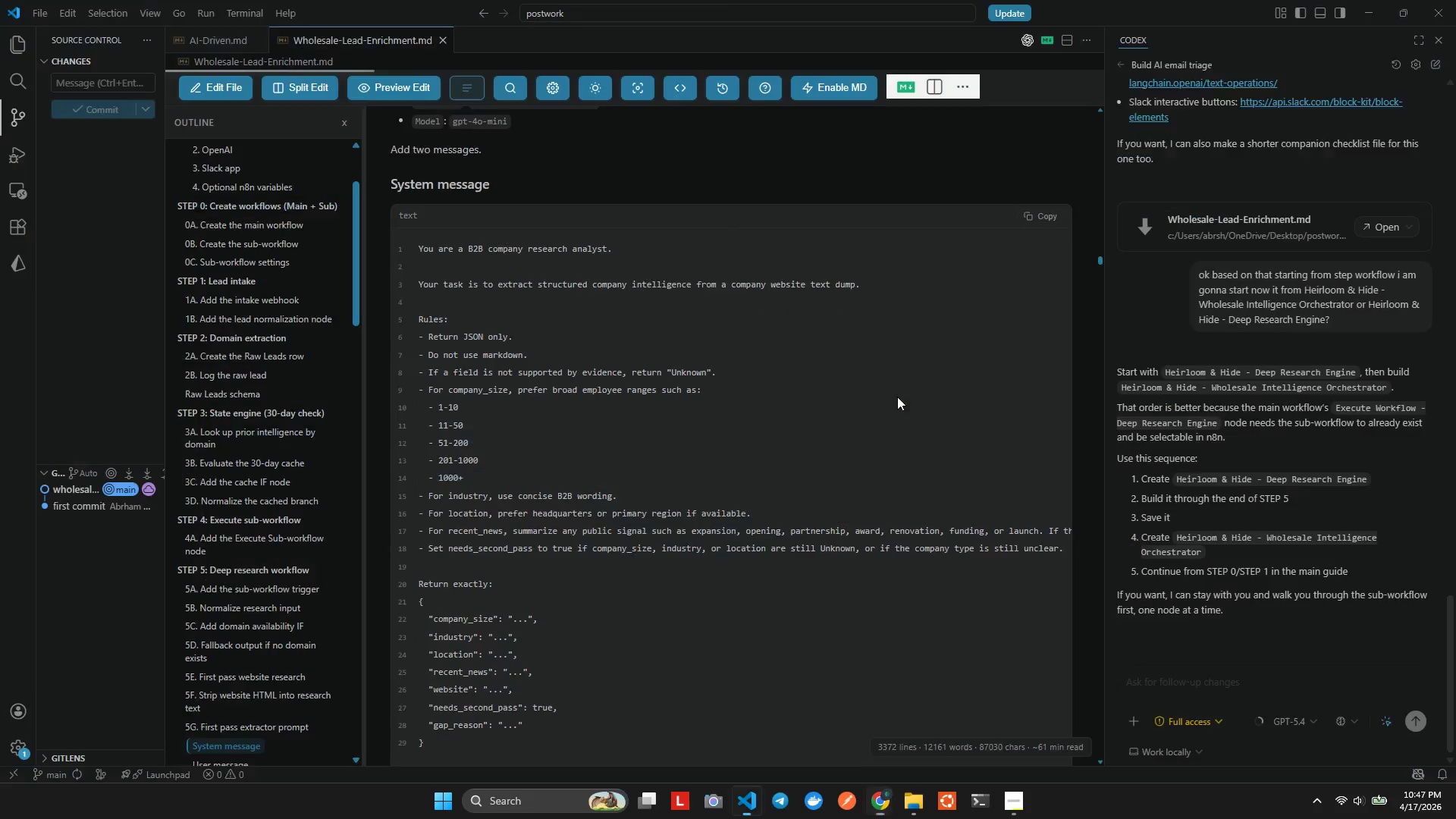 
scroll: coordinate [1002, 291], scroll_direction: down, amount: 8.0
 